 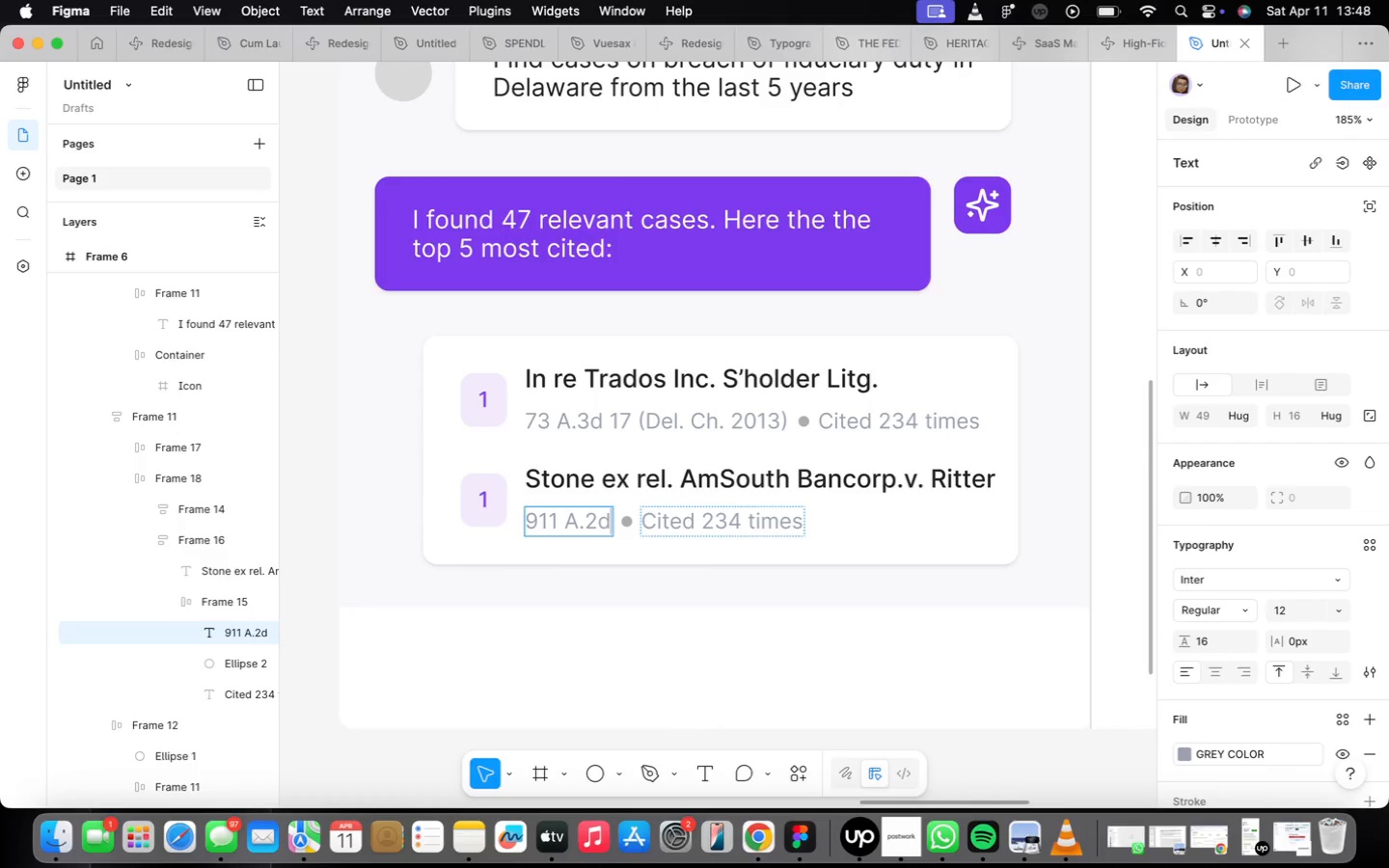 
type( 362)
 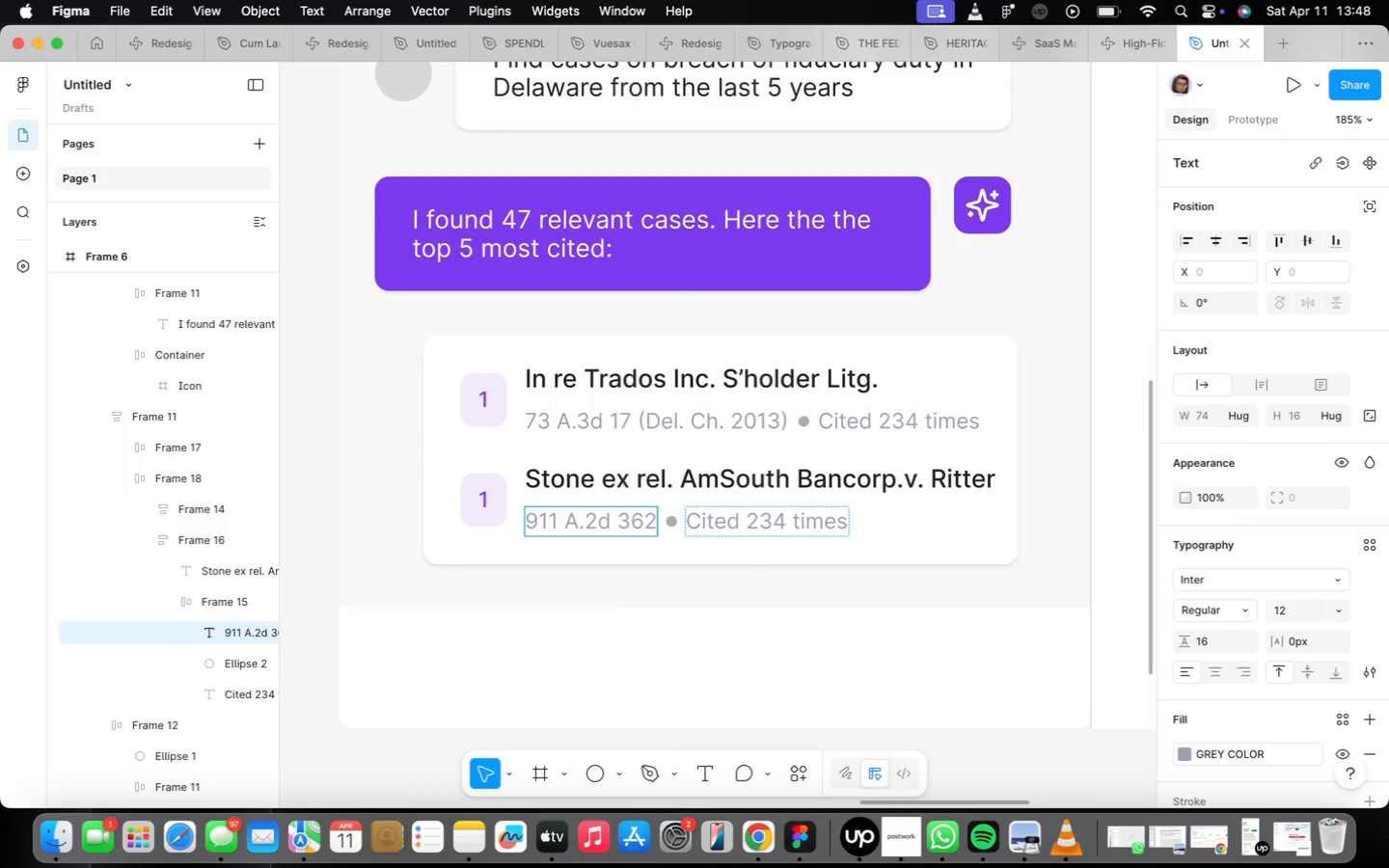 
key(Space)
 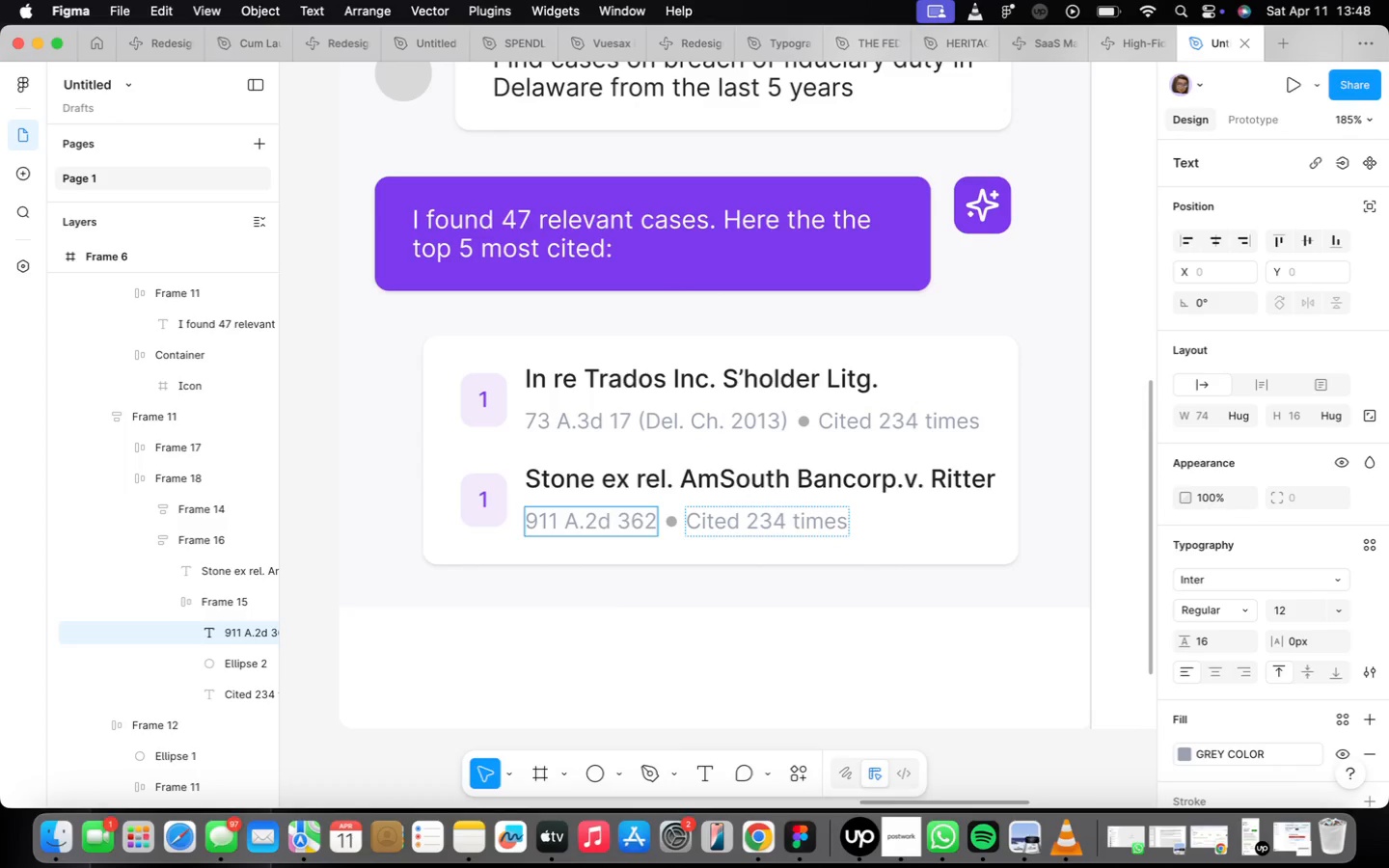 
key(Shift+ShiftLeft)
 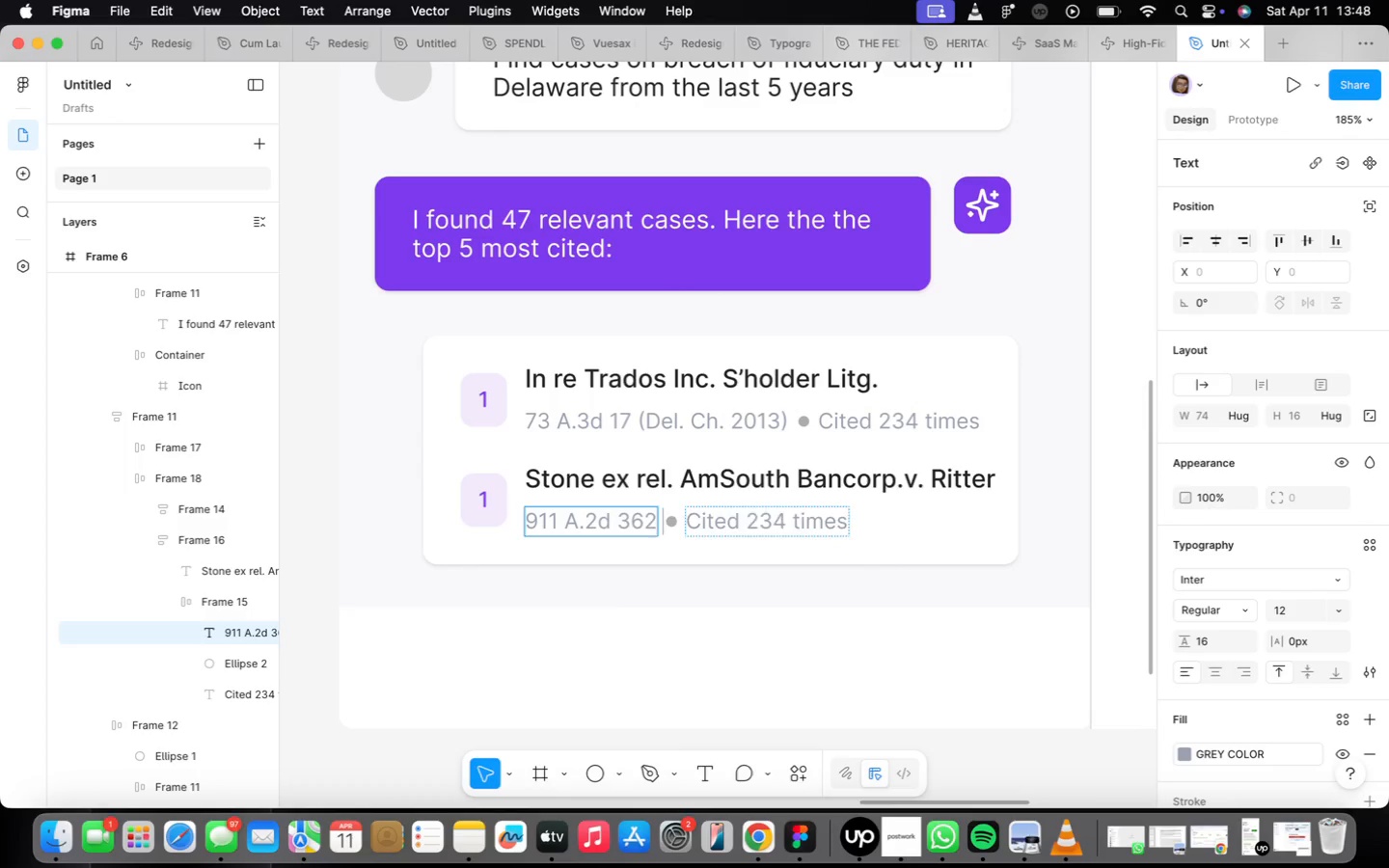 
key(Shift+9)
 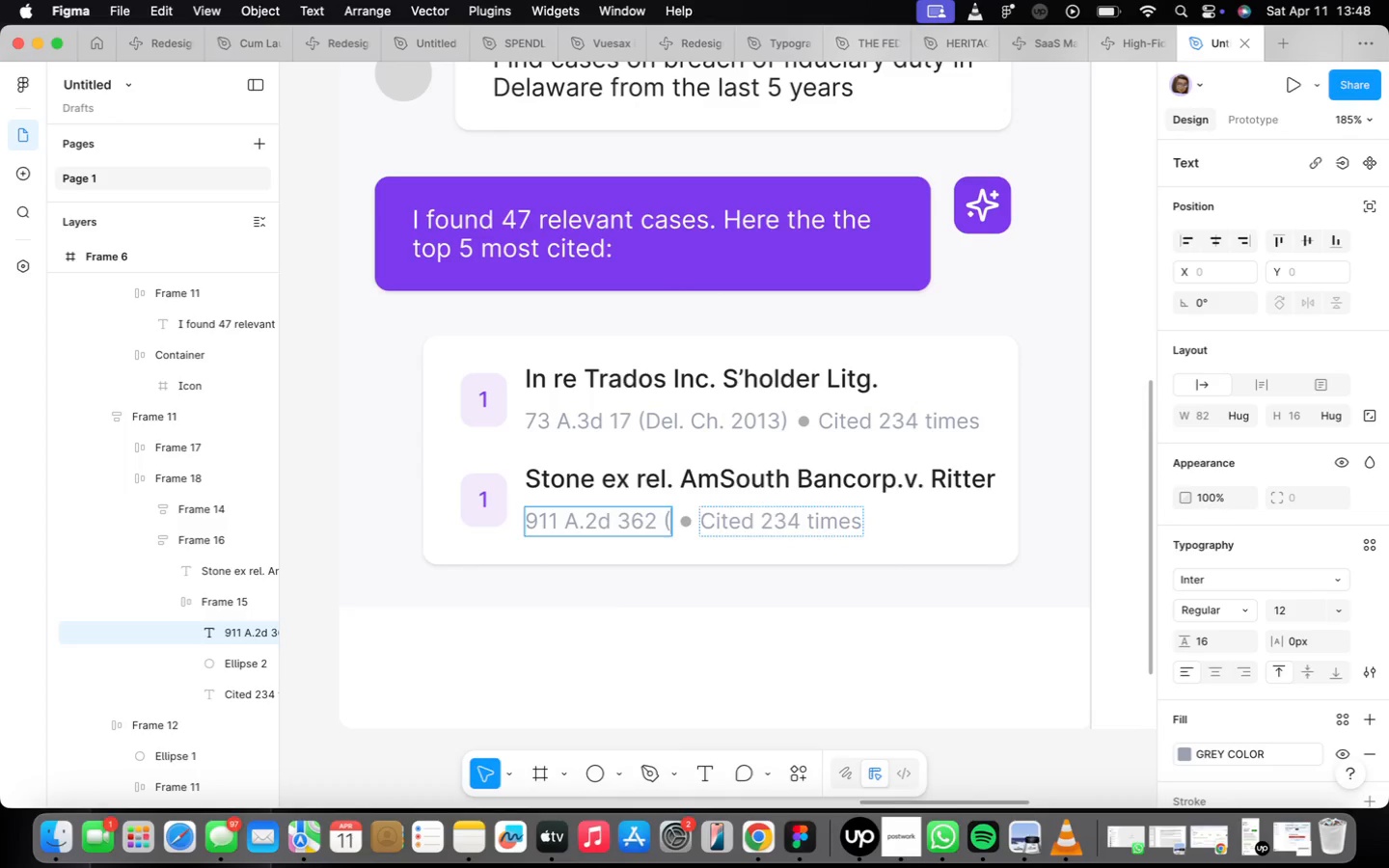 
key(Shift+ShiftLeft)
 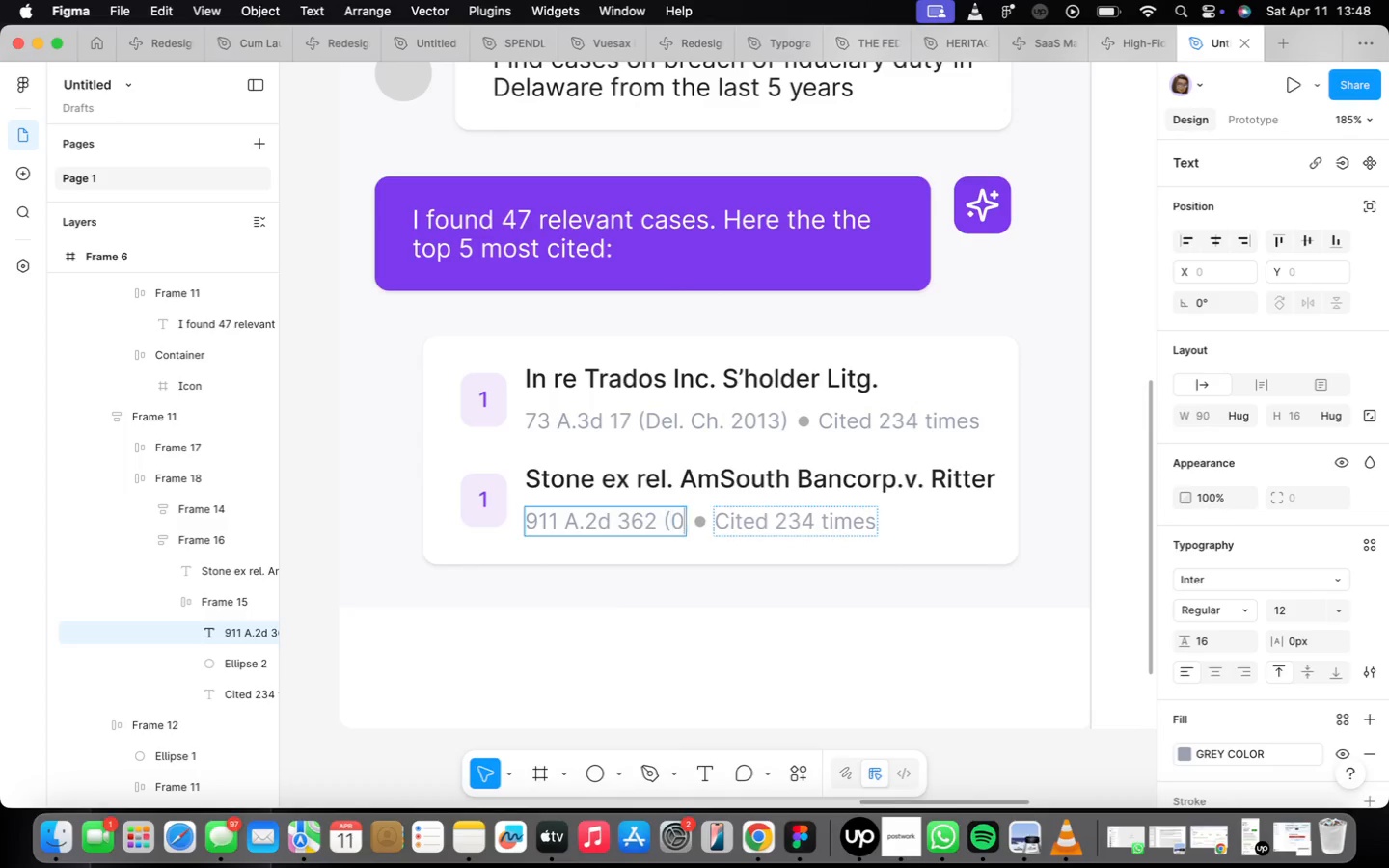 
key(0)
 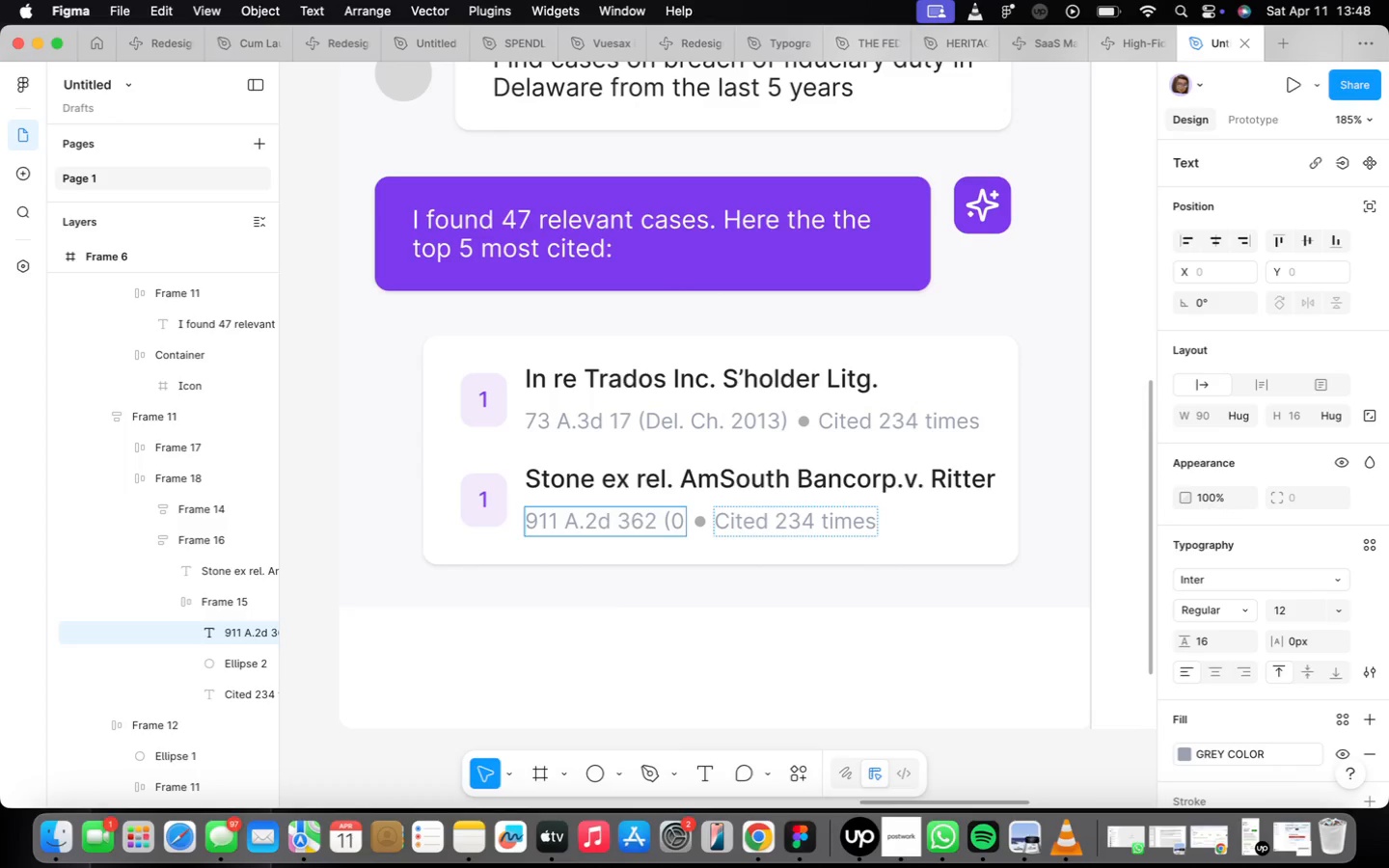 
key(Backspace)
 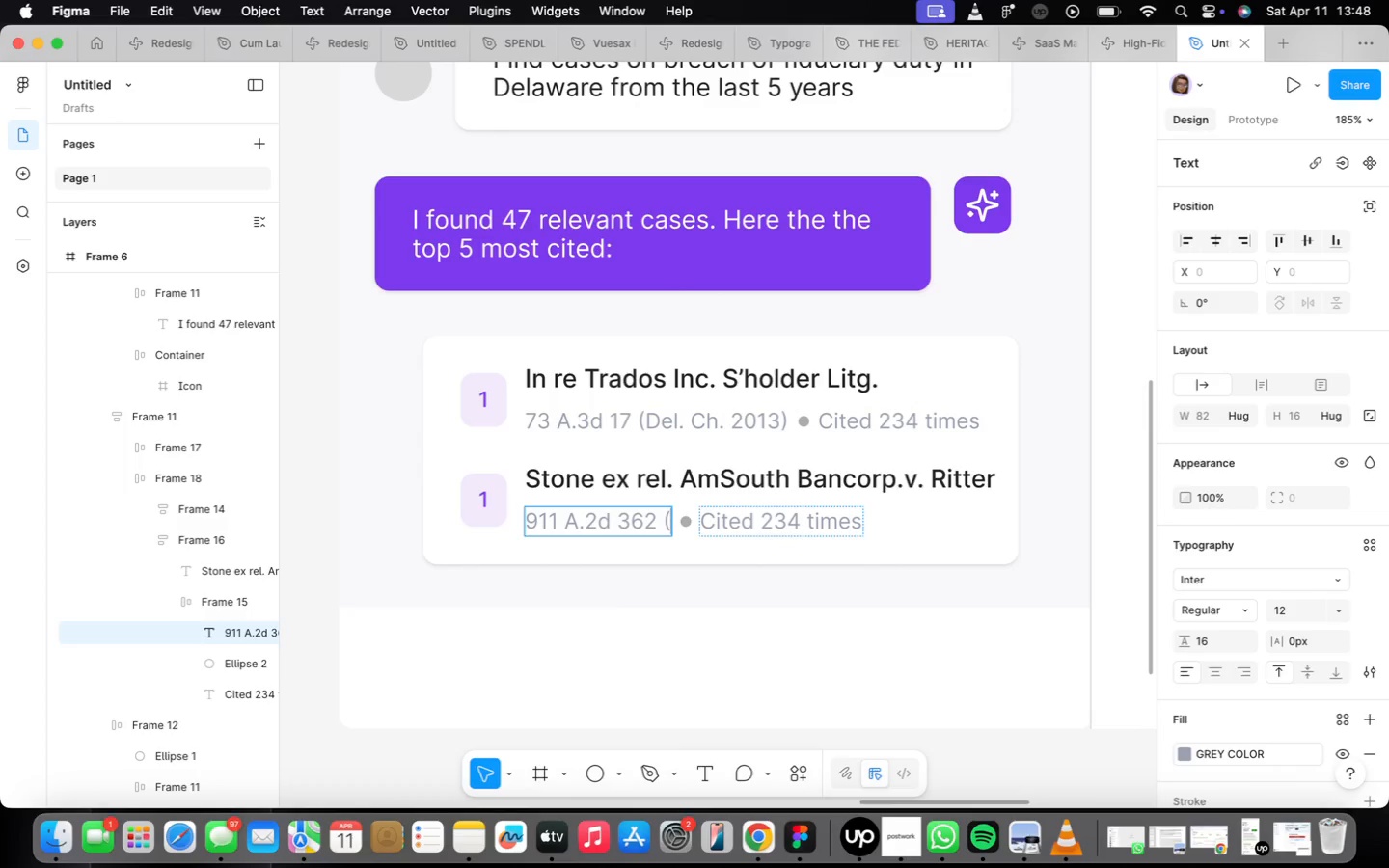 
key(Shift+ShiftLeft)
 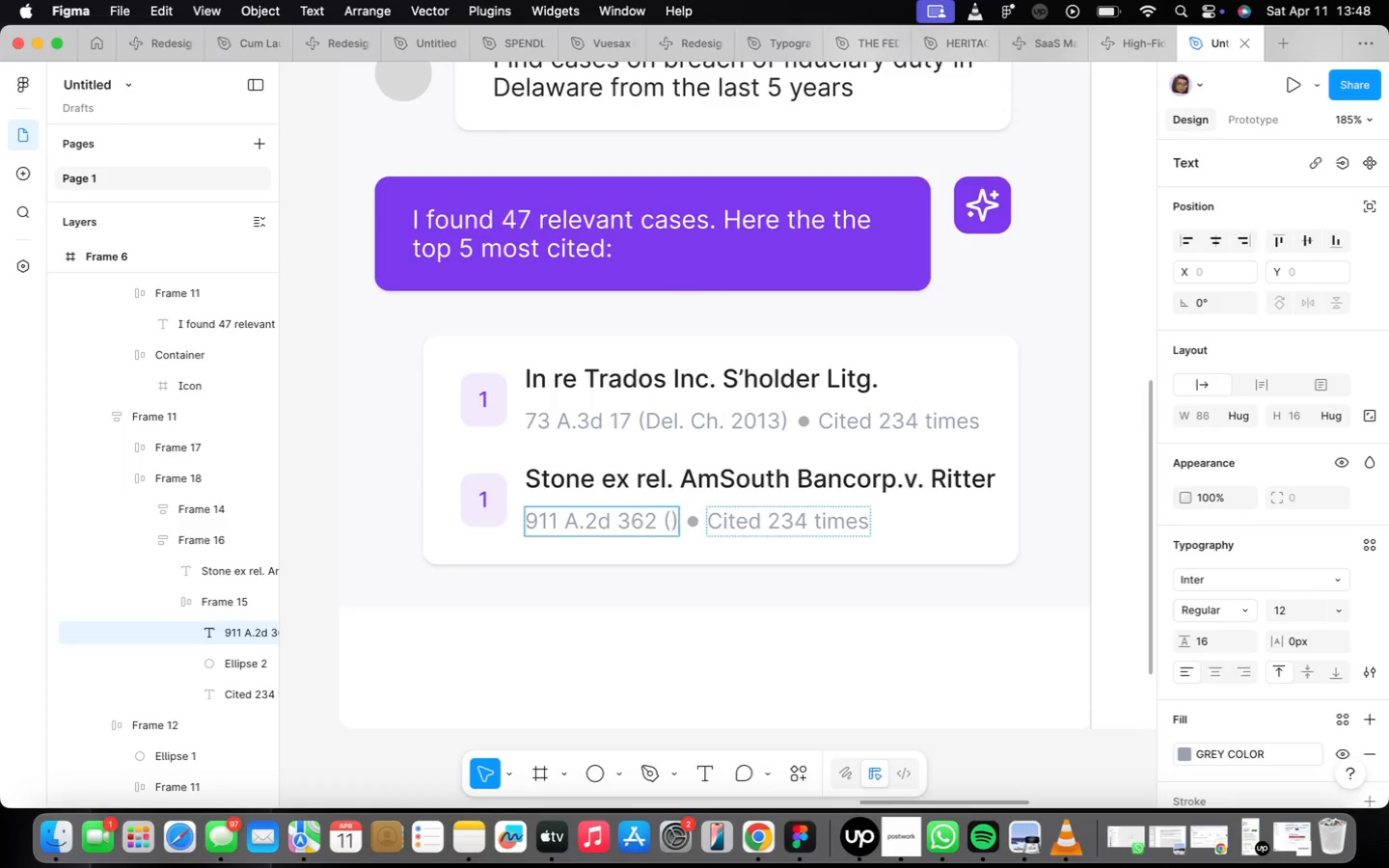 
key(Shift+0)
 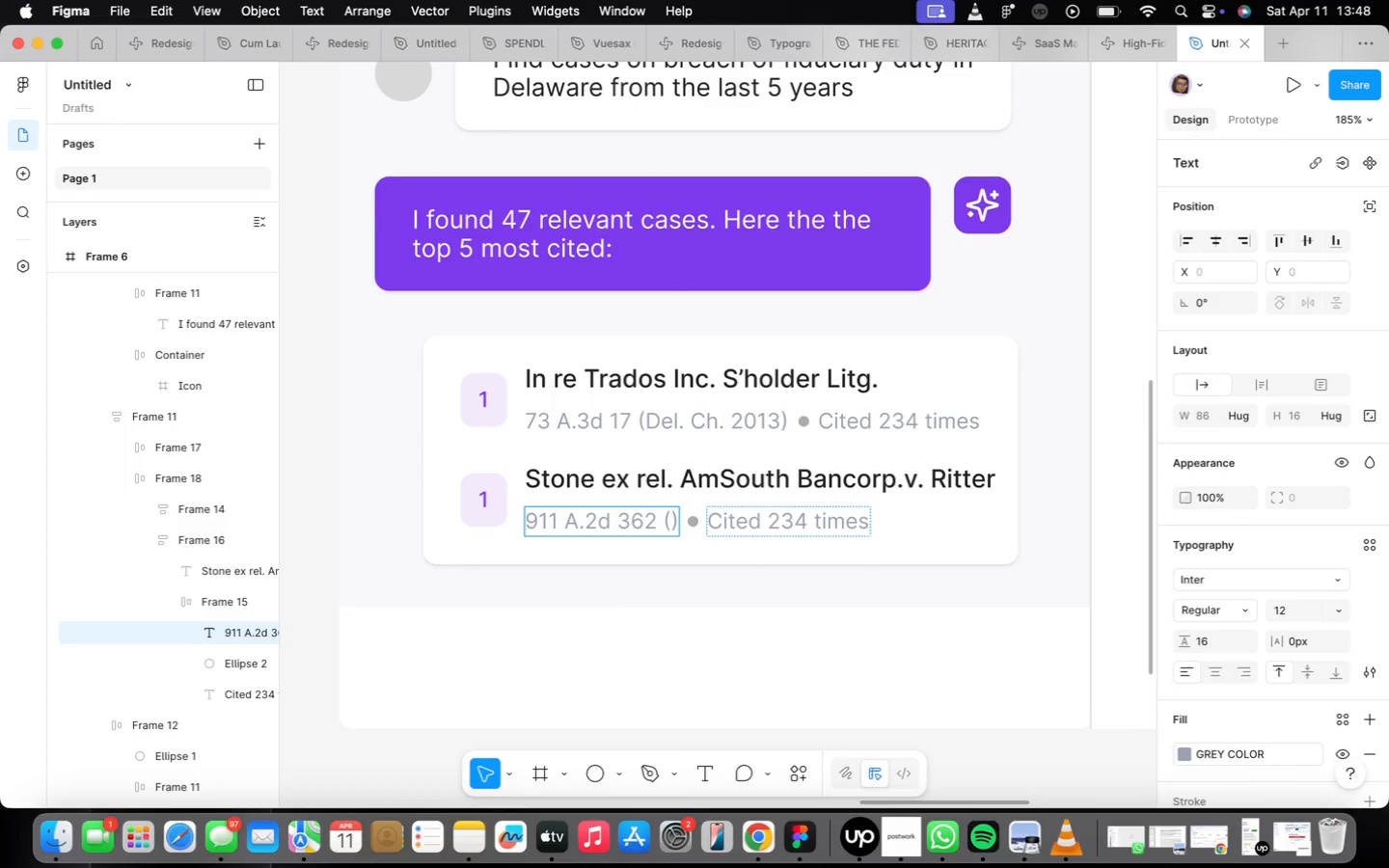 
key(ArrowLeft)
 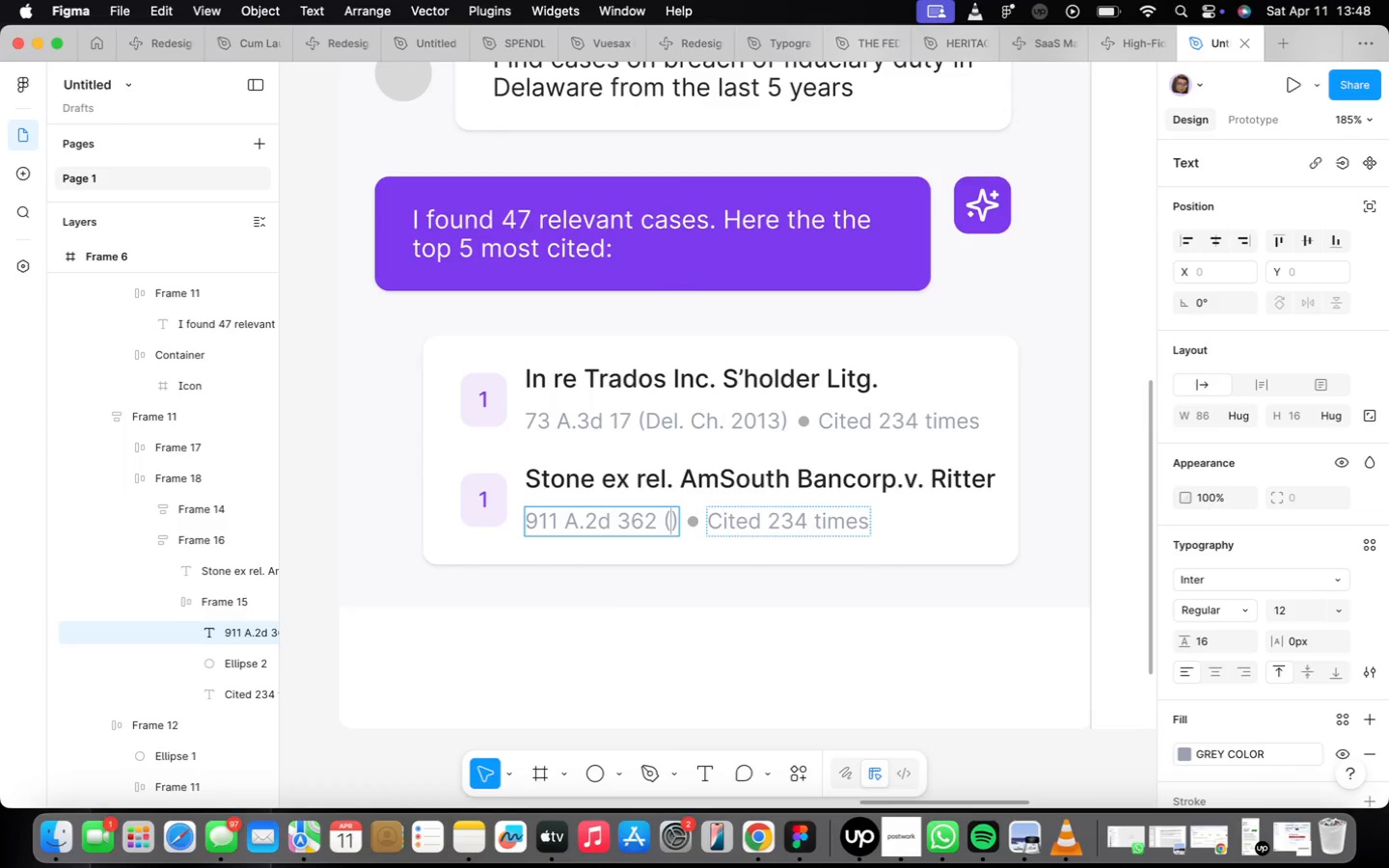 
type(Del. 2006)
 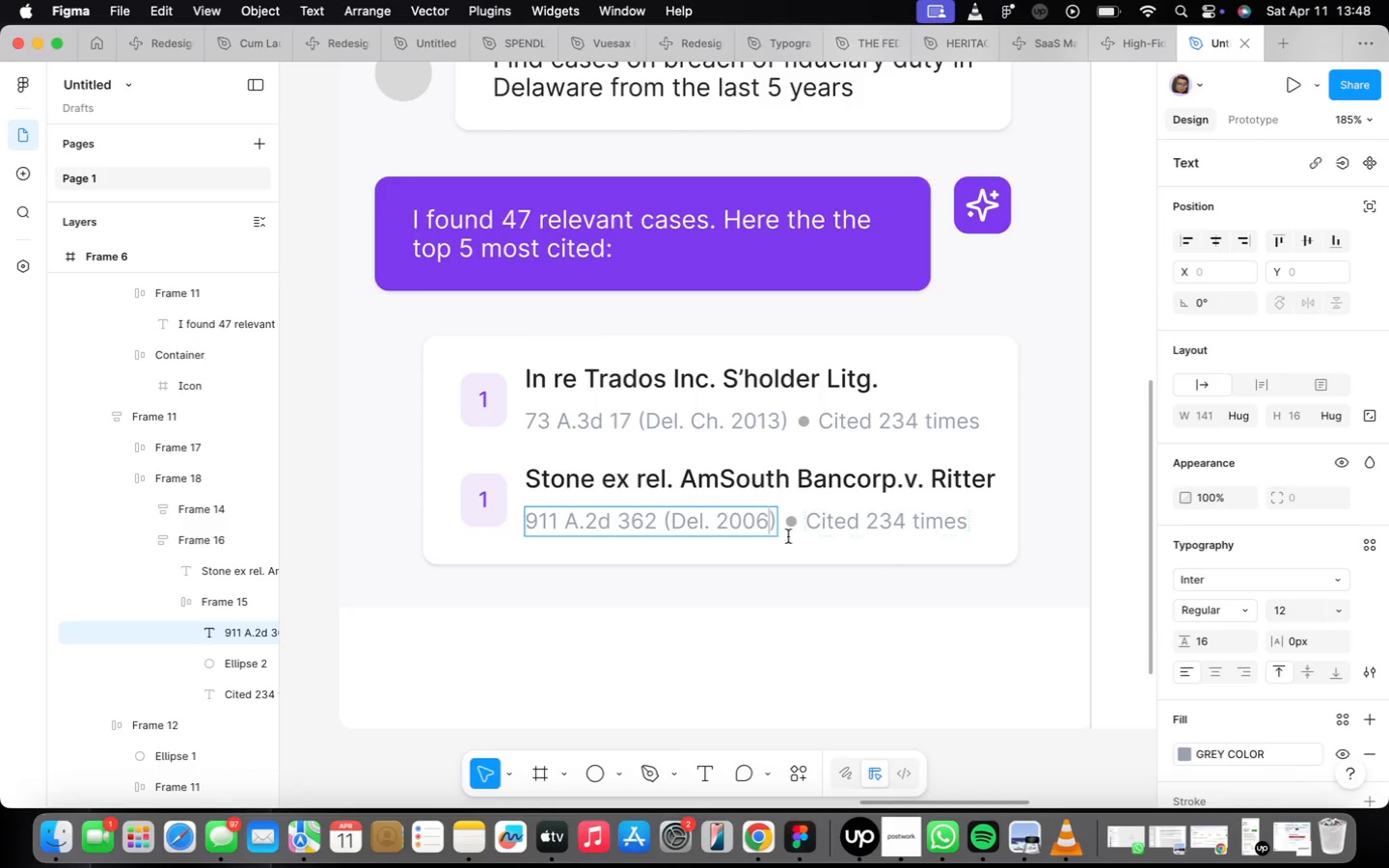 
double_click([882, 523])
 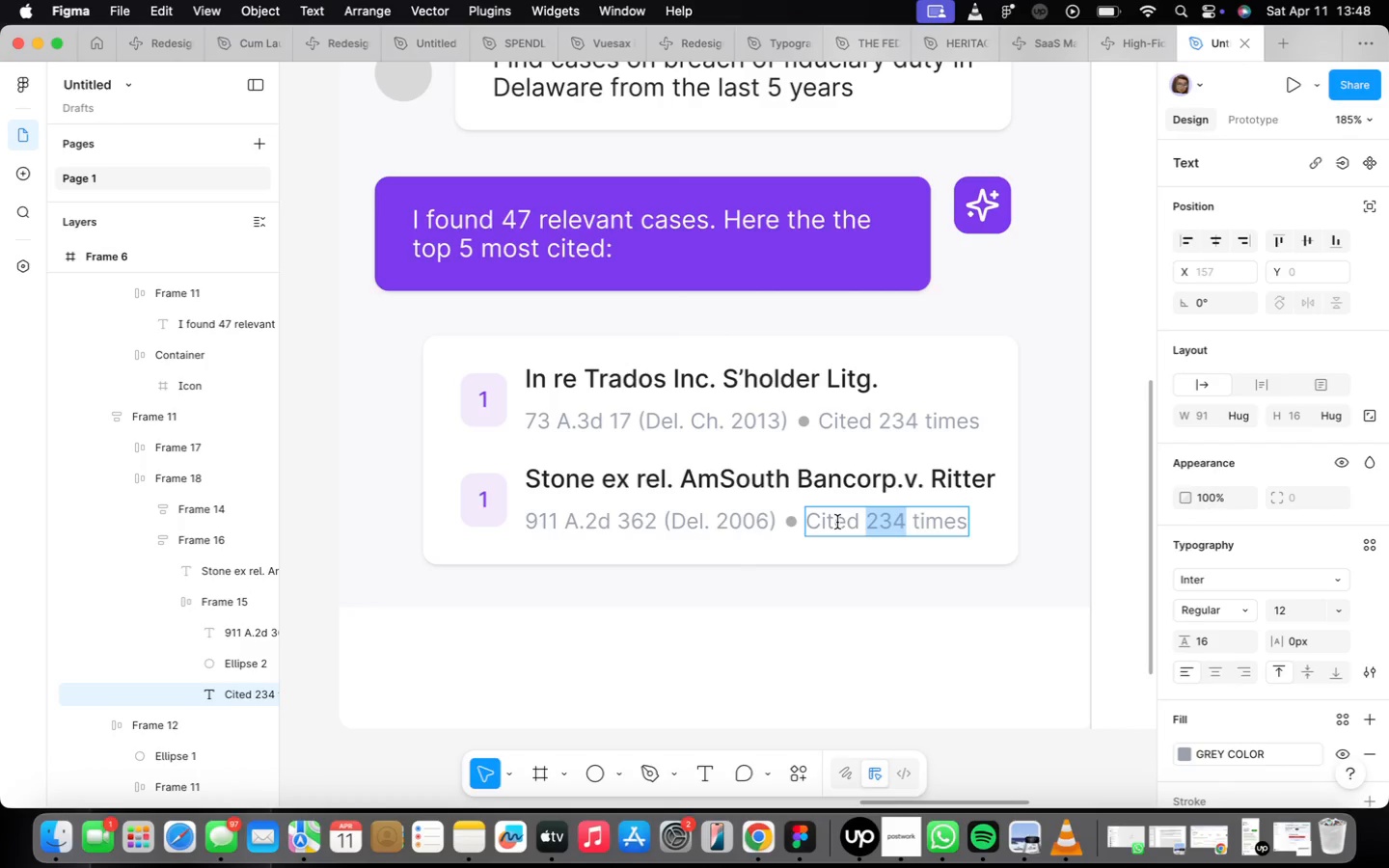 
type(189)
 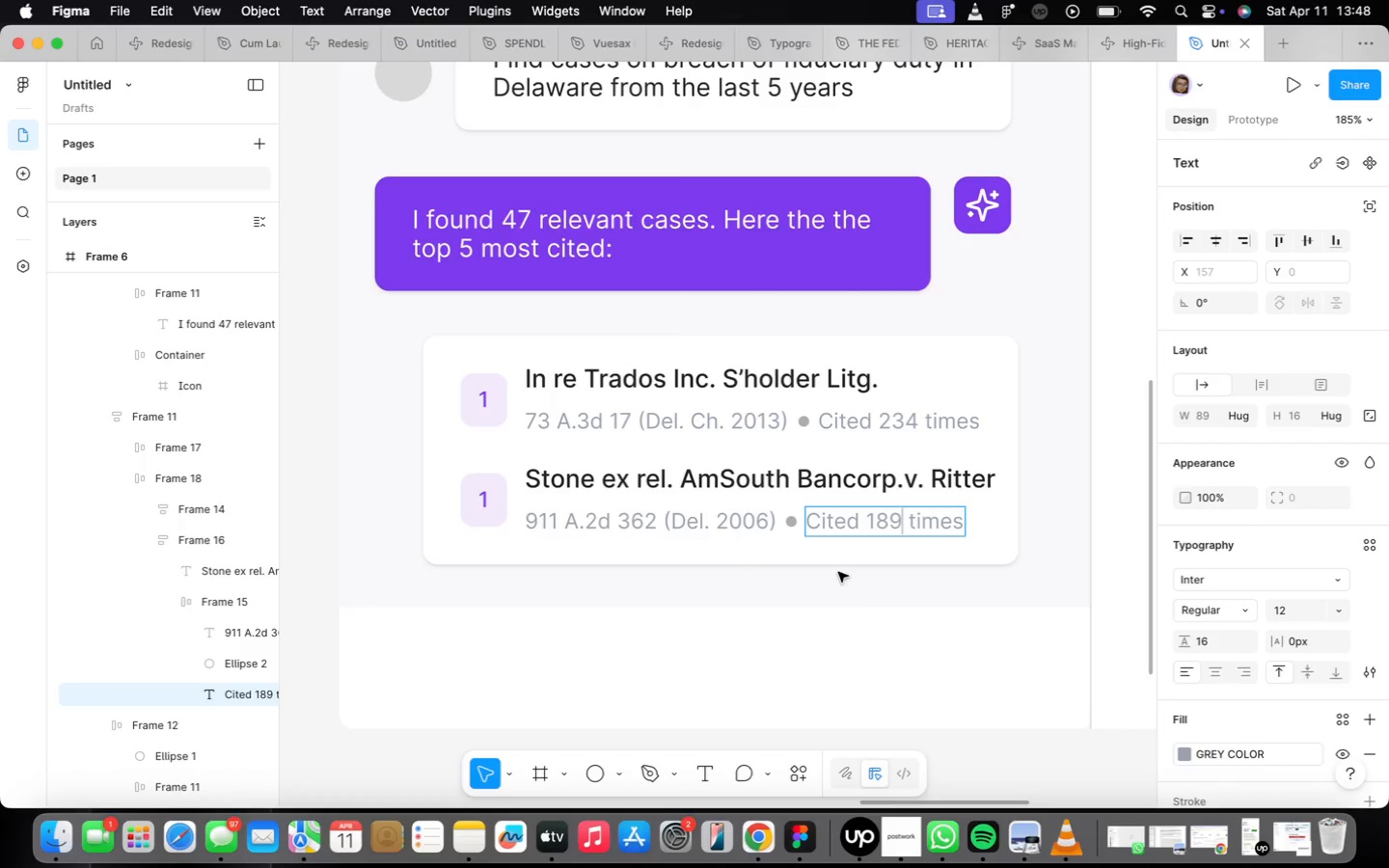 
left_click_drag(start_coordinate=[848, 616], to_coordinate=[854, 628])
 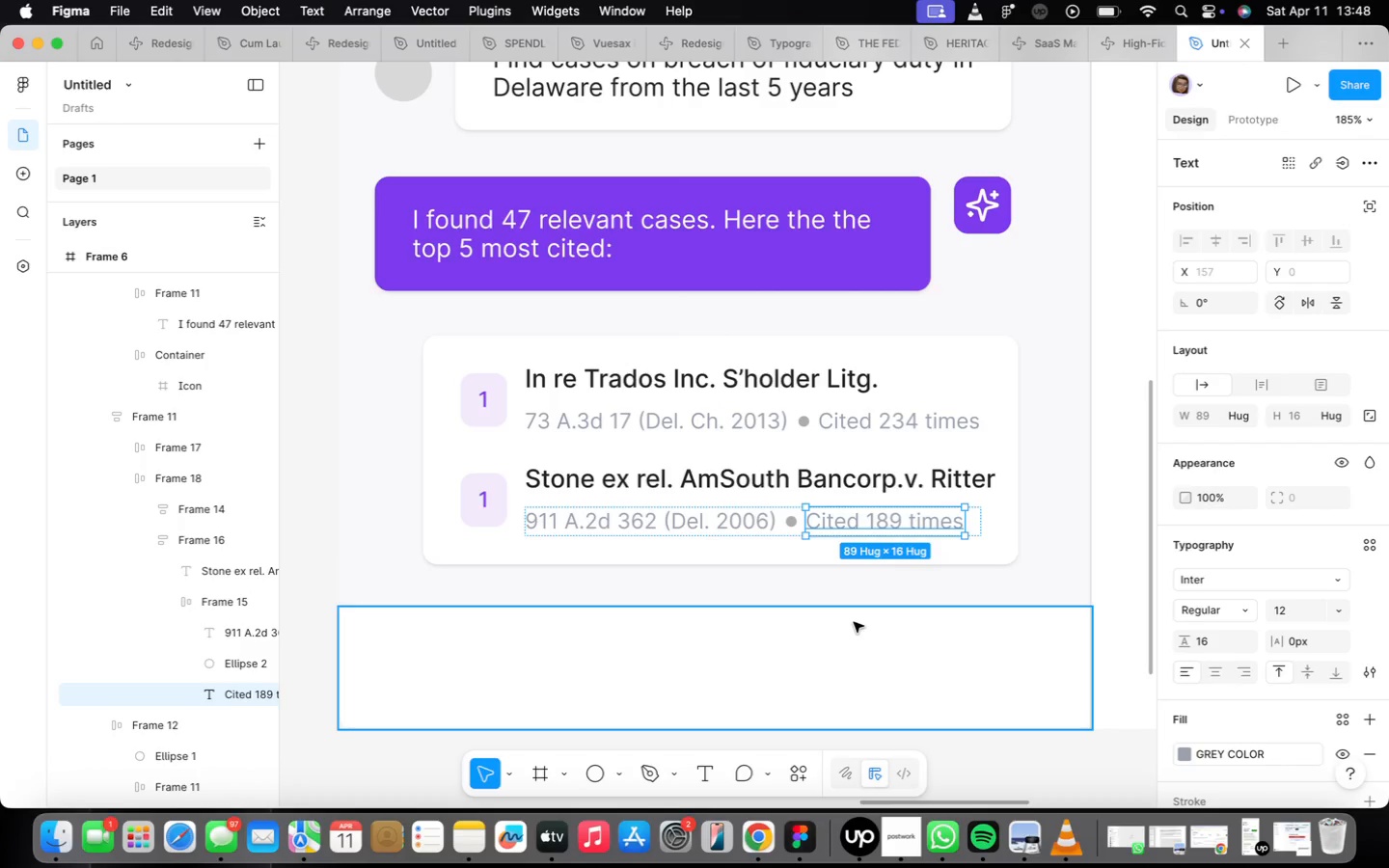 
double_click([854, 622])
 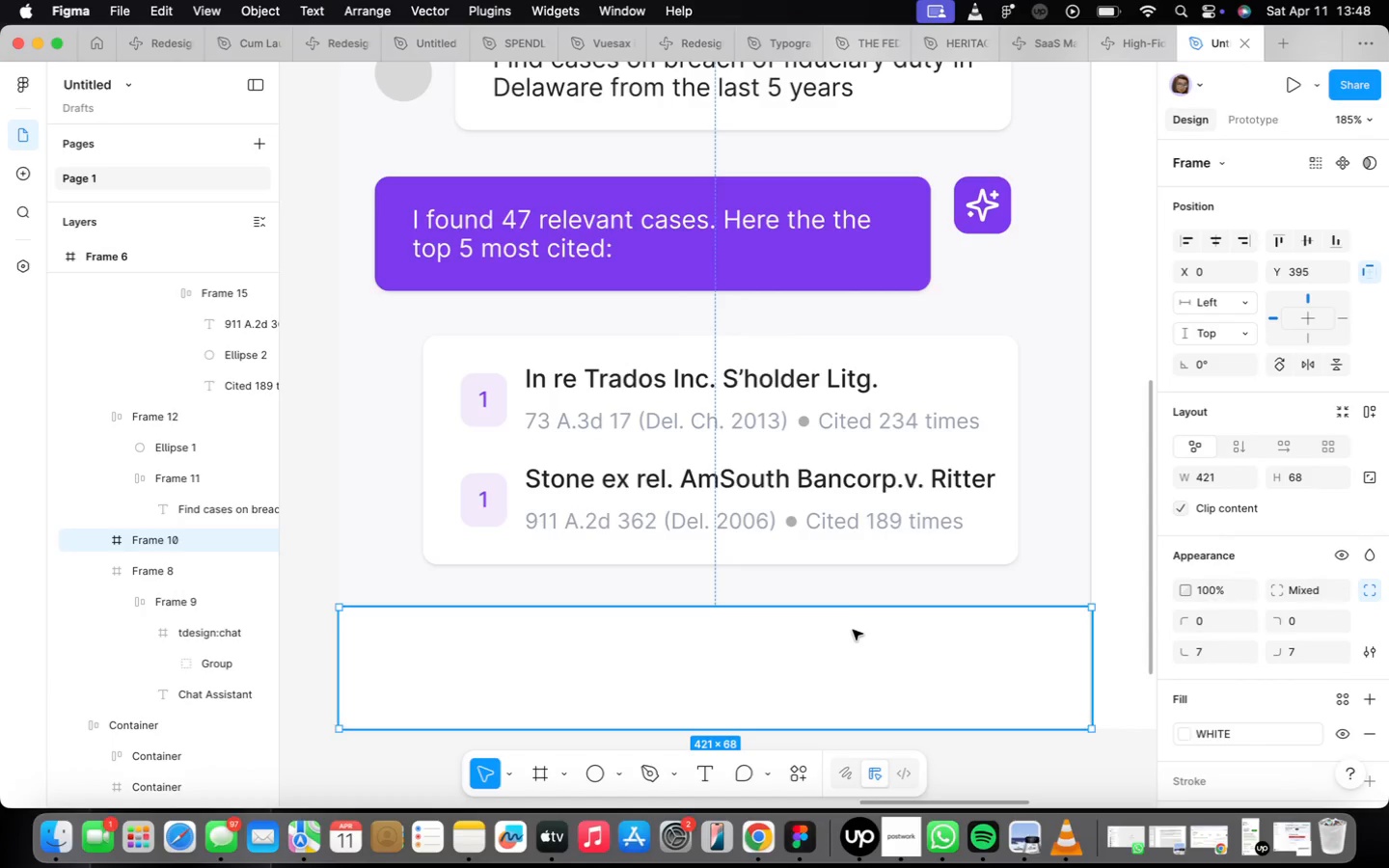 
scroll: coordinate [855, 624], scroll_direction: down, amount: 3.0
 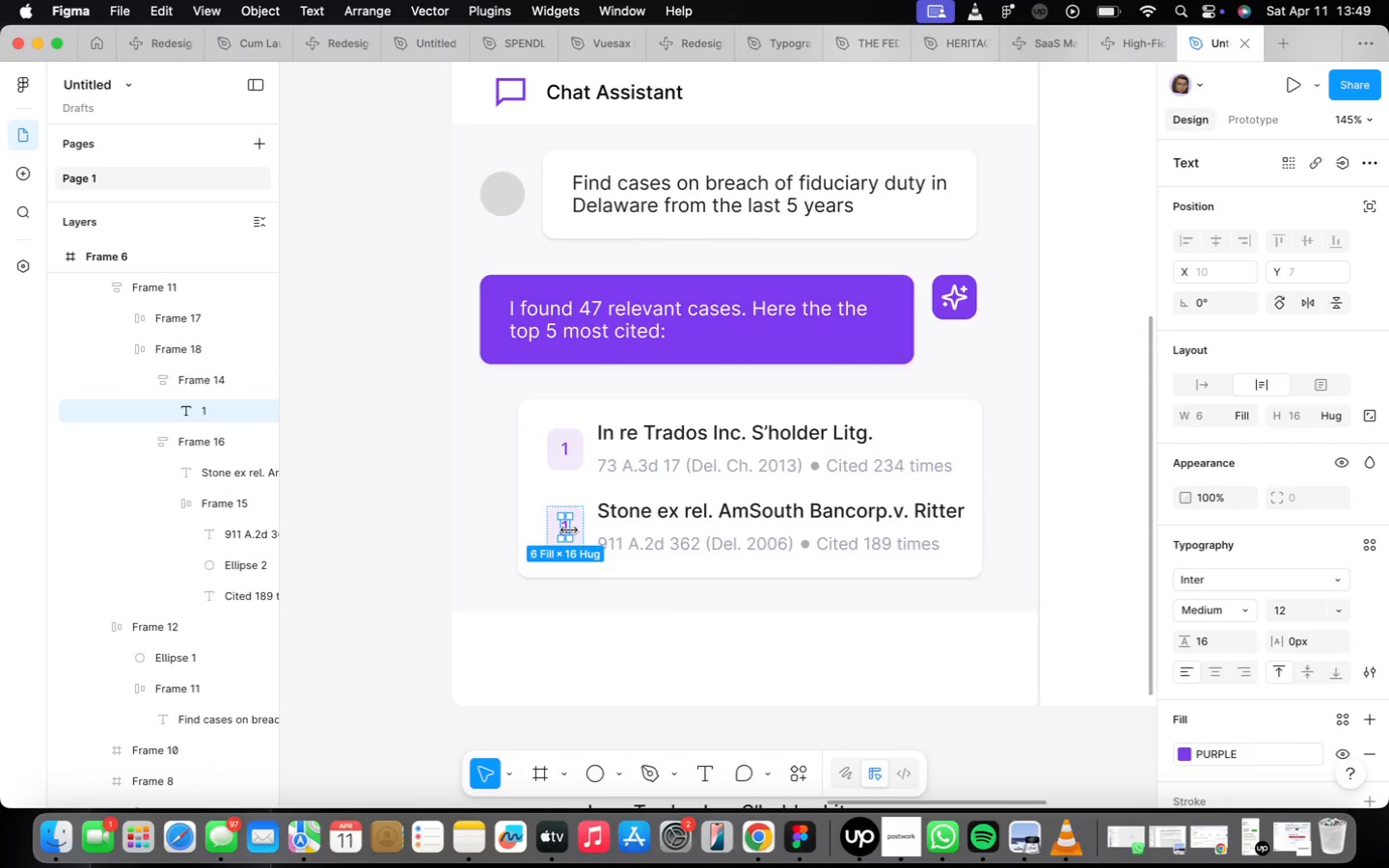 
scroll: coordinate [570, 531], scroll_direction: up, amount: 3.0
 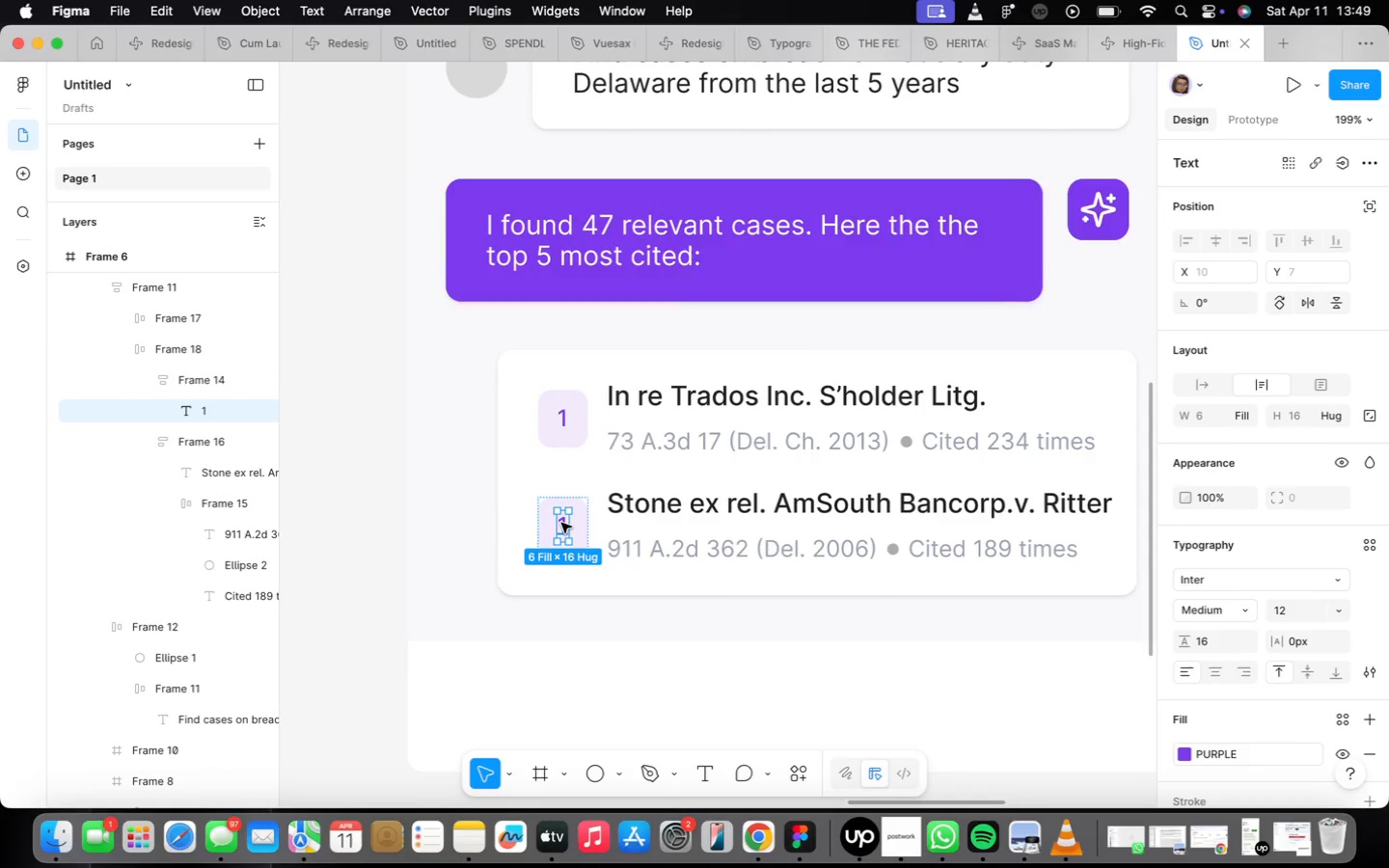 
double_click([561, 523])
 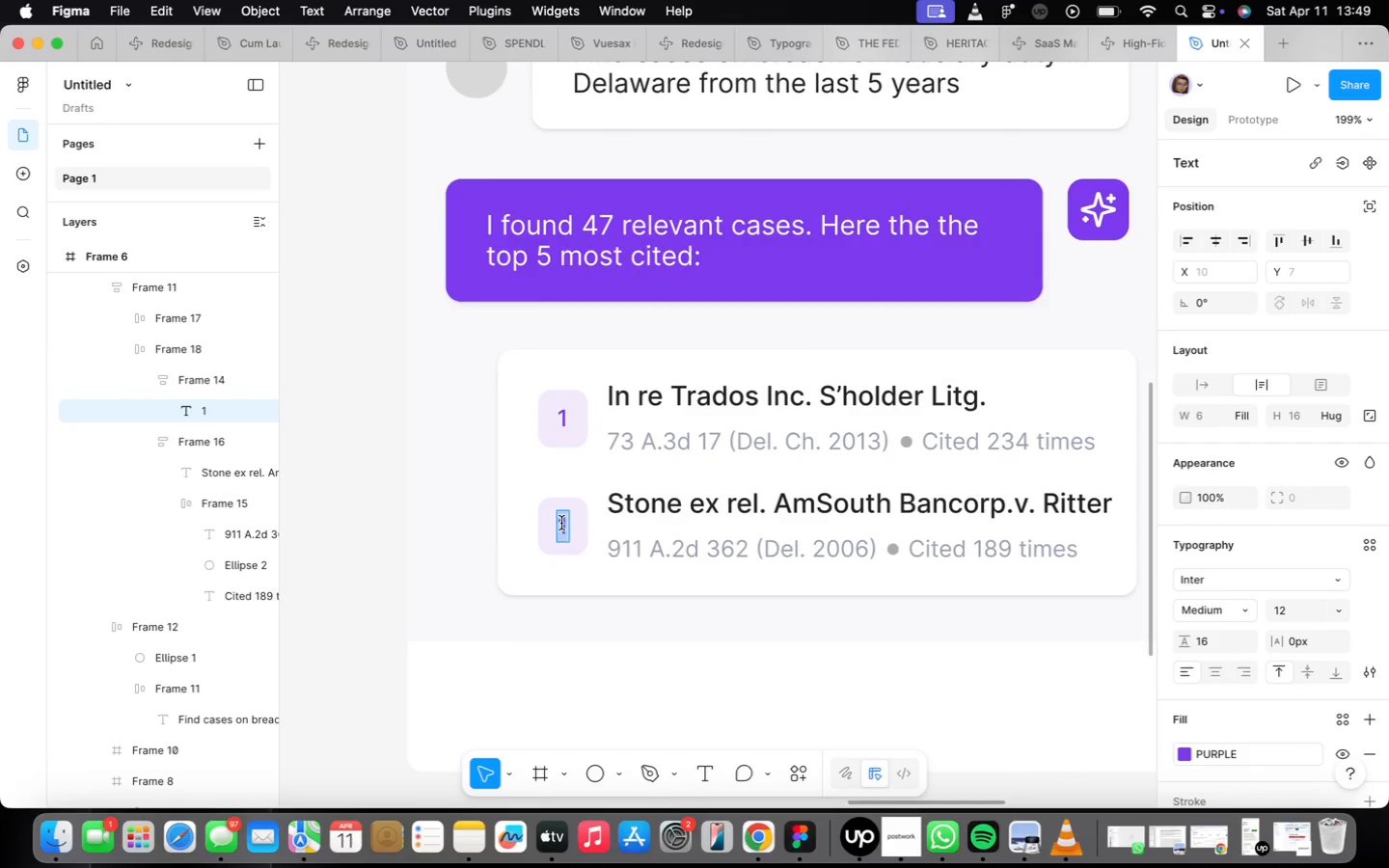 
key(2)
 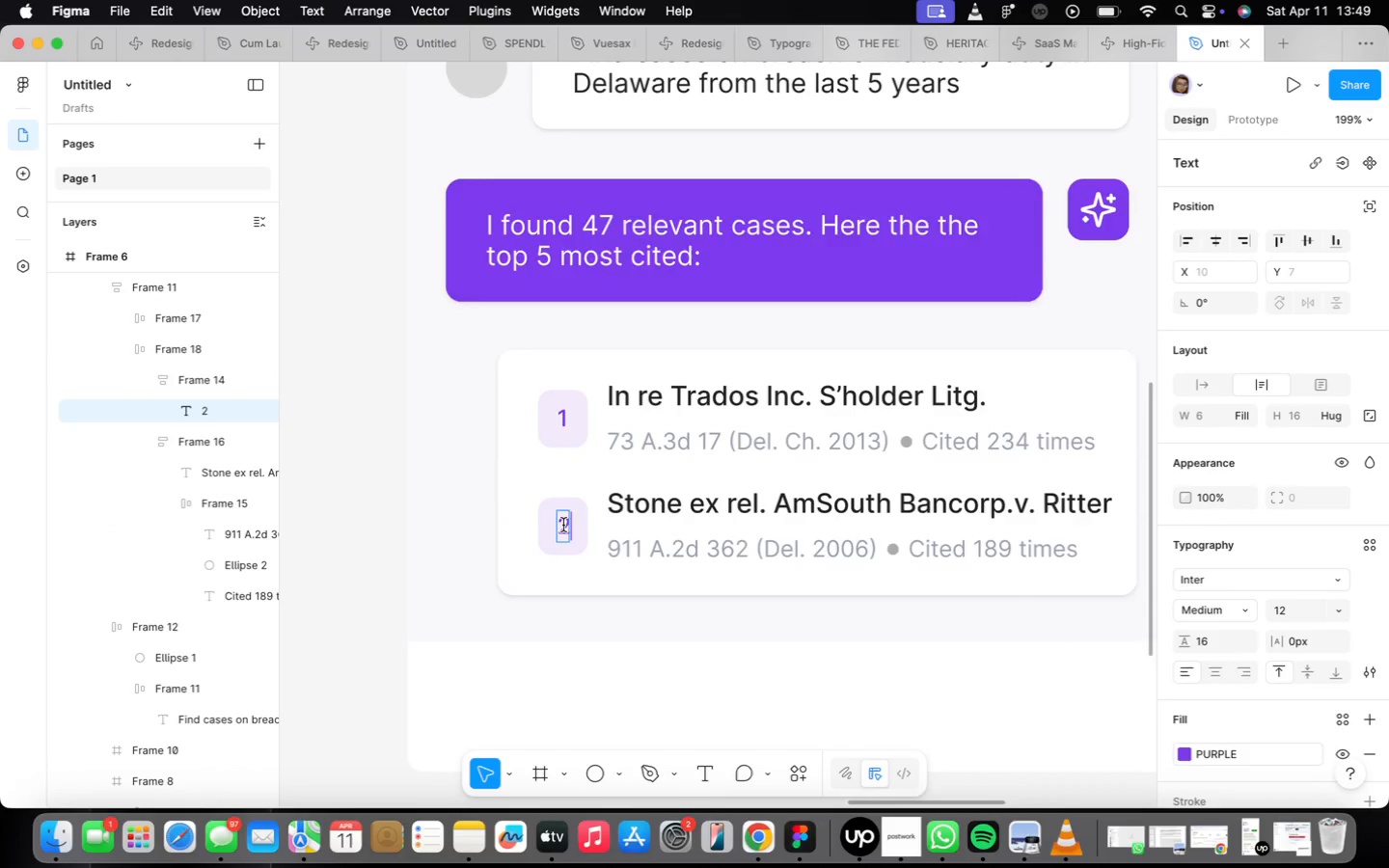 
scroll: coordinate [588, 534], scroll_direction: down, amount: 10.0
 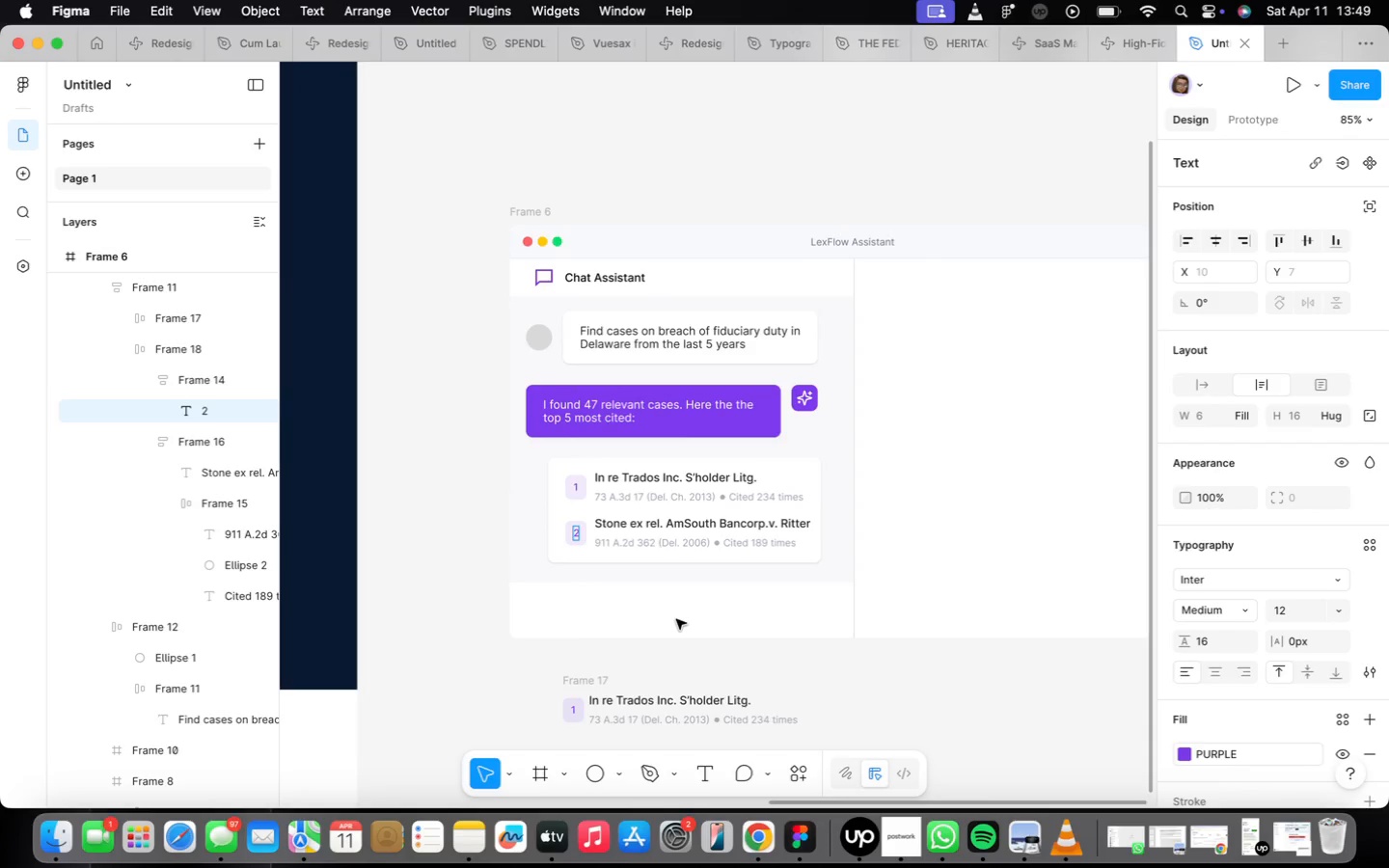 
wait(9.64)
 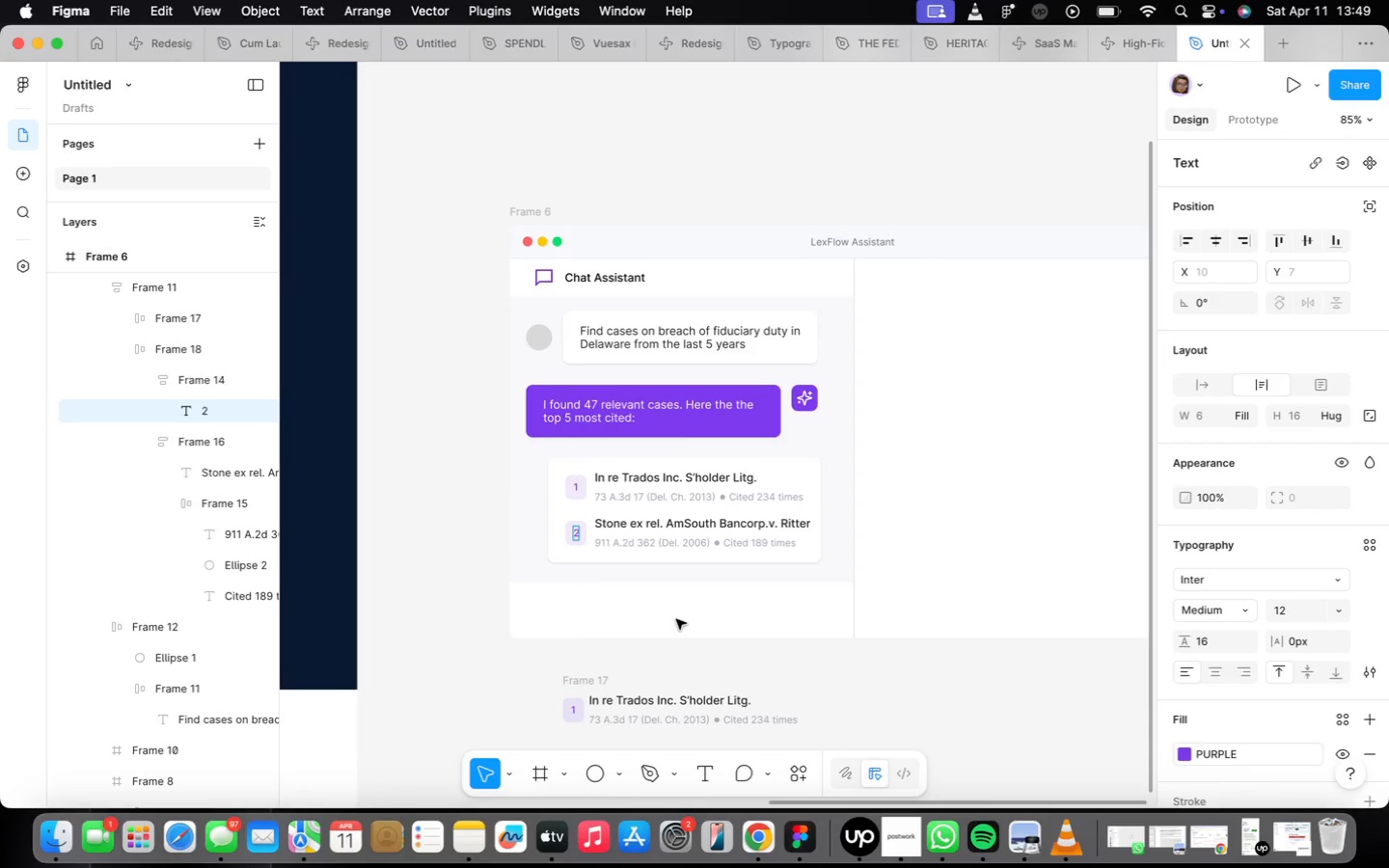 
scroll: coordinate [639, 575], scroll_direction: down, amount: 5.0
 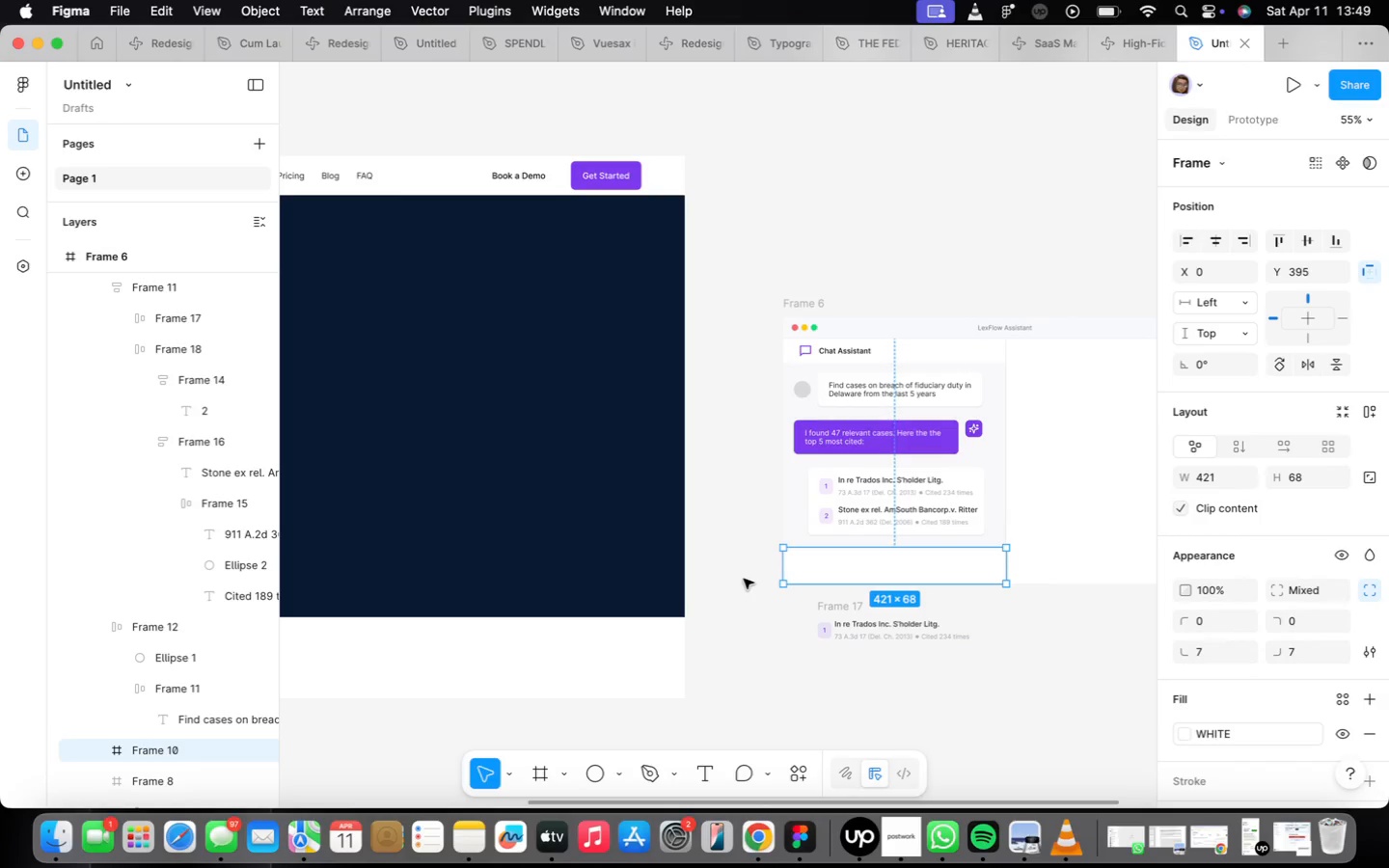 
mouse_move([879, 524])
 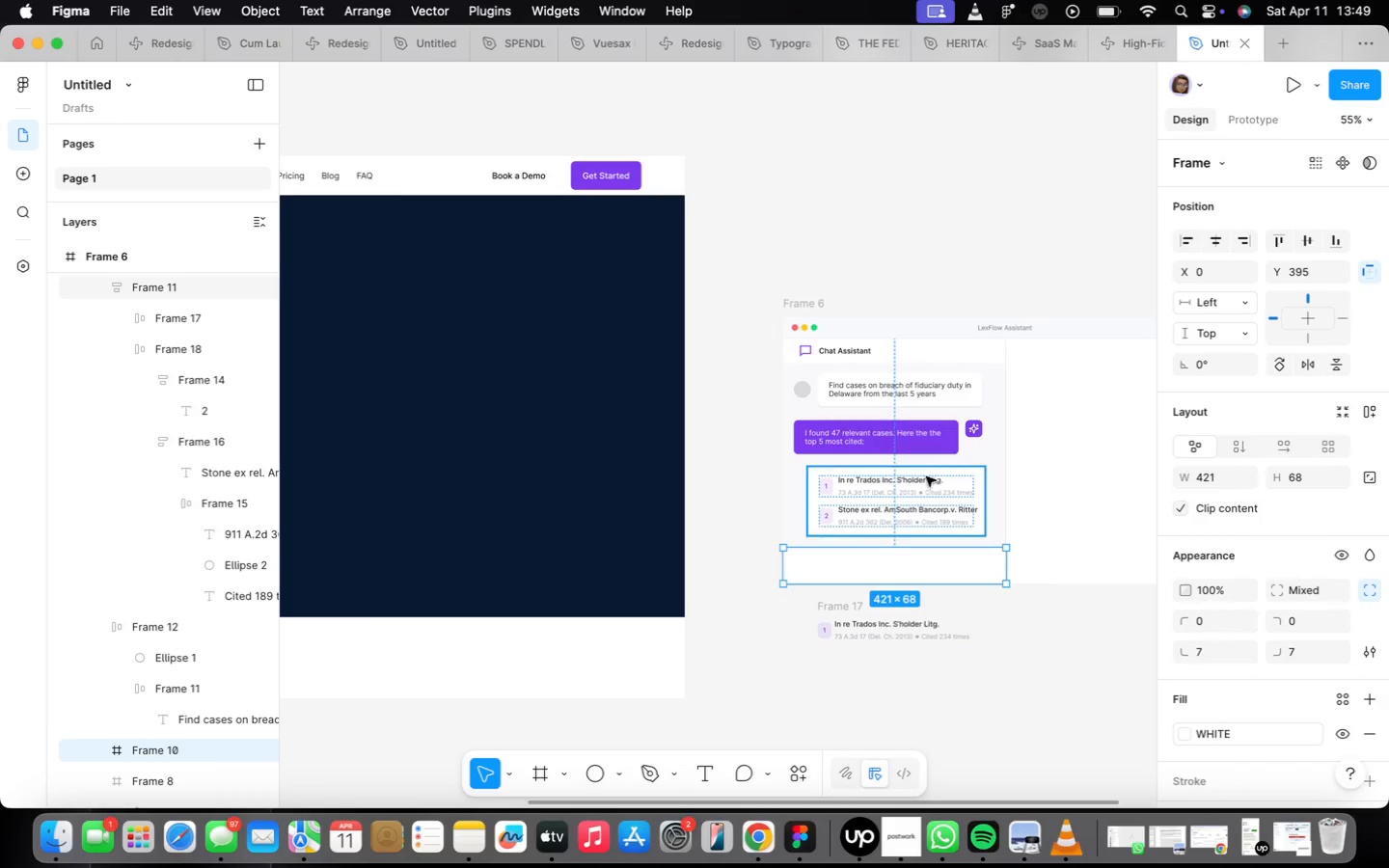 
left_click_drag(start_coordinate=[909, 429], to_coordinate=[913, 431])
 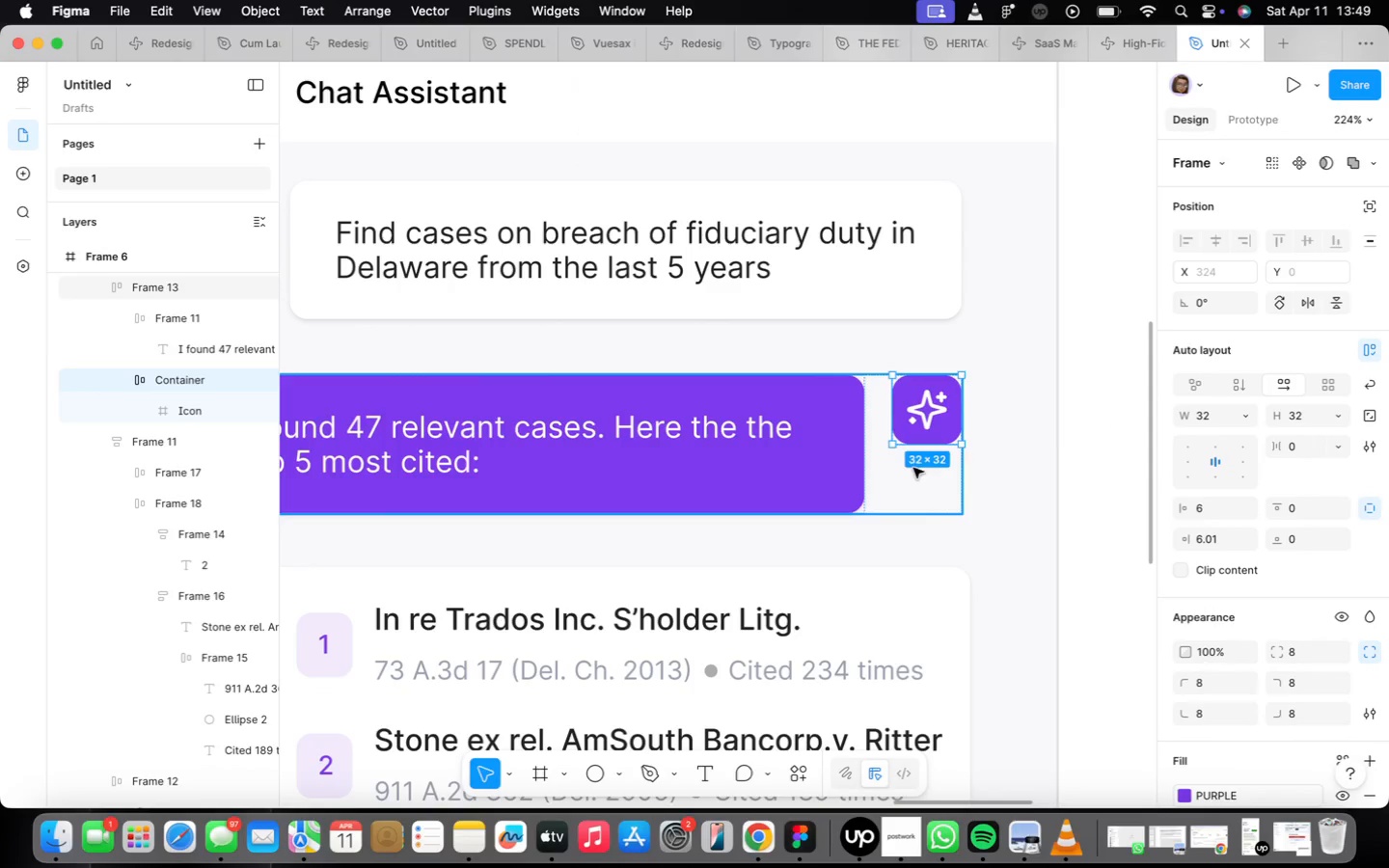 
scroll: coordinate [996, 435], scroll_direction: up, amount: 18.0
 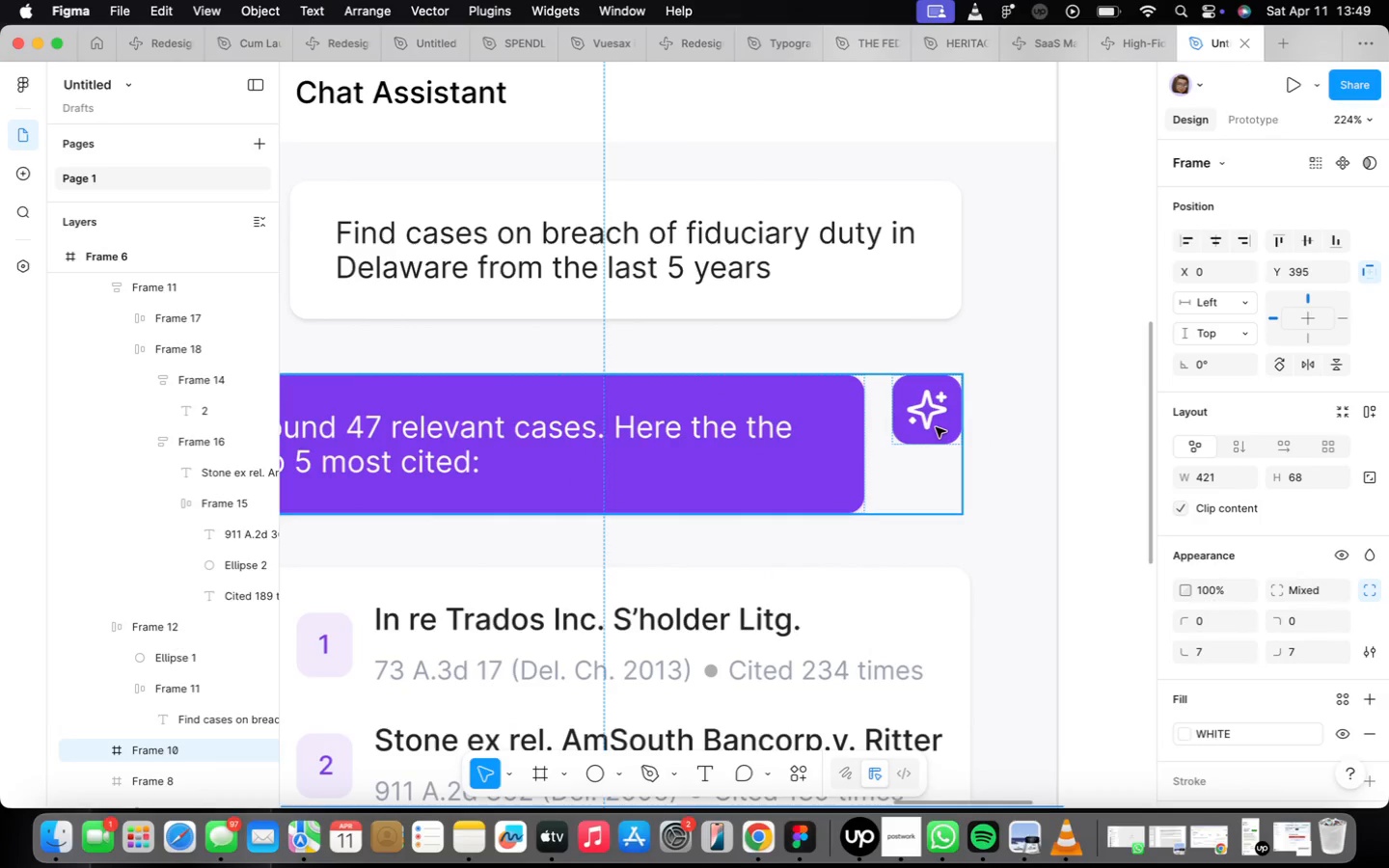 
wait(9.17)
 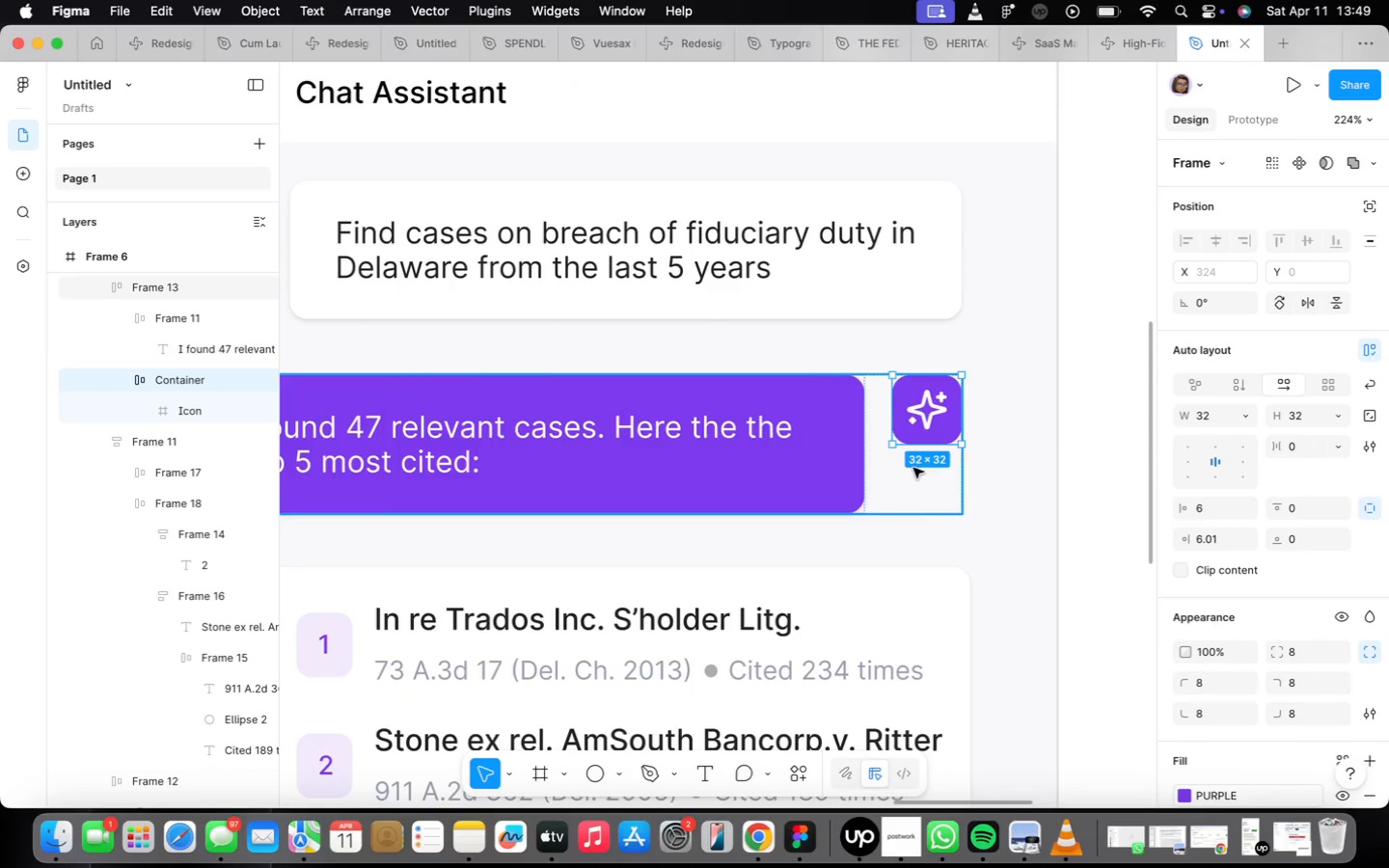 
scroll: coordinate [1002, 518], scroll_direction: down, amount: 21.0
 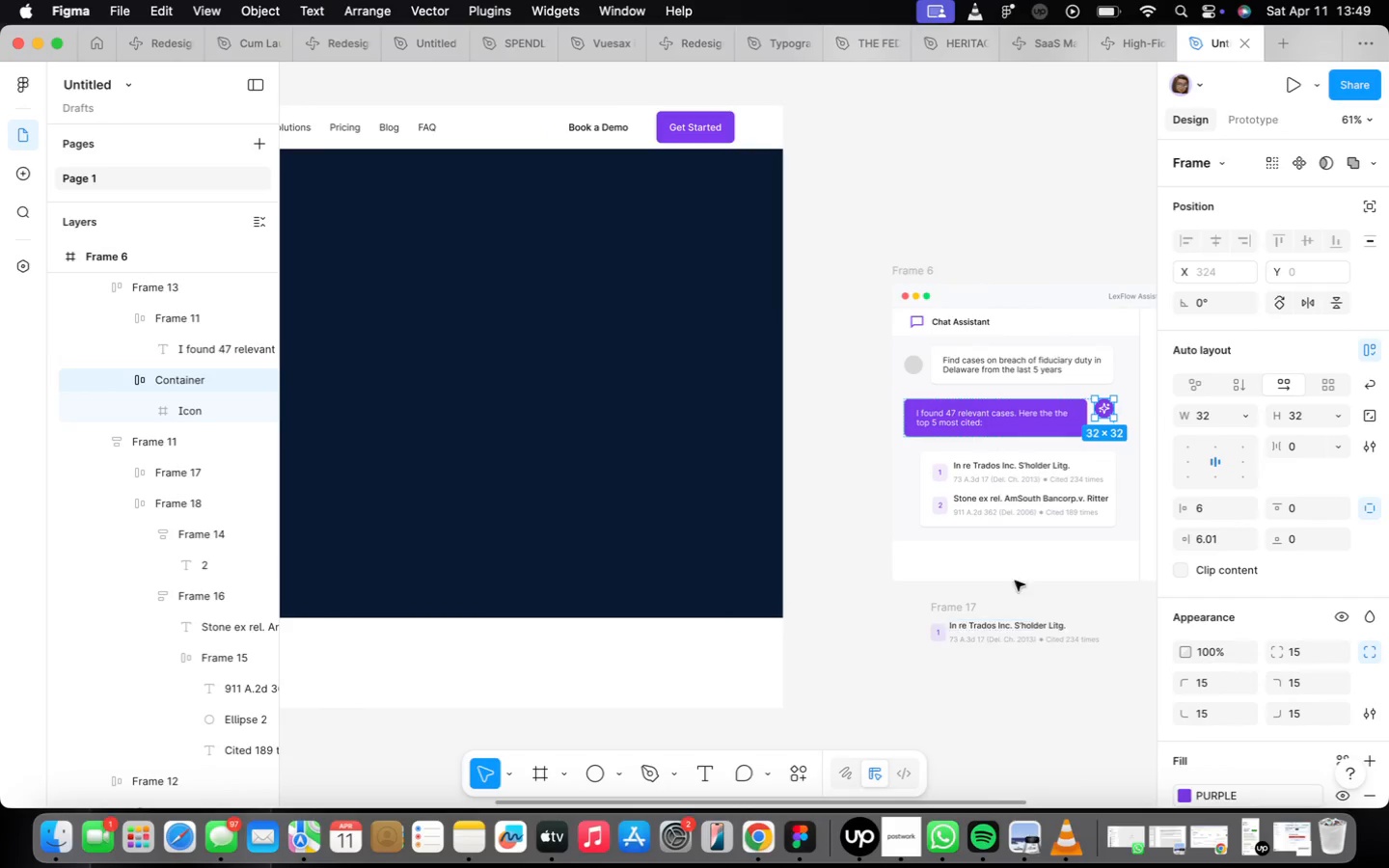 
double_click([707, 141])
 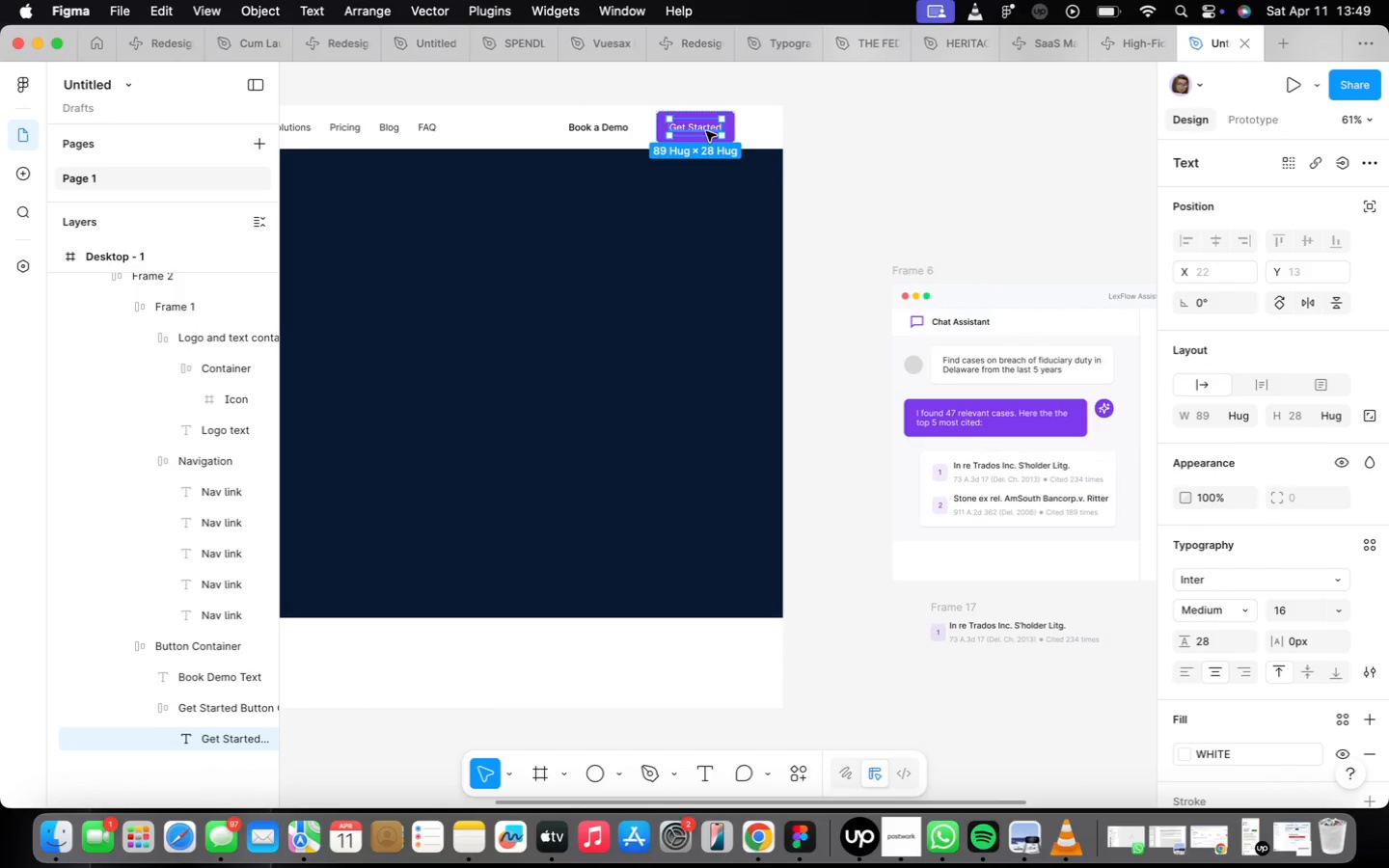 
key(Meta+CommandLeft)
 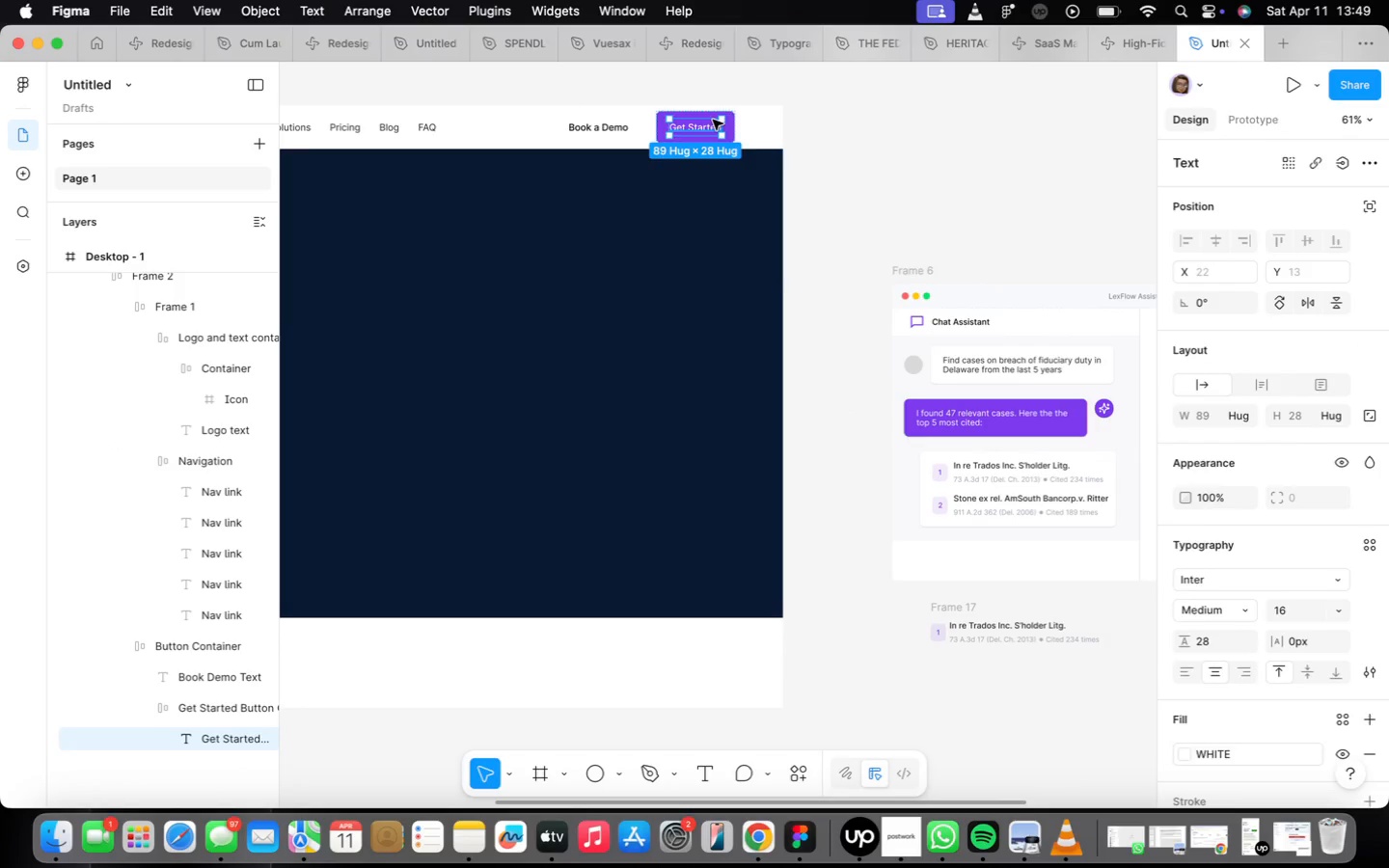 
key(Meta+Z)
 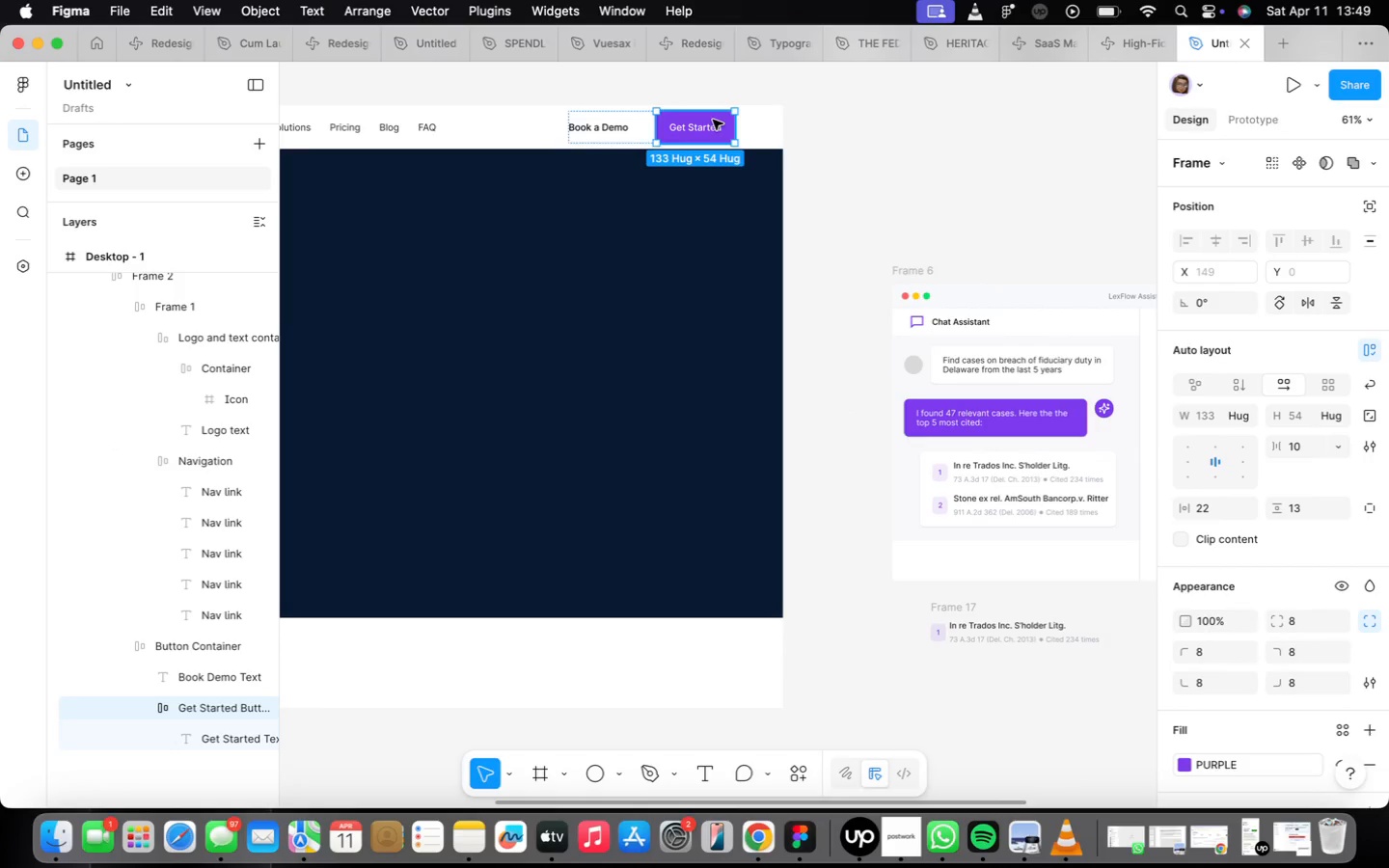 
hold_key(key=OptionLeft, duration=1.18)
left_click_drag(start_coordinate=[716, 113], to_coordinate=[1086, 544])
 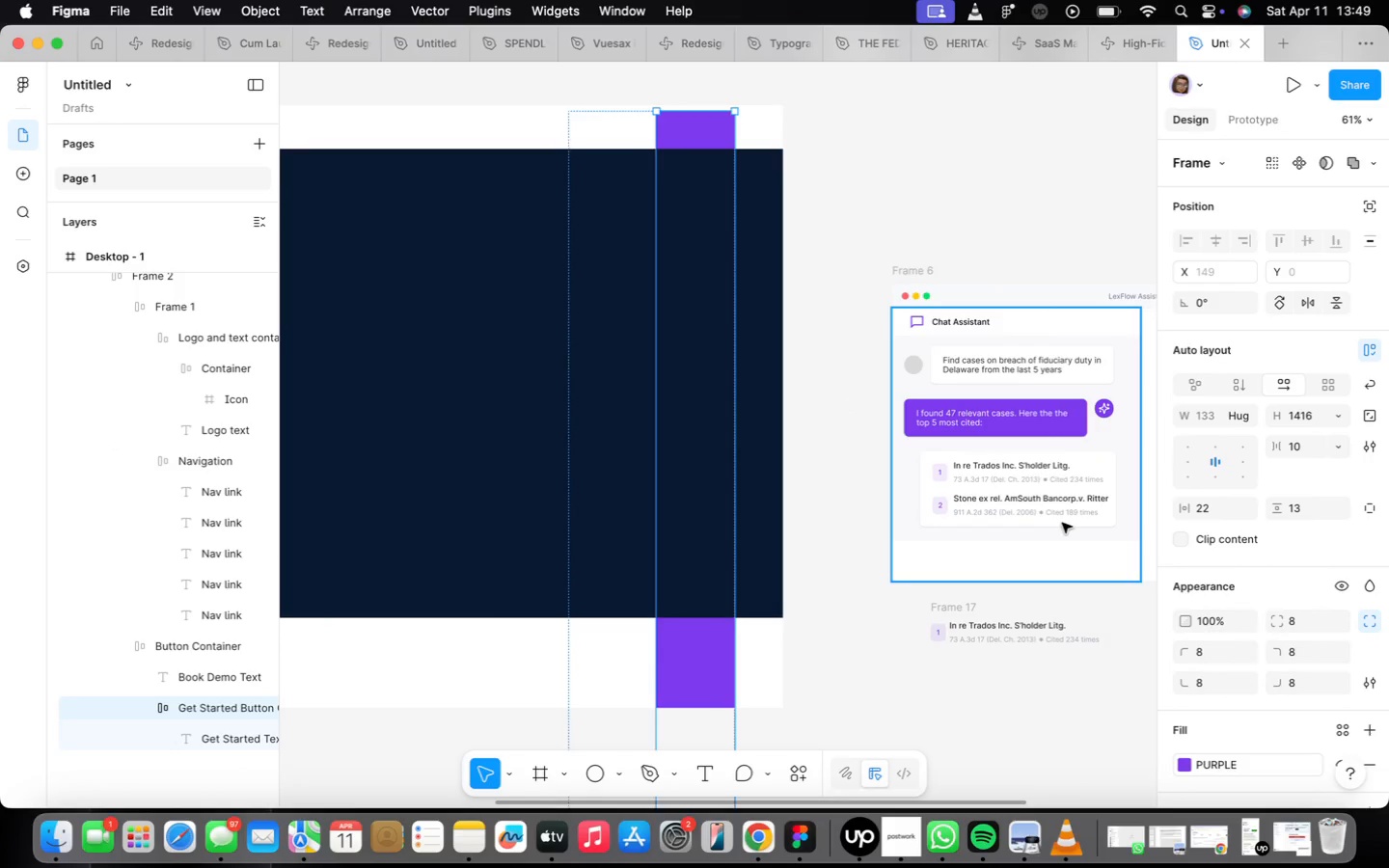 
key(Meta+CommandLeft)
 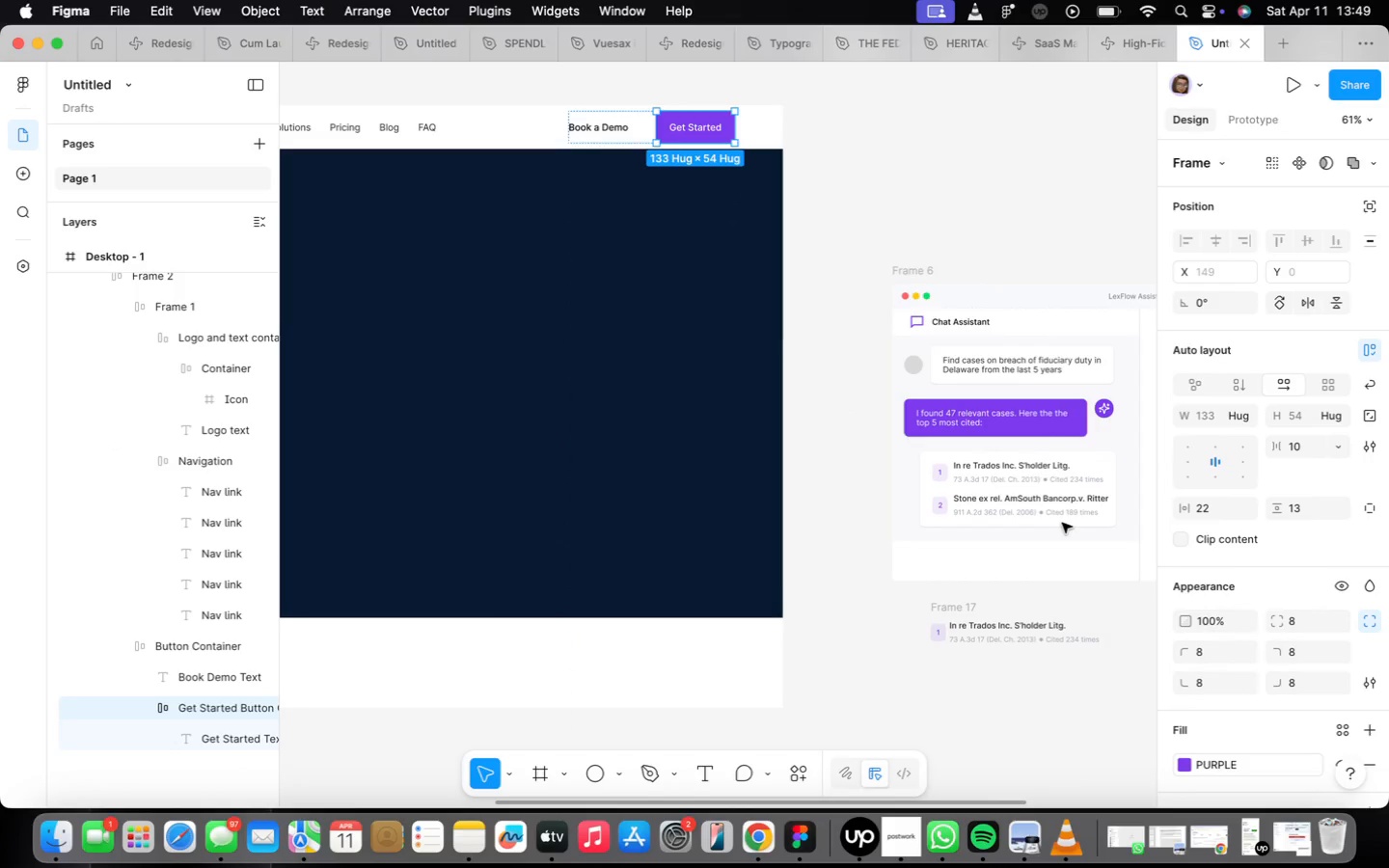 
key(Meta+Z)
 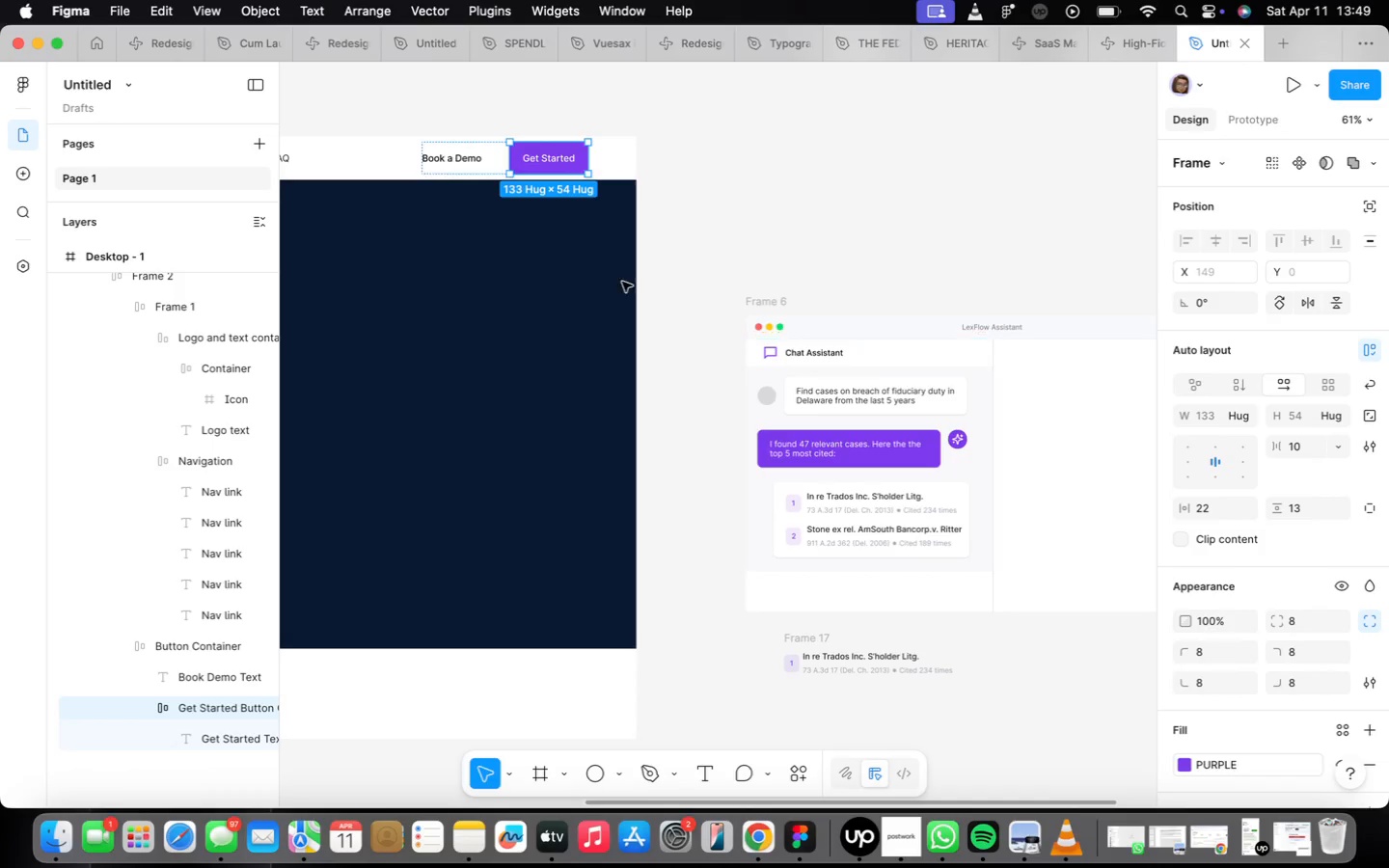 
hold_key(key=OptionLeft, duration=2.07)
left_click_drag(start_coordinate=[543, 158], to_coordinate=[937, 593])
 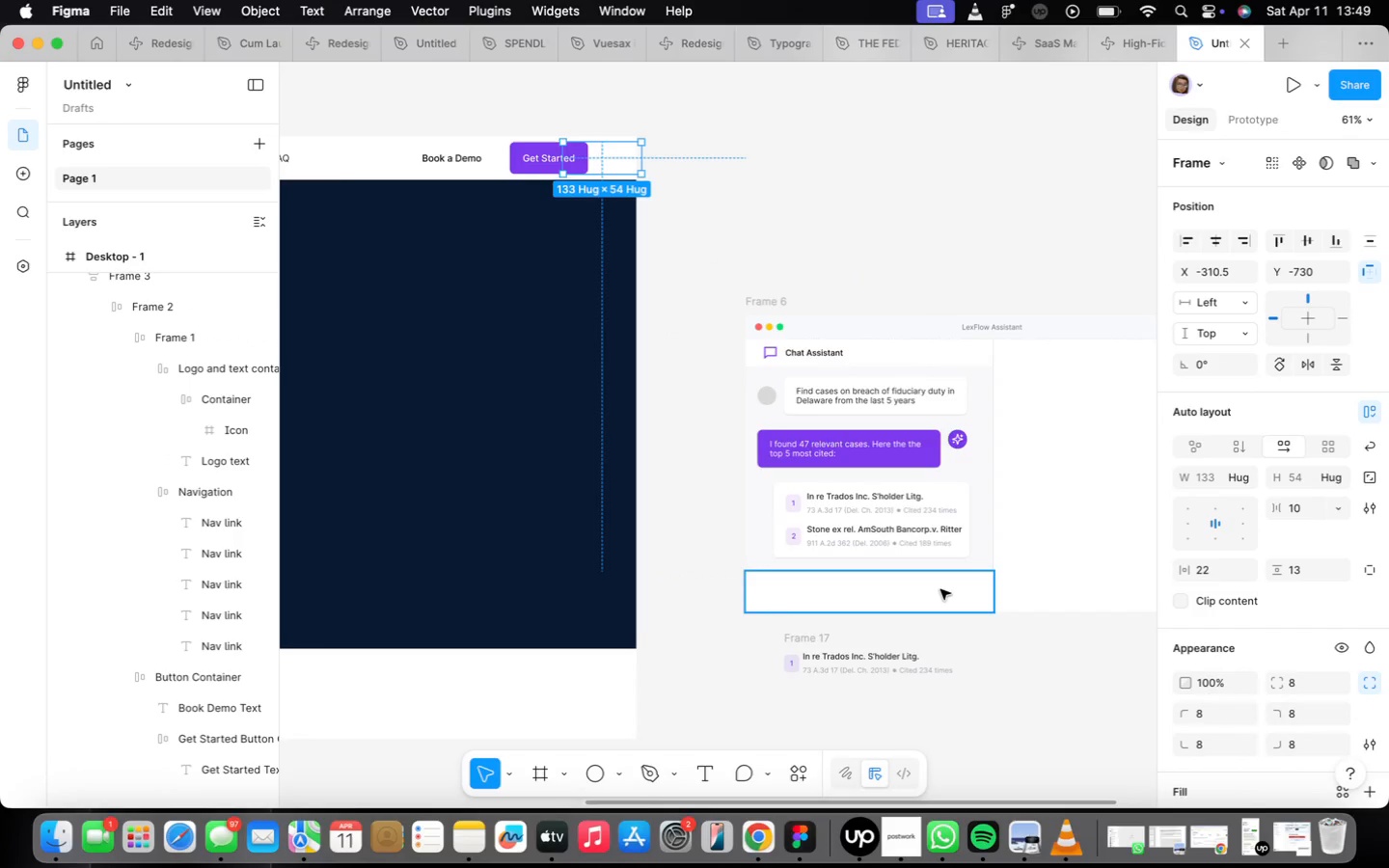 
scroll: coordinate [940, 589], scroll_direction: up, amount: 9.0
 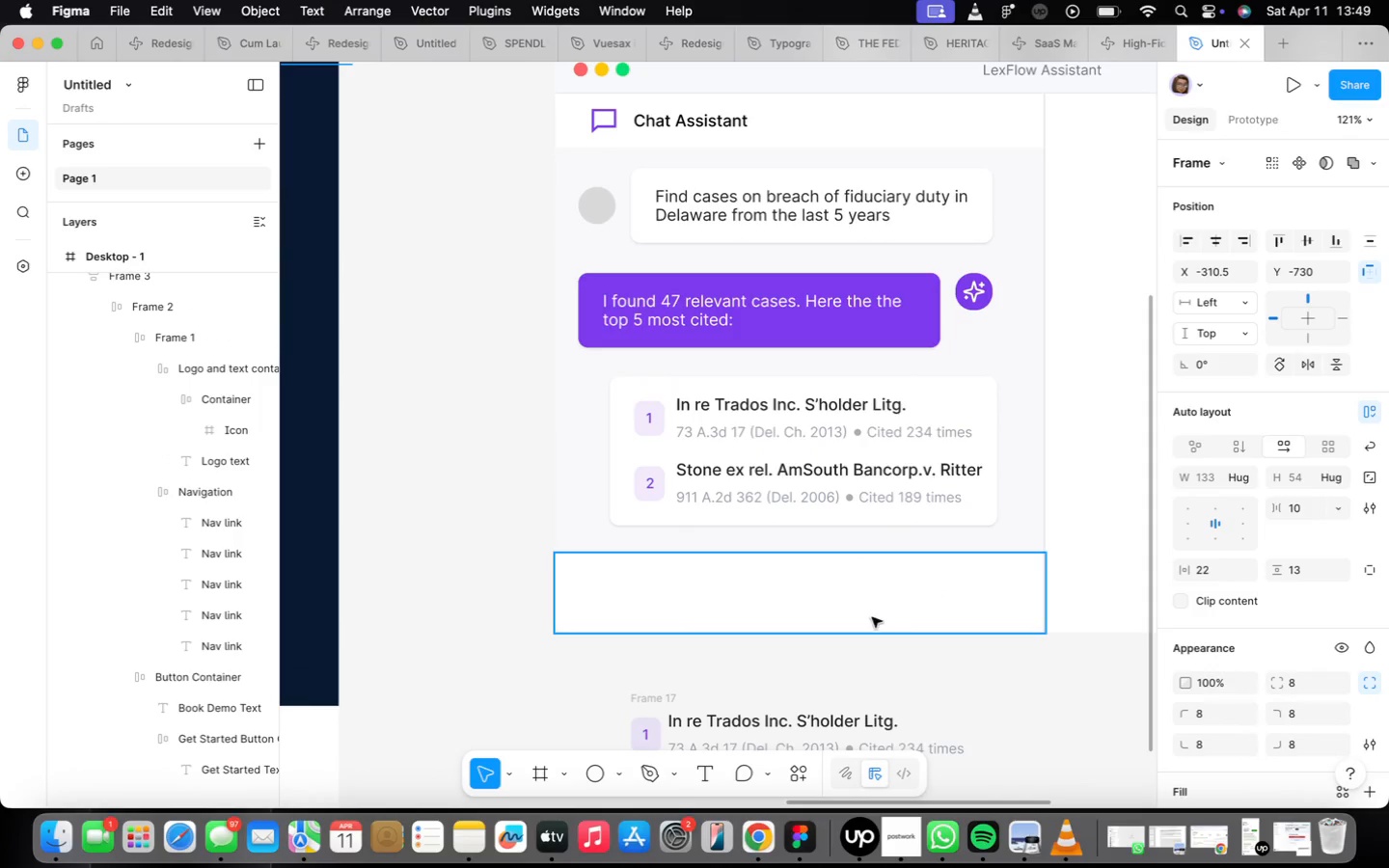 
scroll: coordinate [884, 600], scroll_direction: down, amount: 24.0
 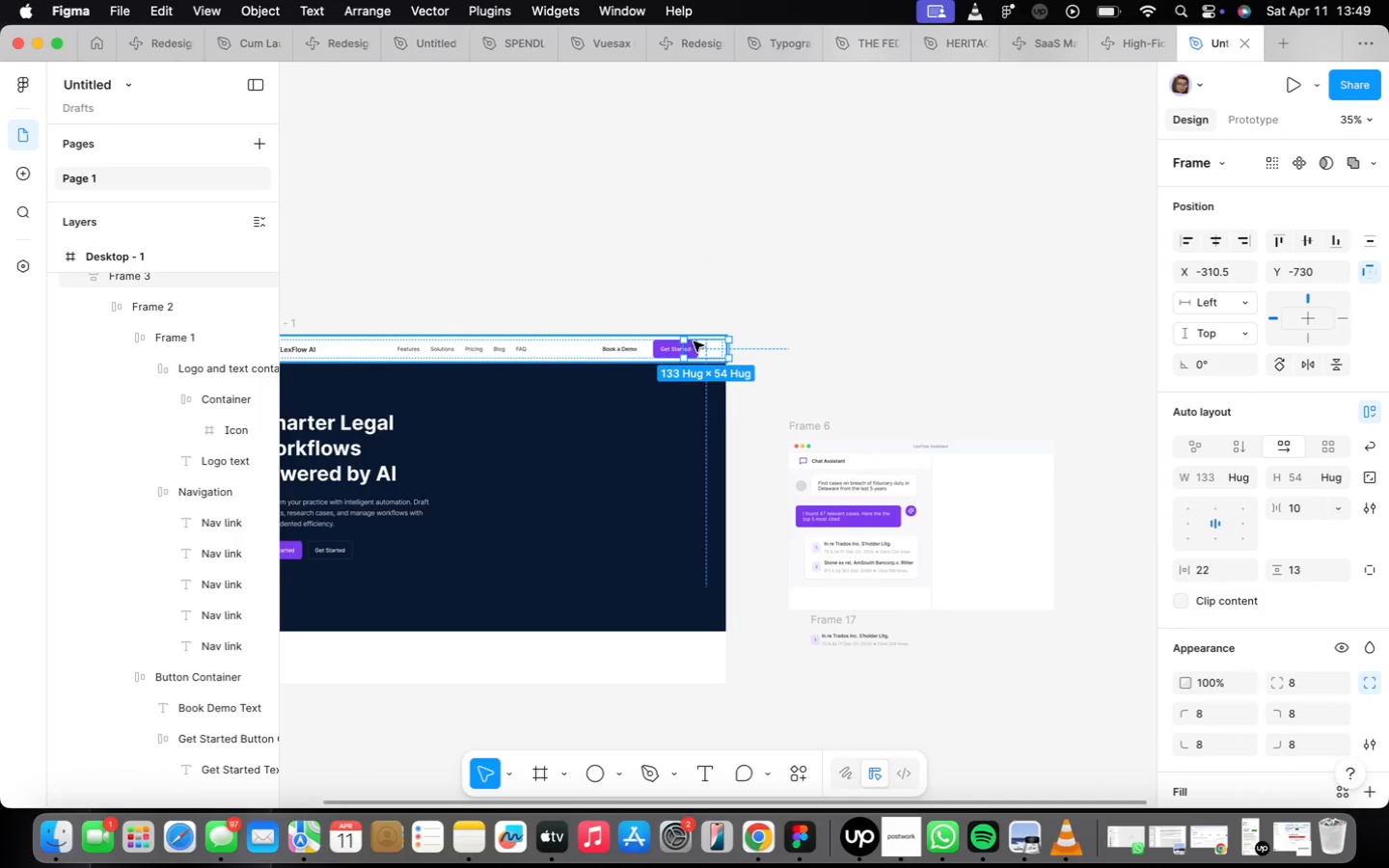 
left_click_drag(start_coordinate=[700, 347], to_coordinate=[899, 597])
 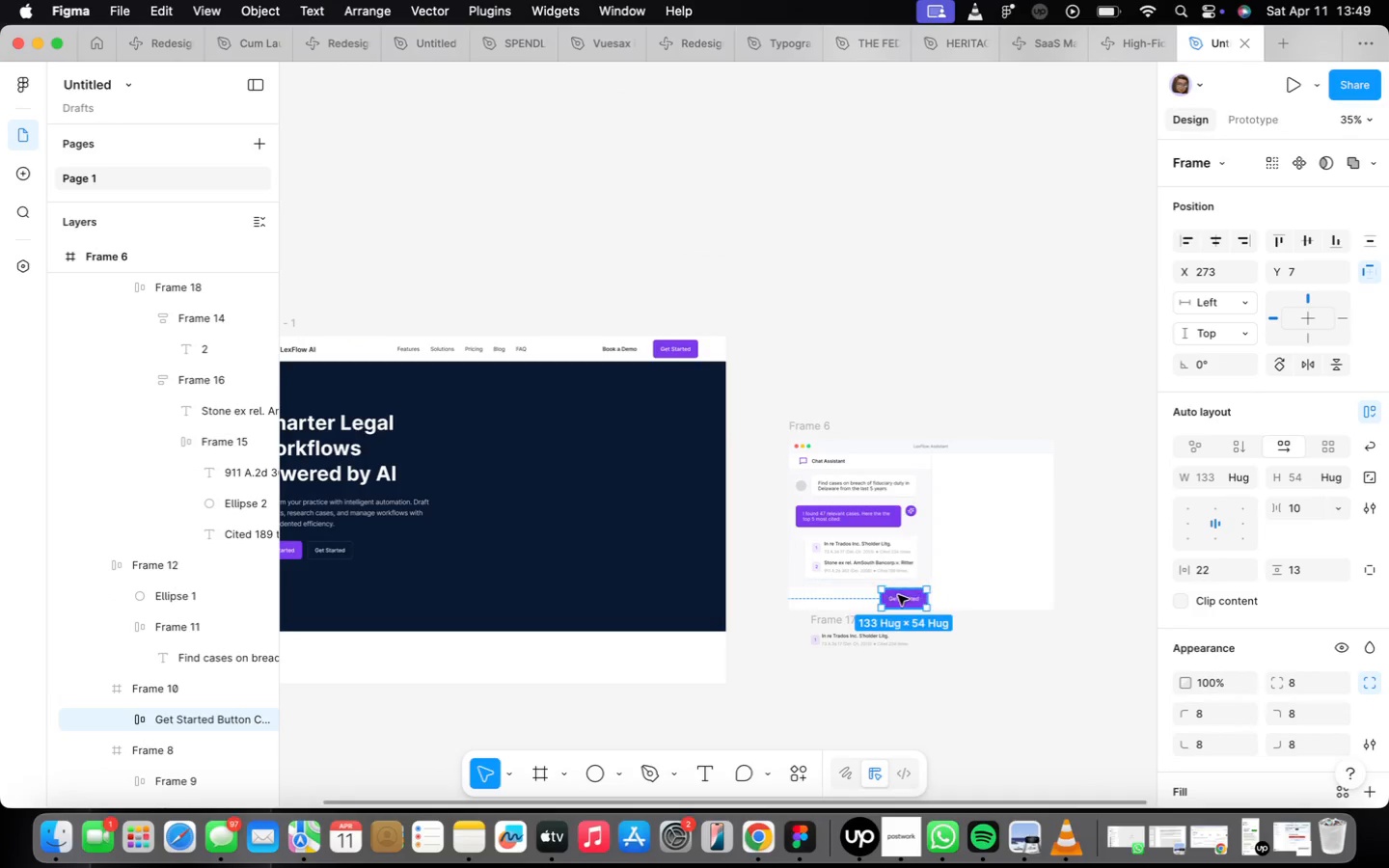 
scroll: coordinate [898, 594], scroll_direction: up, amount: 18.0
 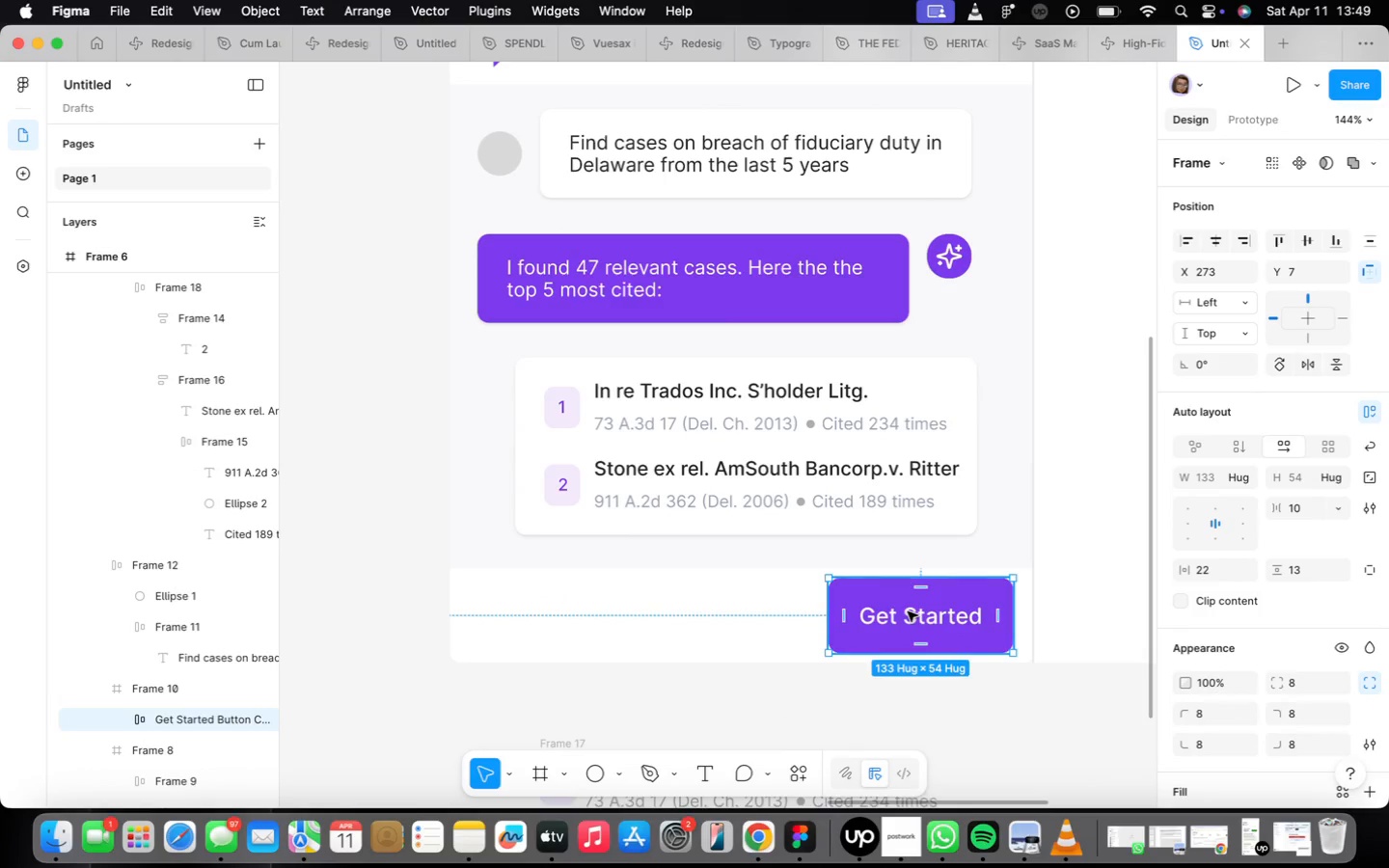 
double_click([908, 611])
 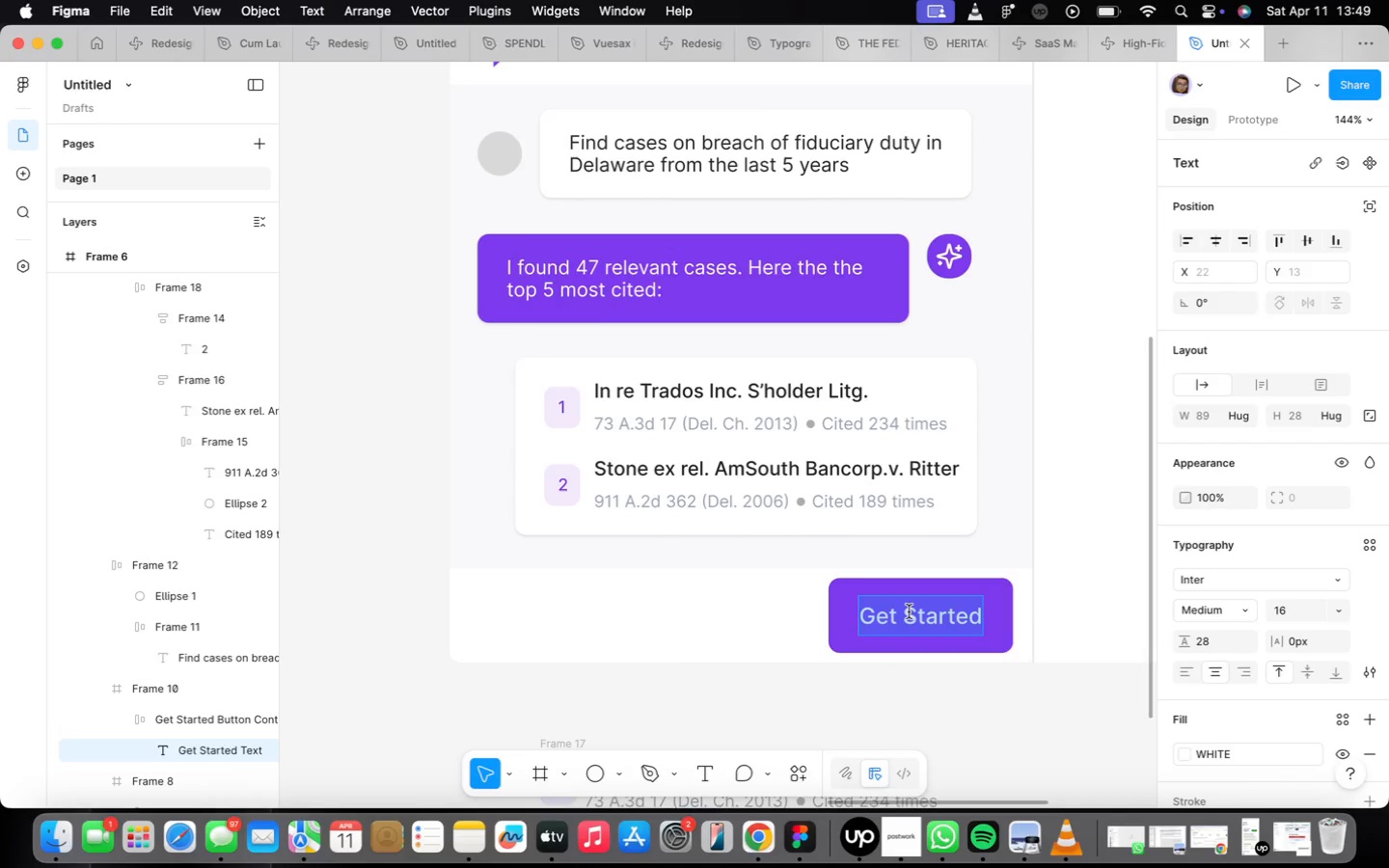 
type(Send)
 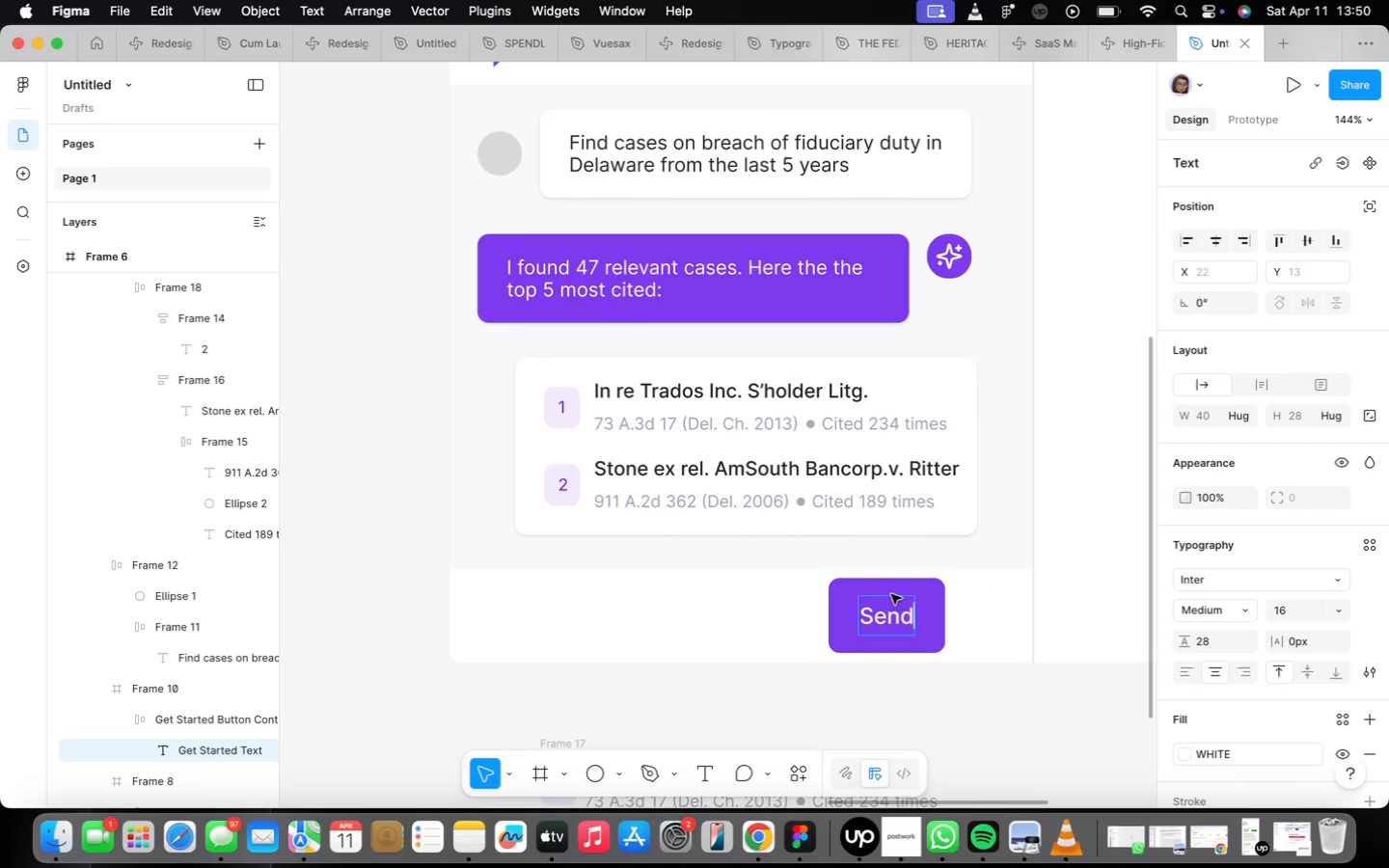 
left_click([968, 665])
 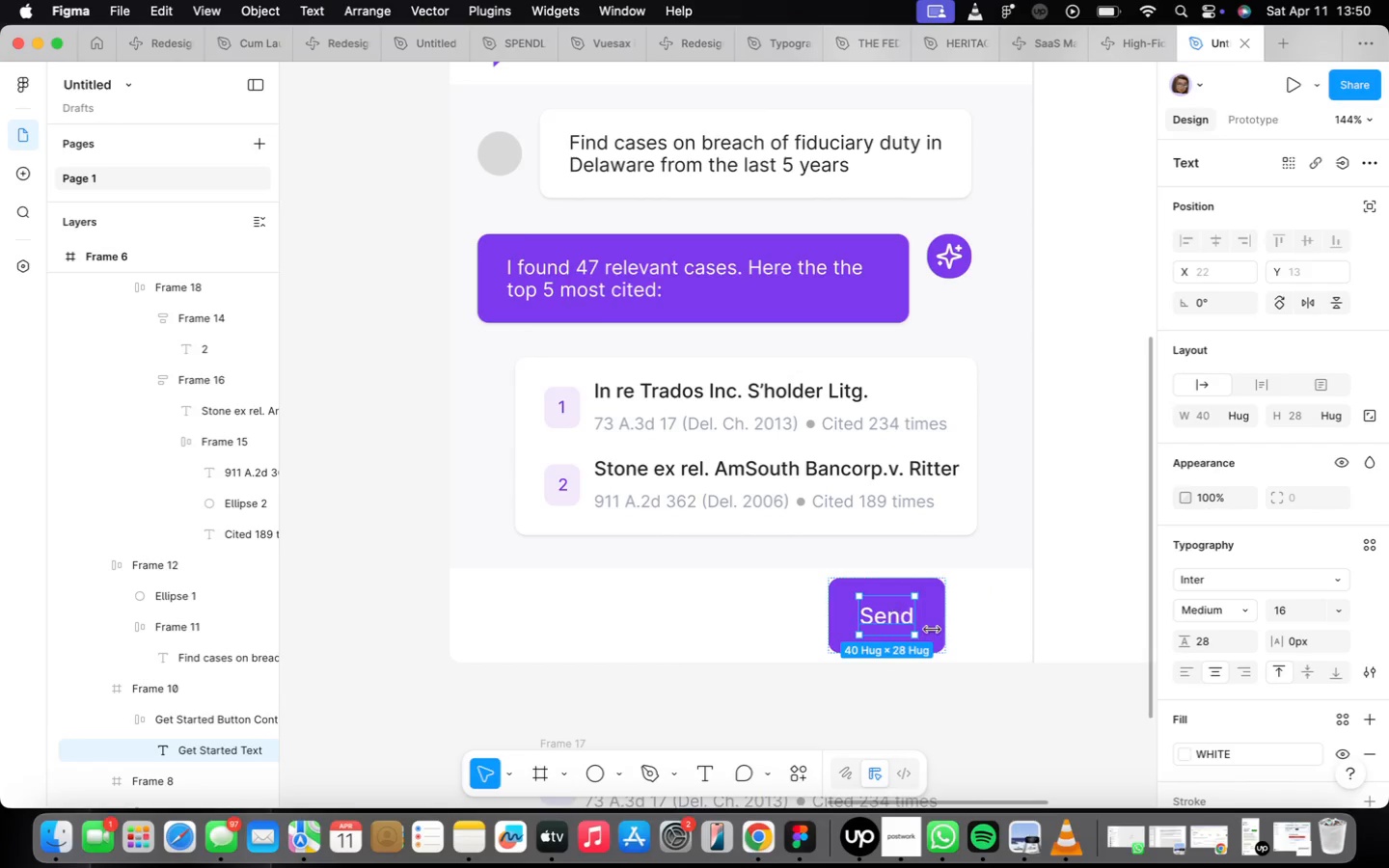 
left_click([938, 638])
 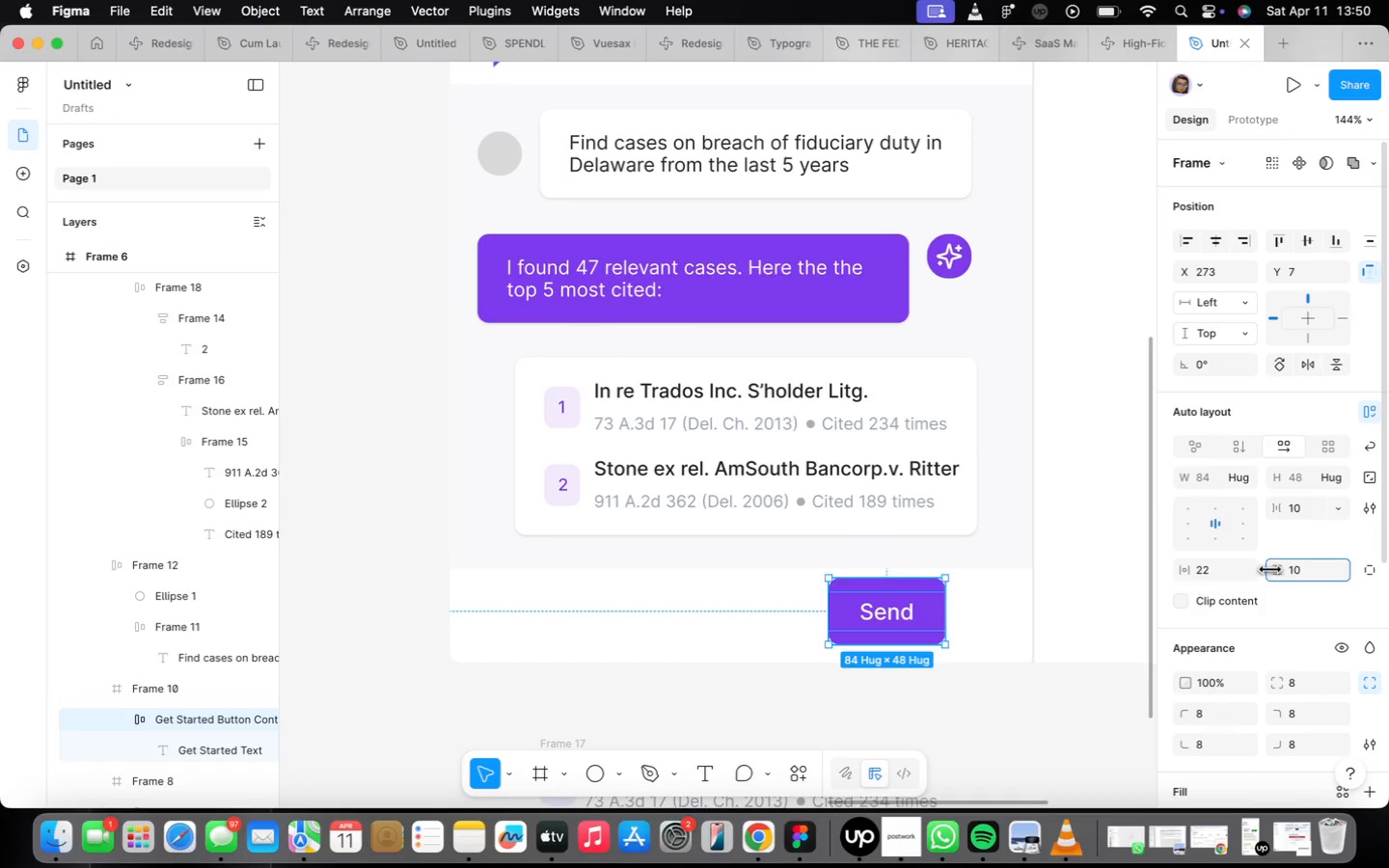 
wait(5.6)
 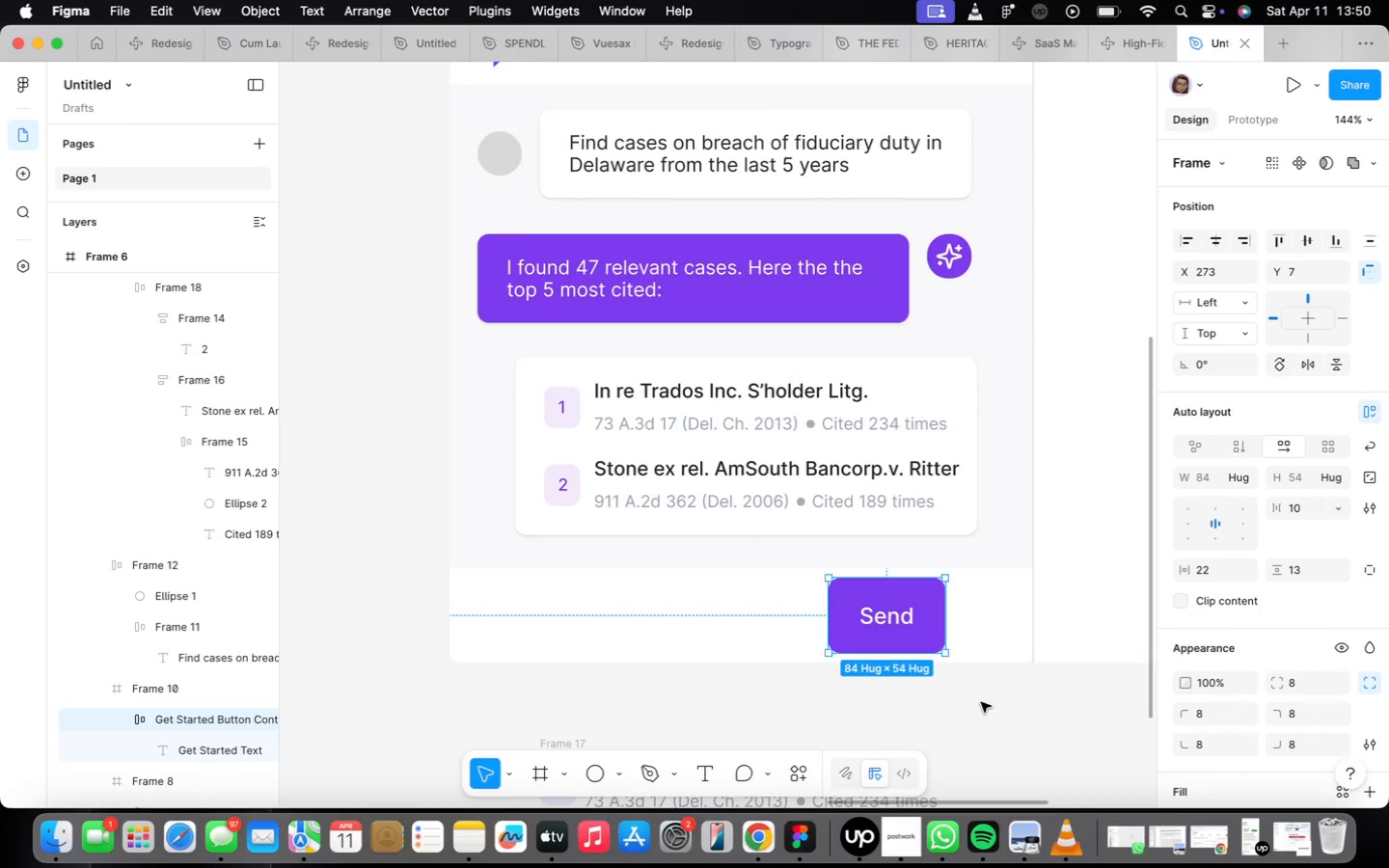 
left_click_drag(start_coordinate=[880, 613], to_coordinate=[992, 767])
 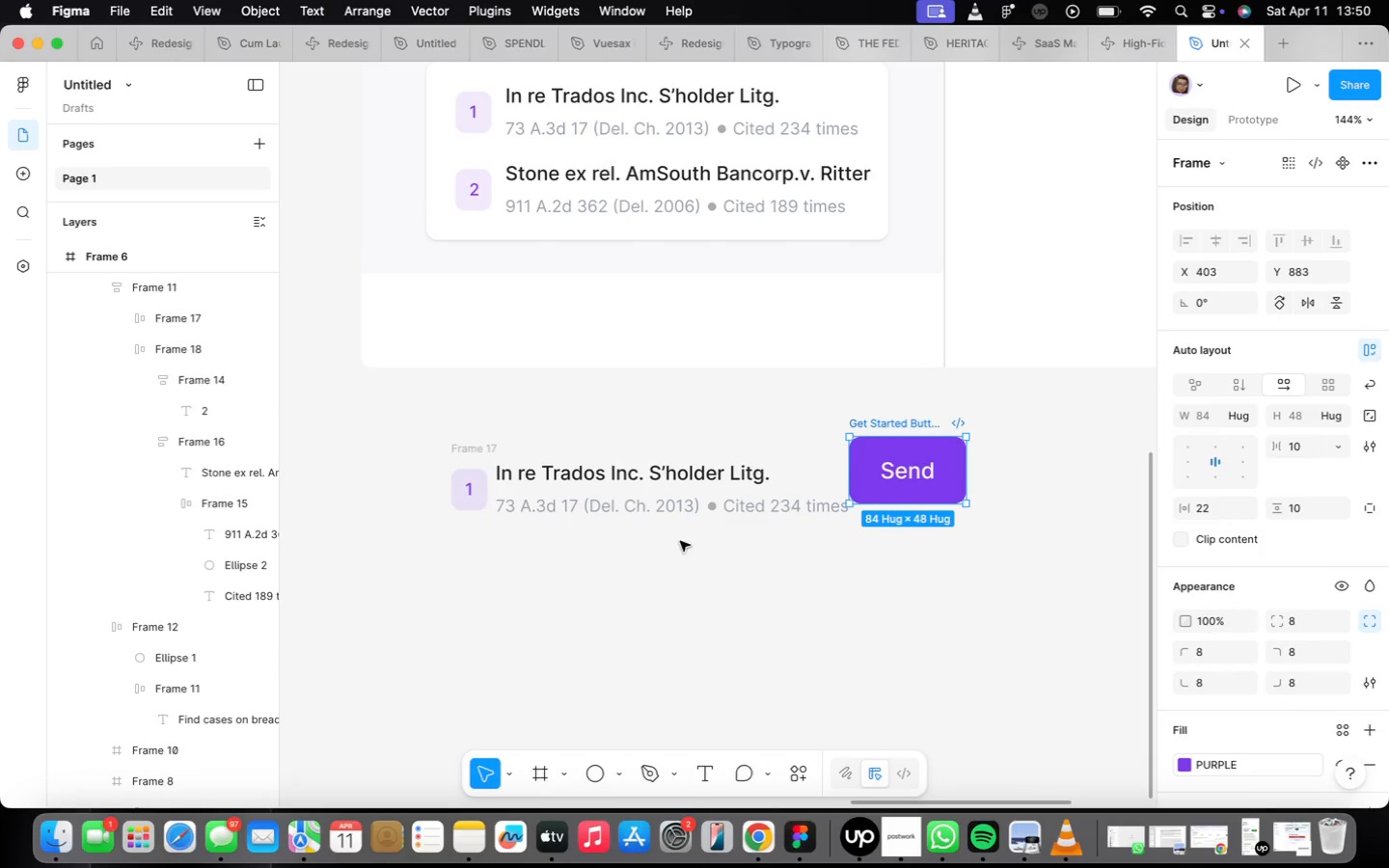 
left_click([462, 450])
 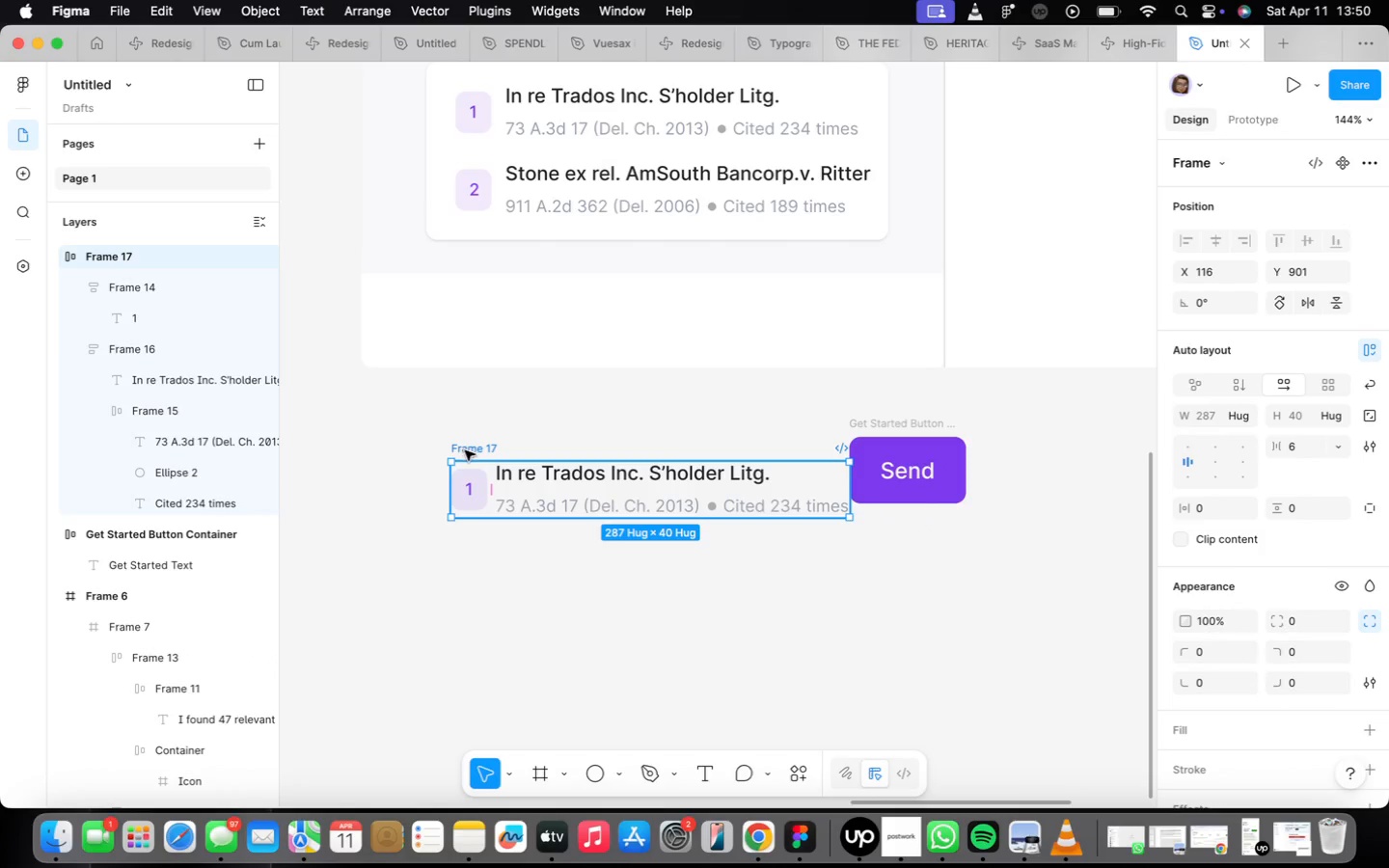 
key(Backspace)
 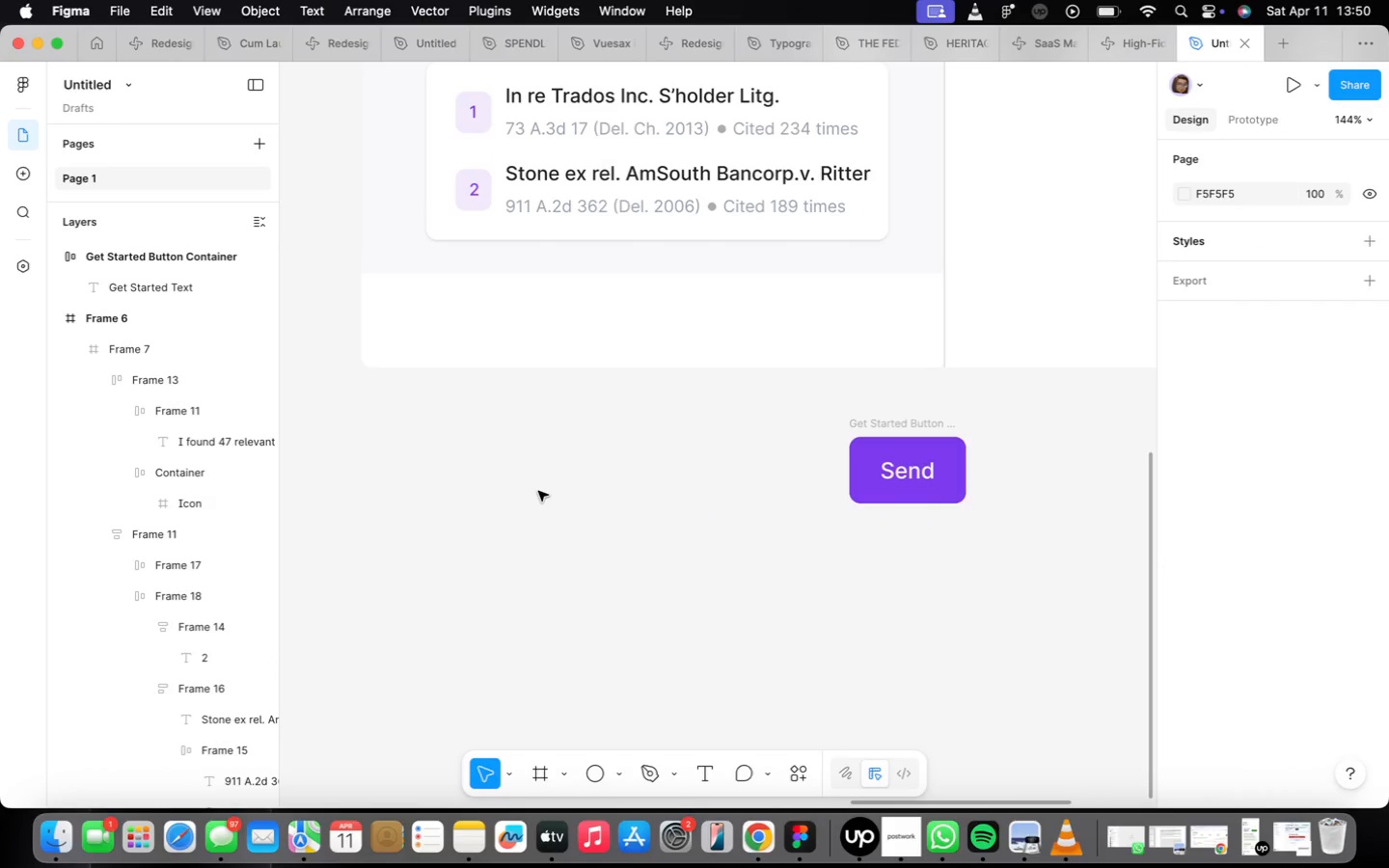 
key(F)
 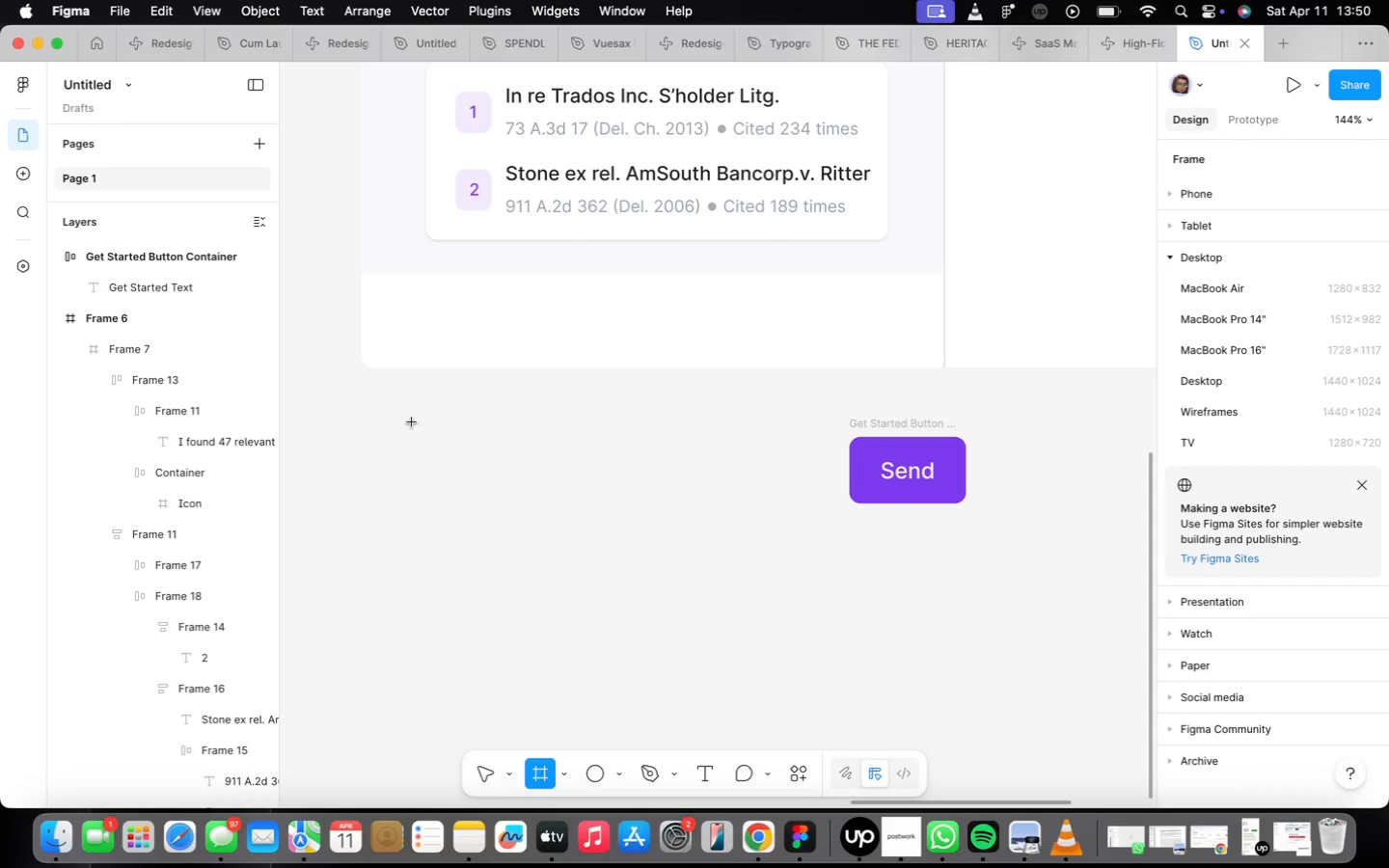 
left_click_drag(start_coordinate=[412, 422], to_coordinate=[817, 492])
 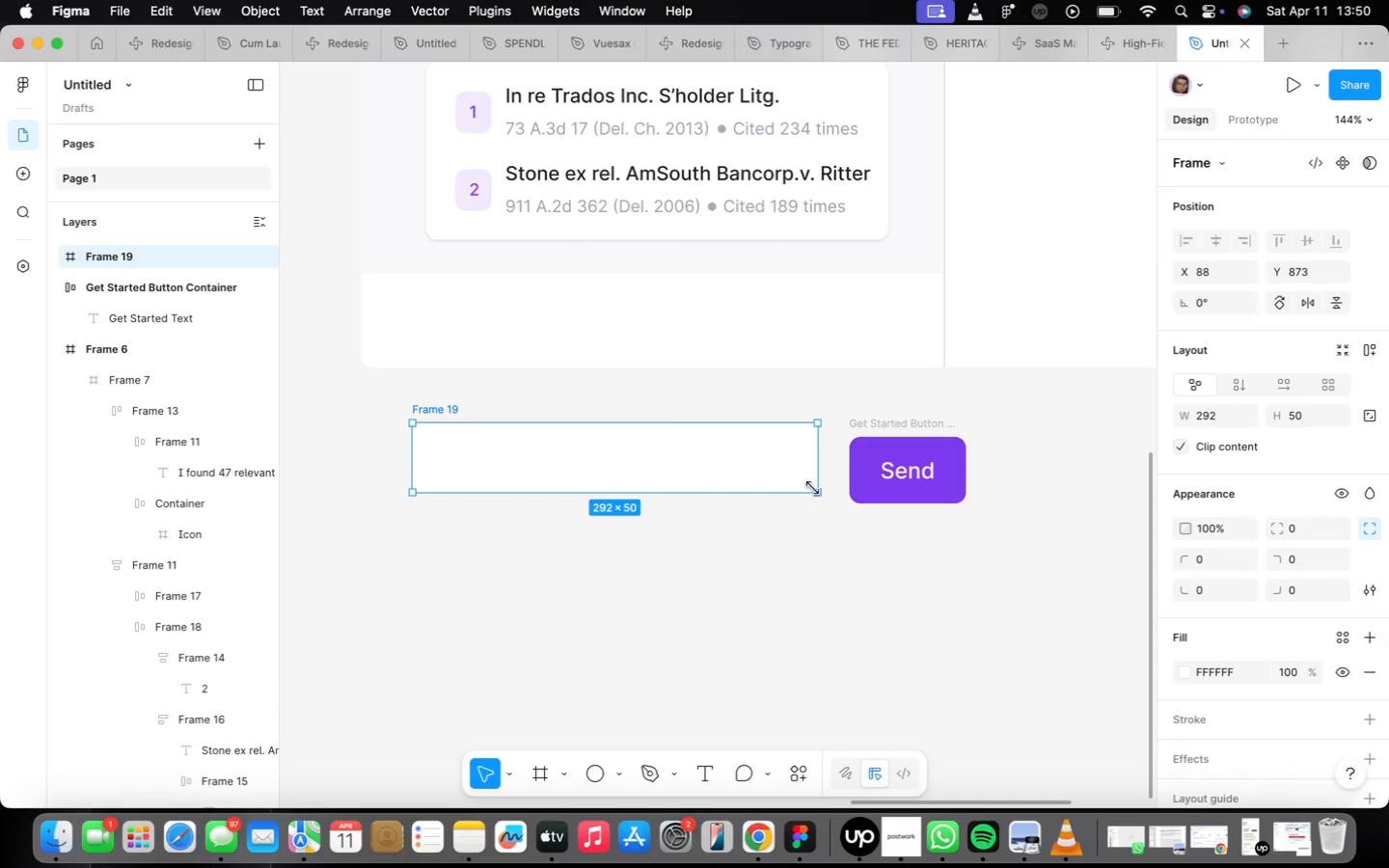 
wait(8.88)
 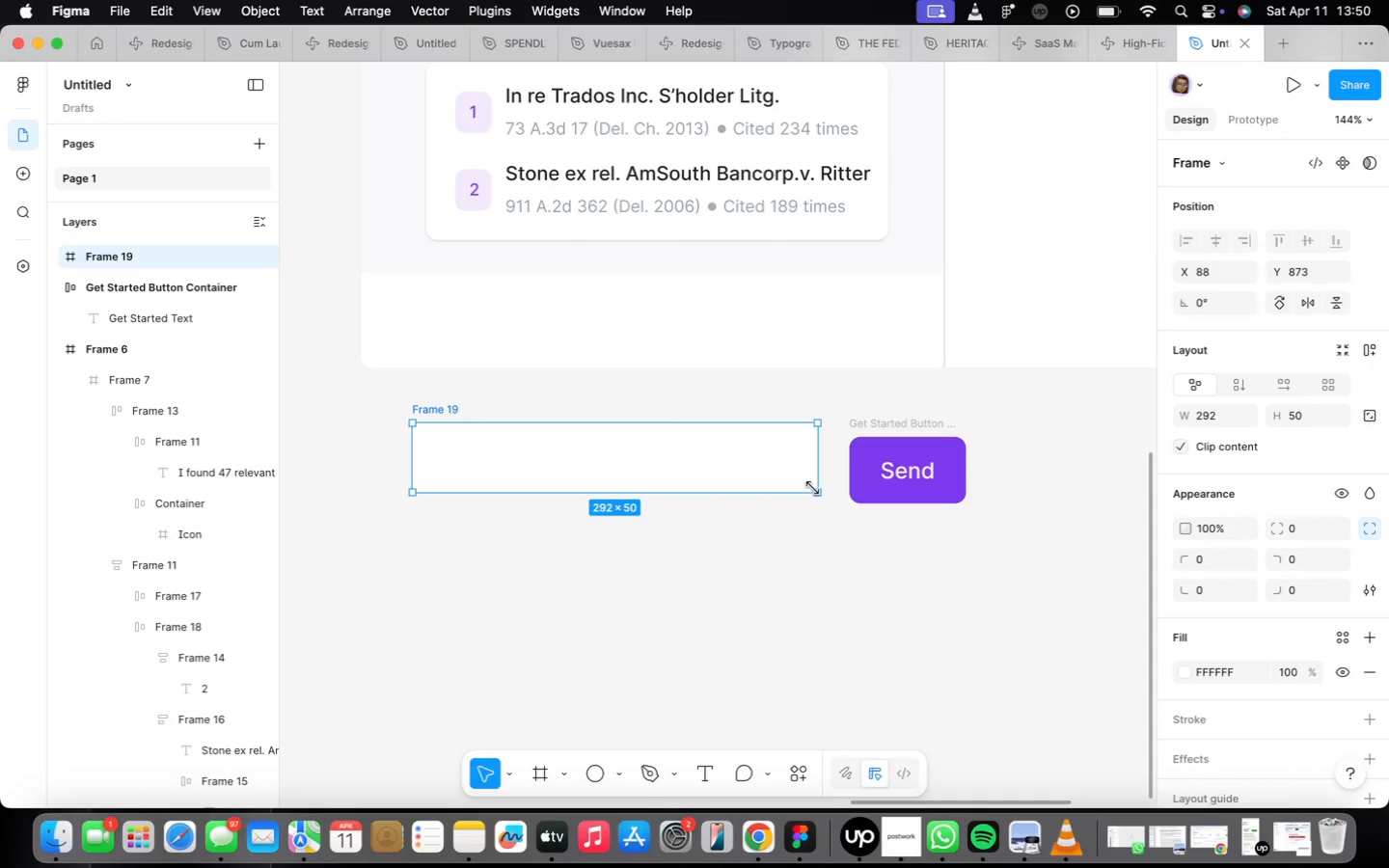 
type(285)
 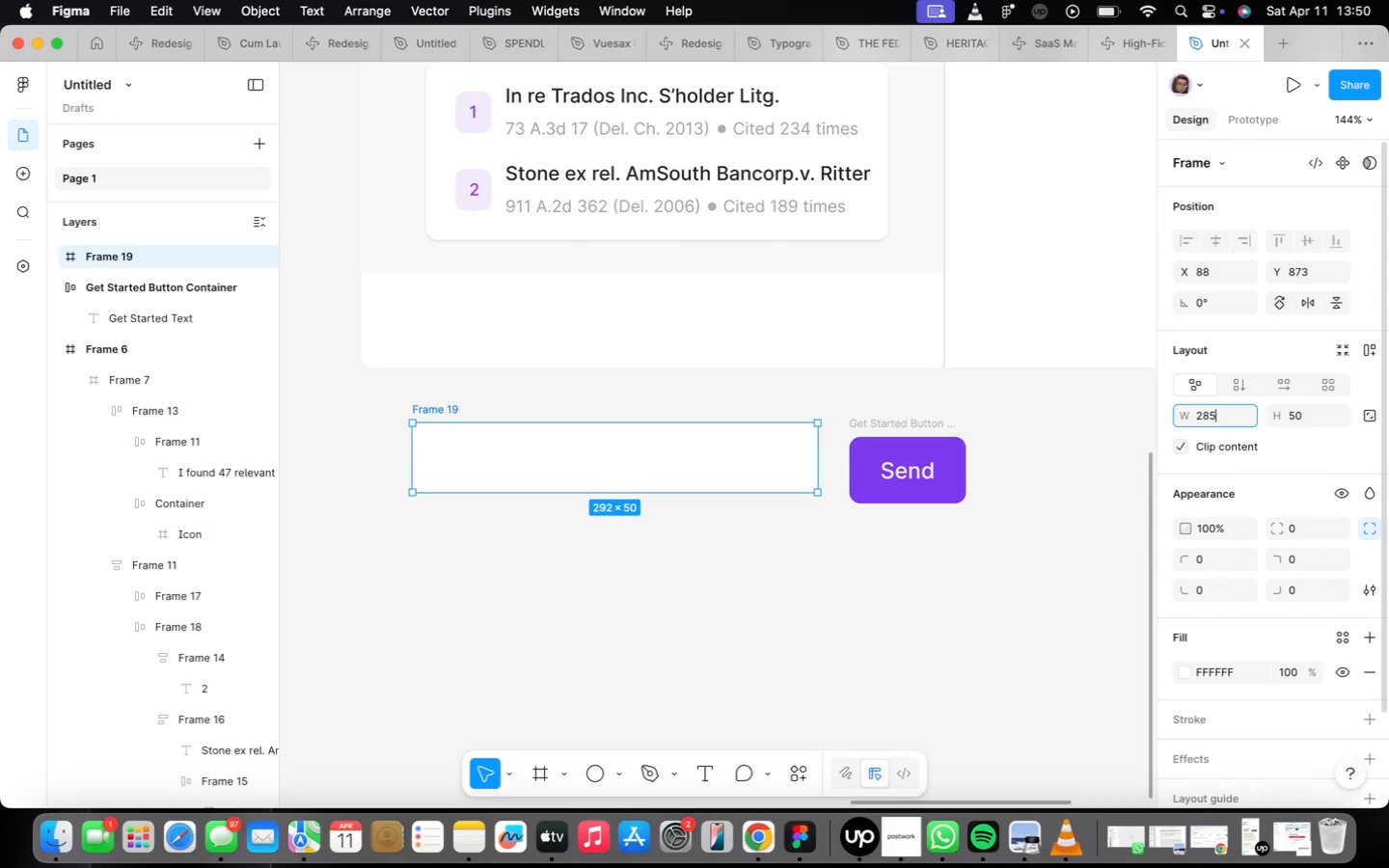 
key(Enter)
 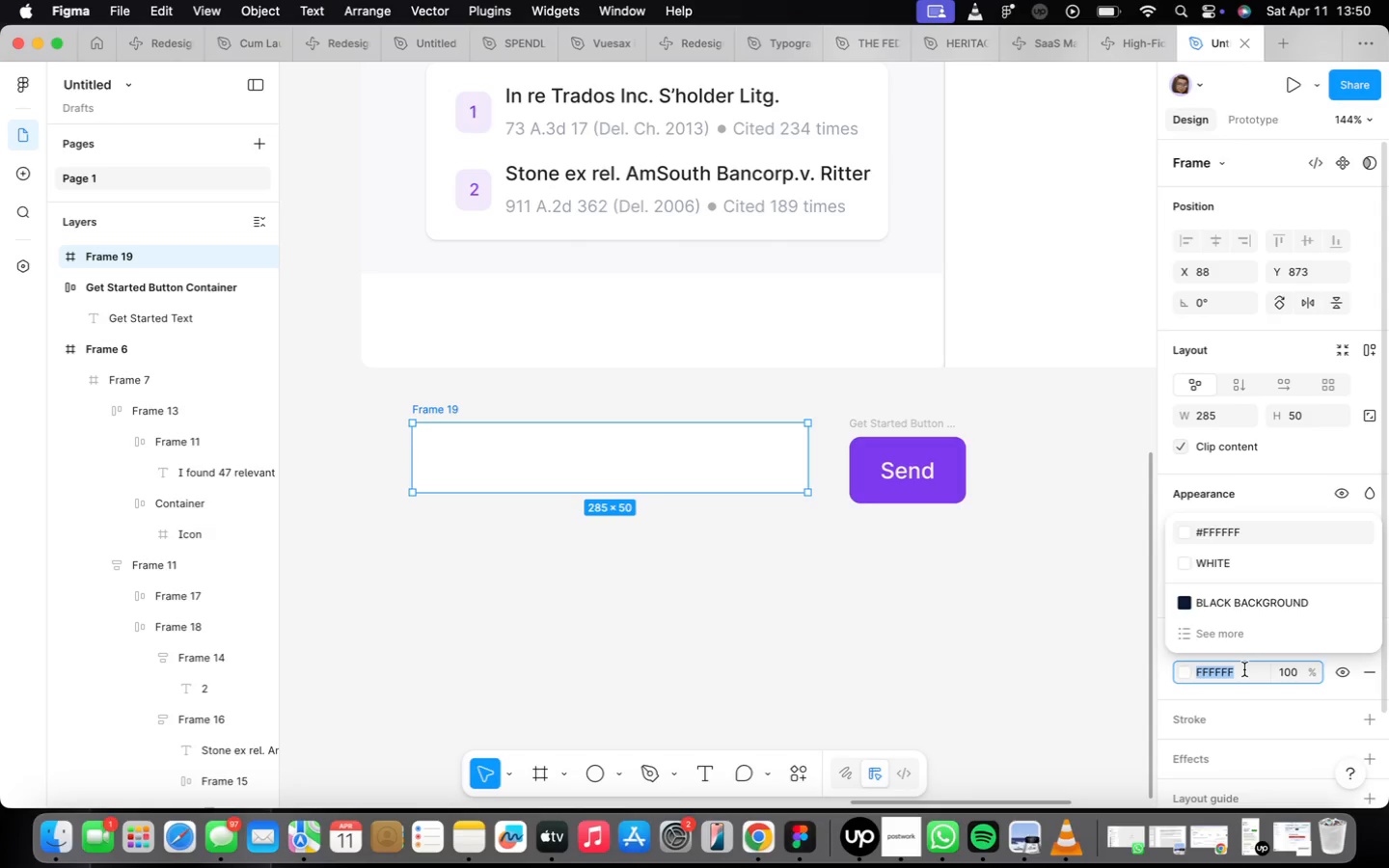 
type(f8f9fa)
 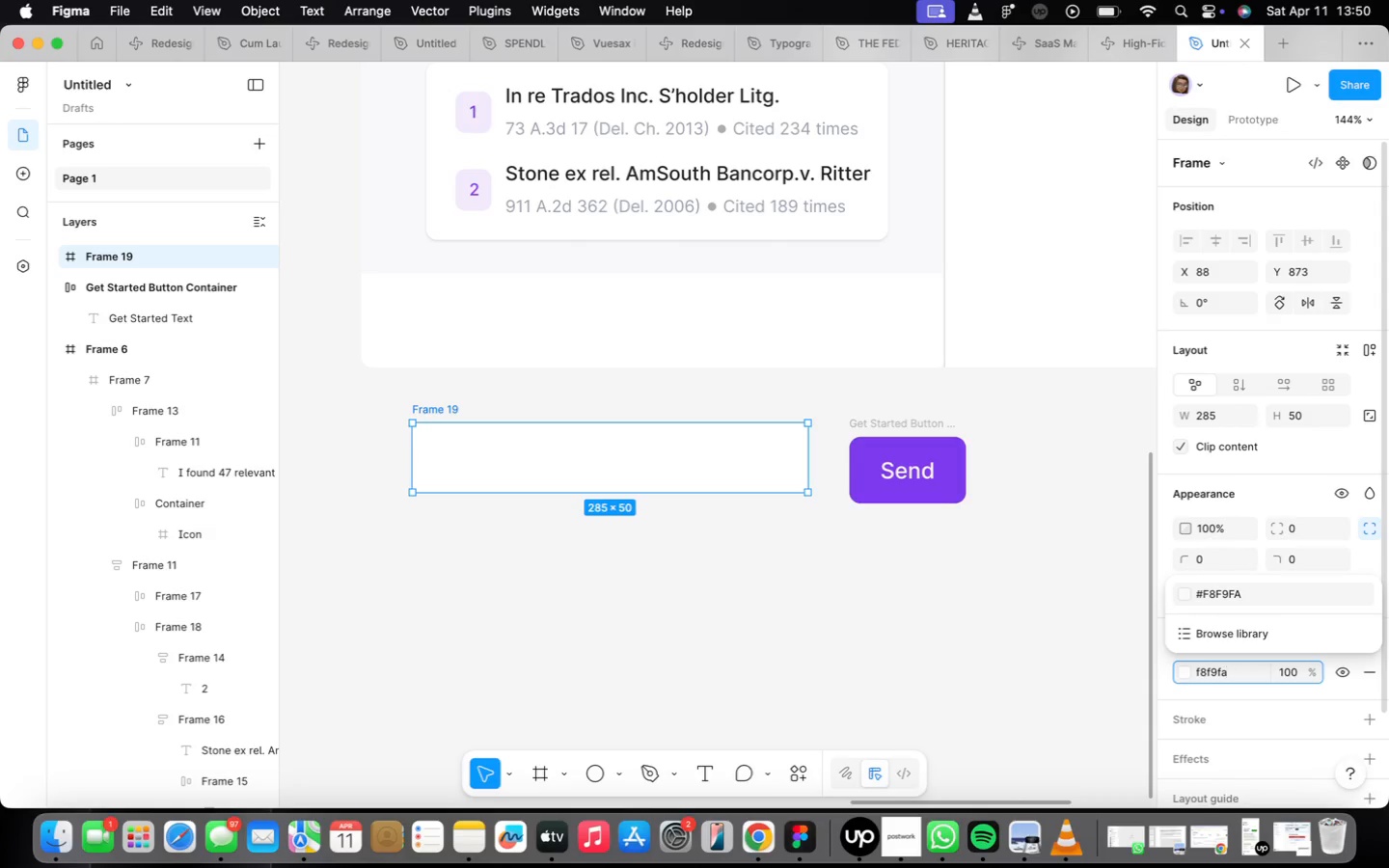 
key(Enter)
 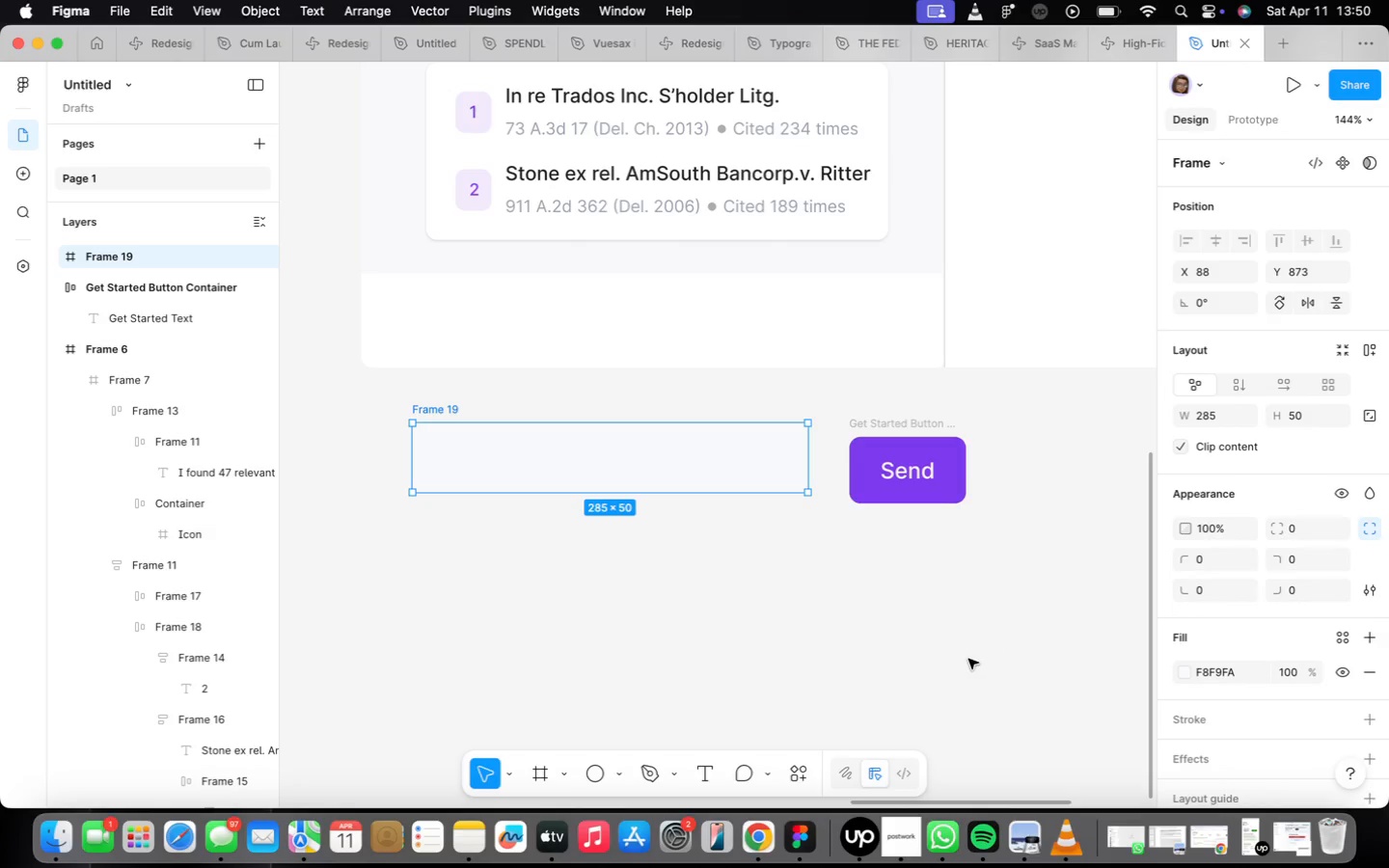 
wait(6.07)
 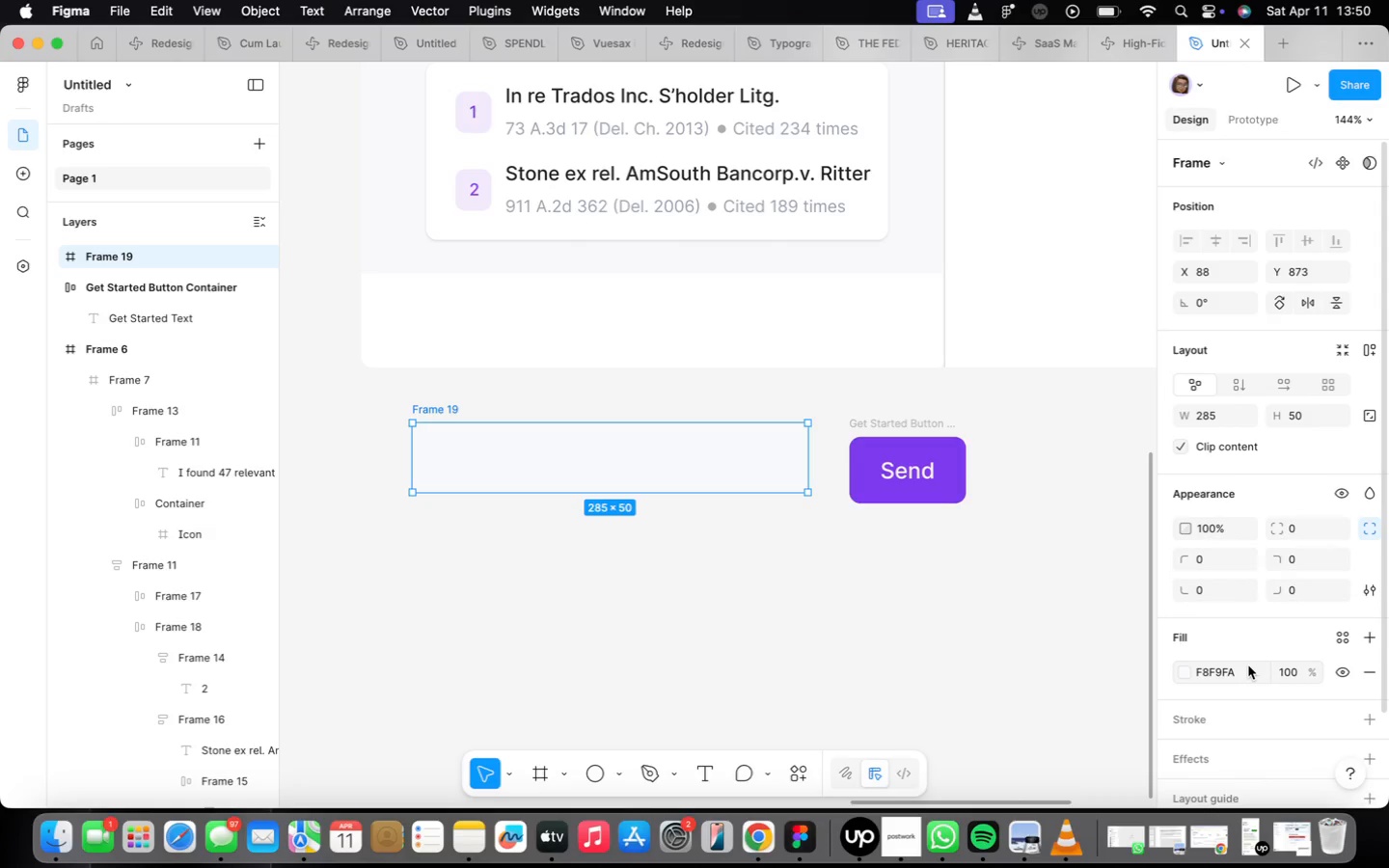 
left_click([1299, 530])
 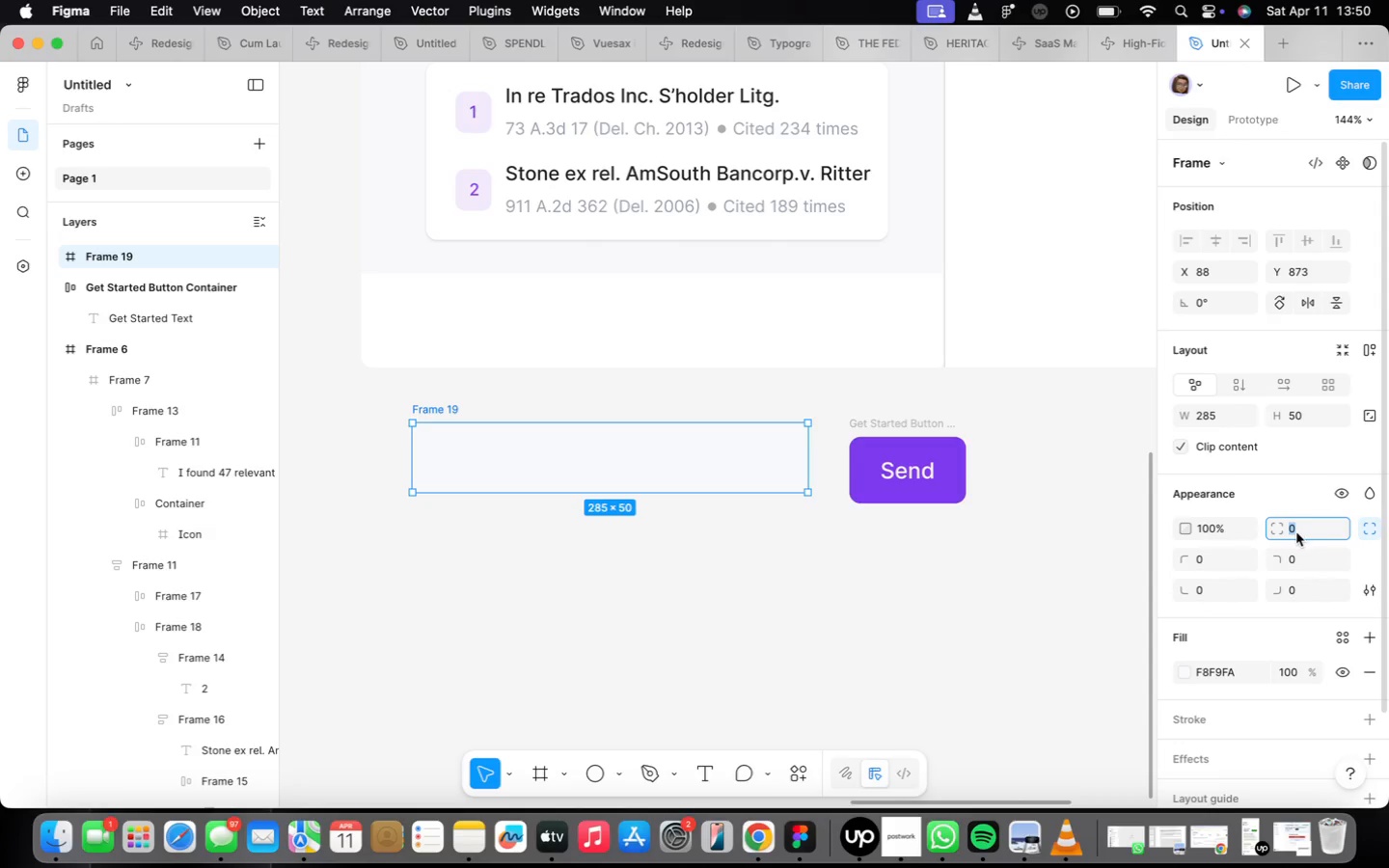 
key(8)
 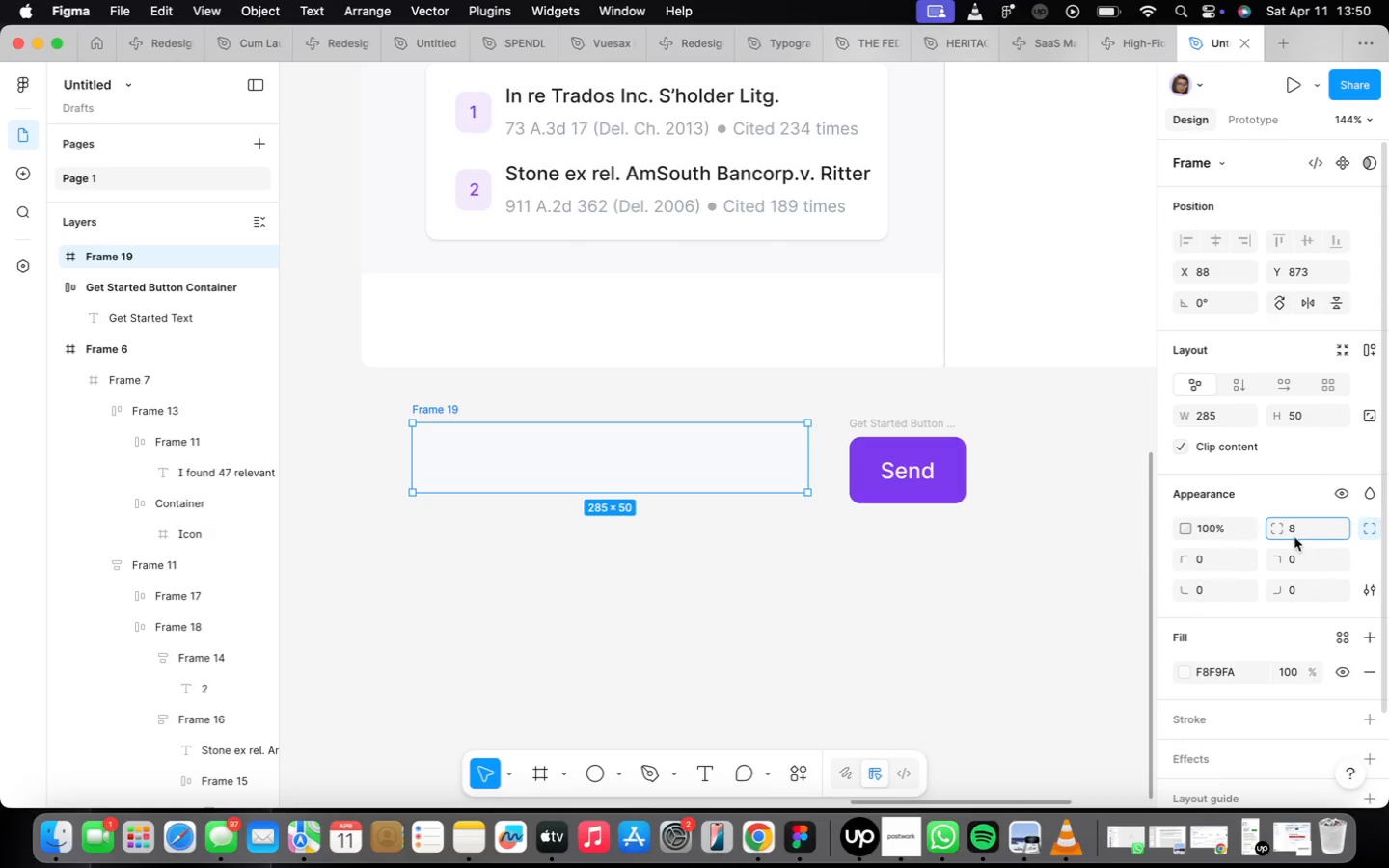 
key(Enter)
 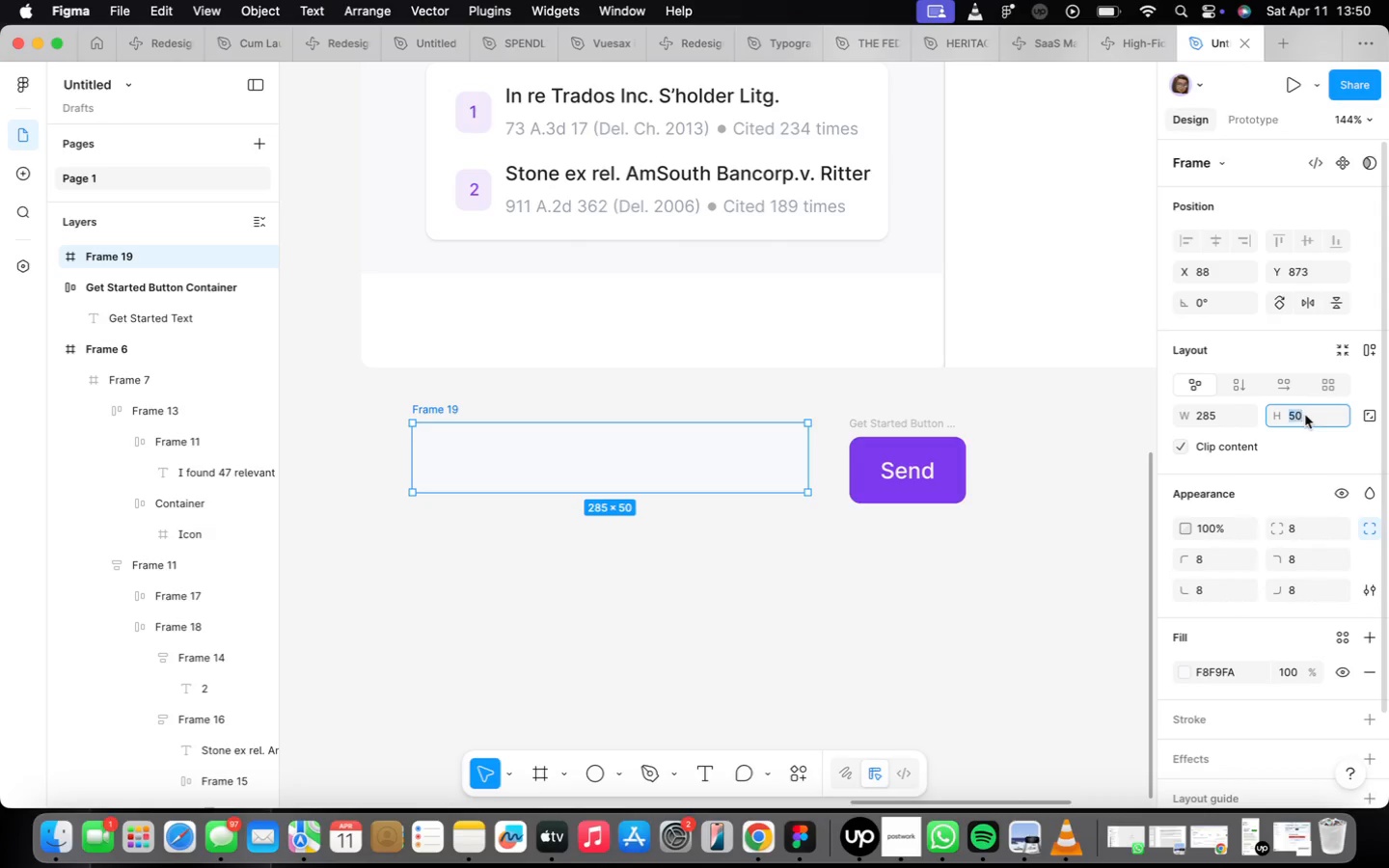 
wait(5.45)
 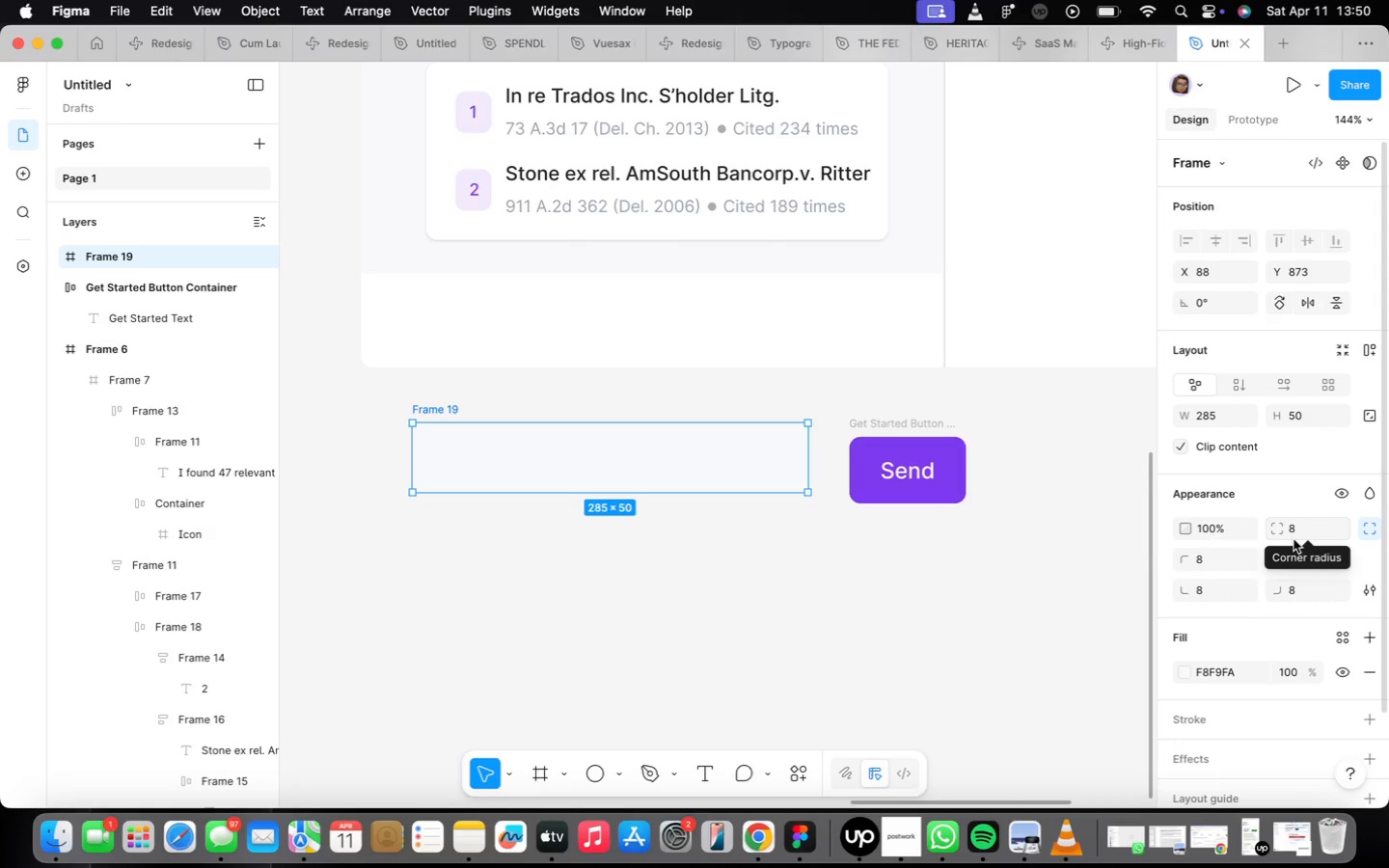 
type(38)
 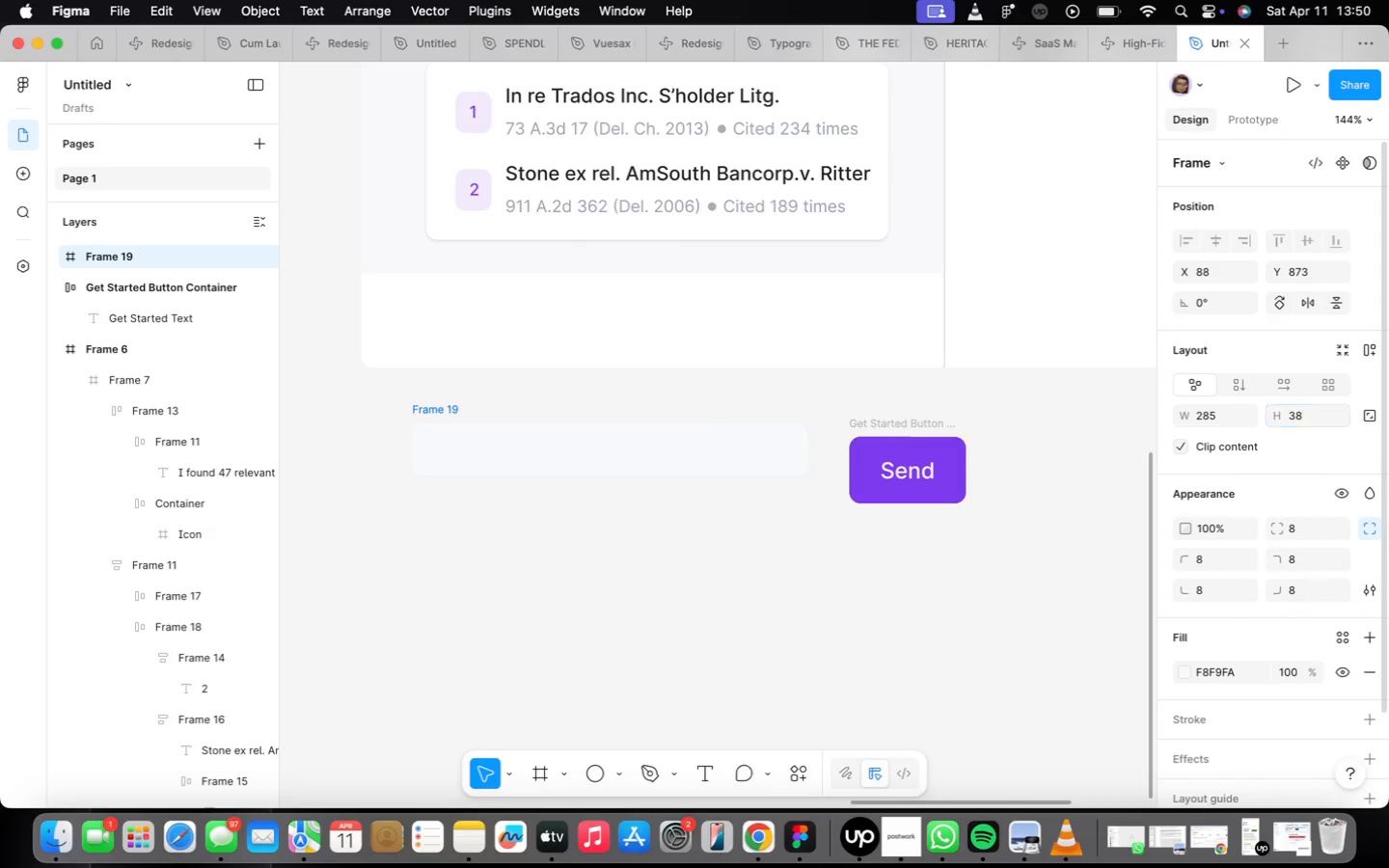 
key(Enter)
 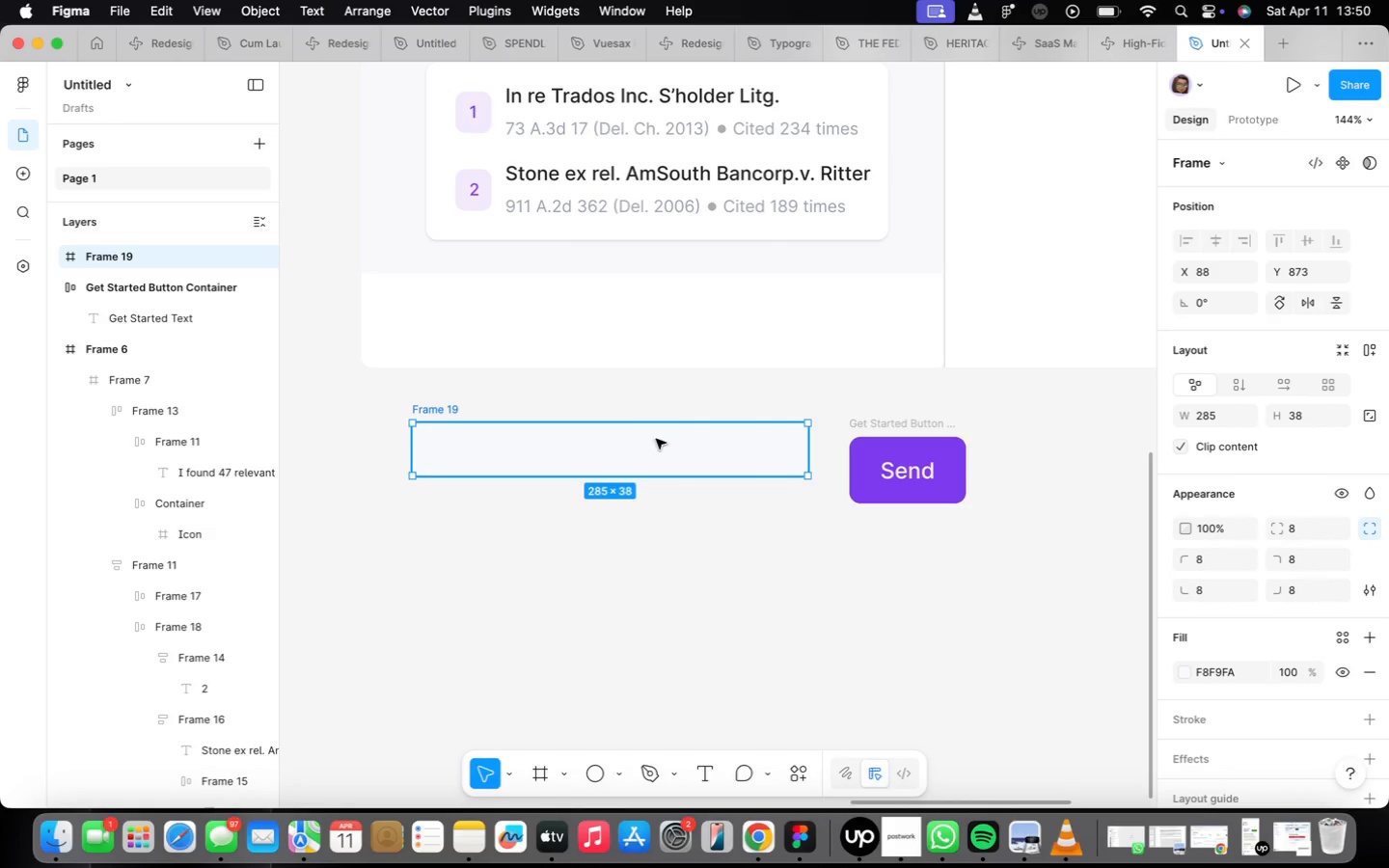 
left_click_drag(start_coordinate=[660, 453], to_coordinate=[632, 327])
 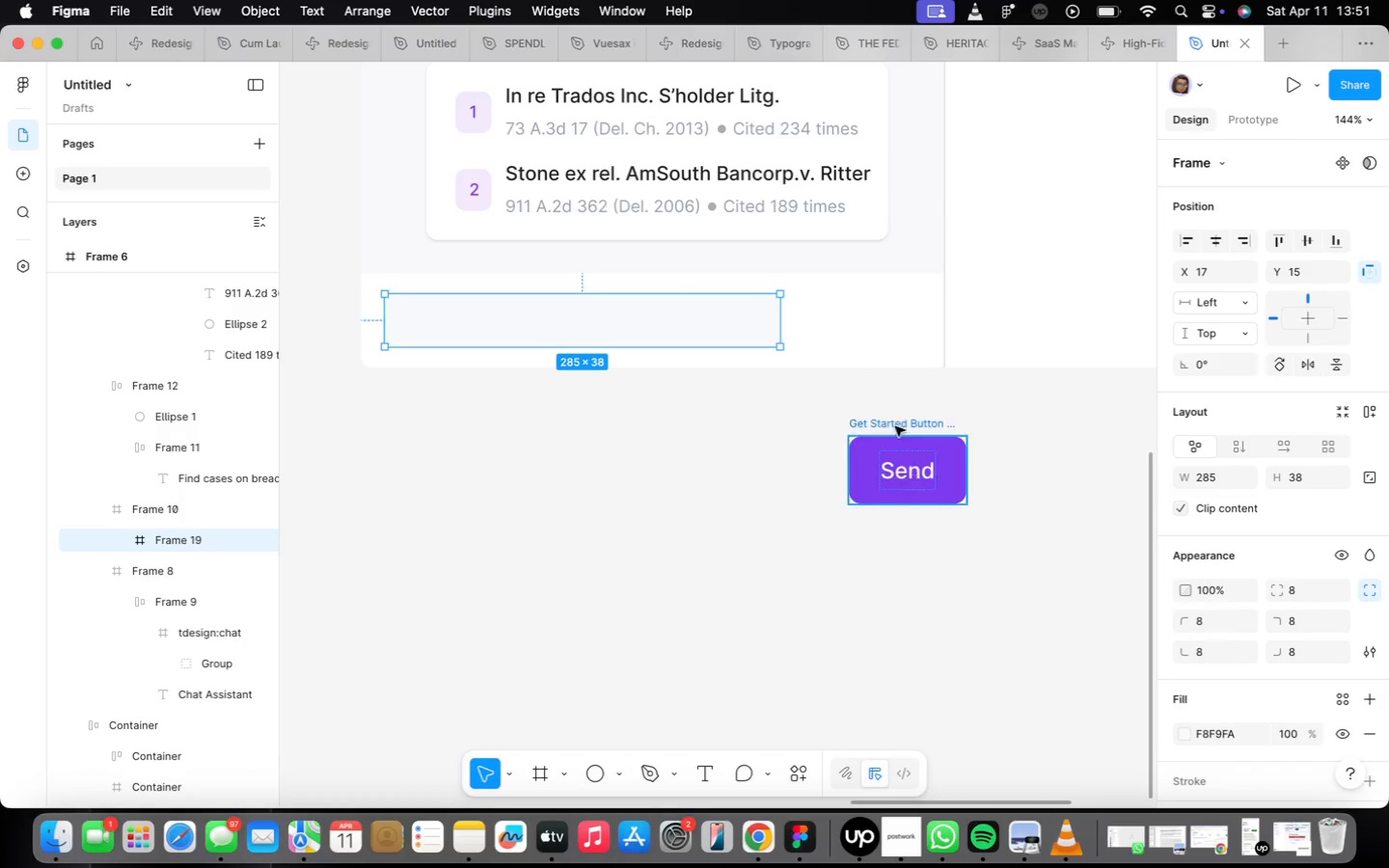 
left_click([893, 423])
 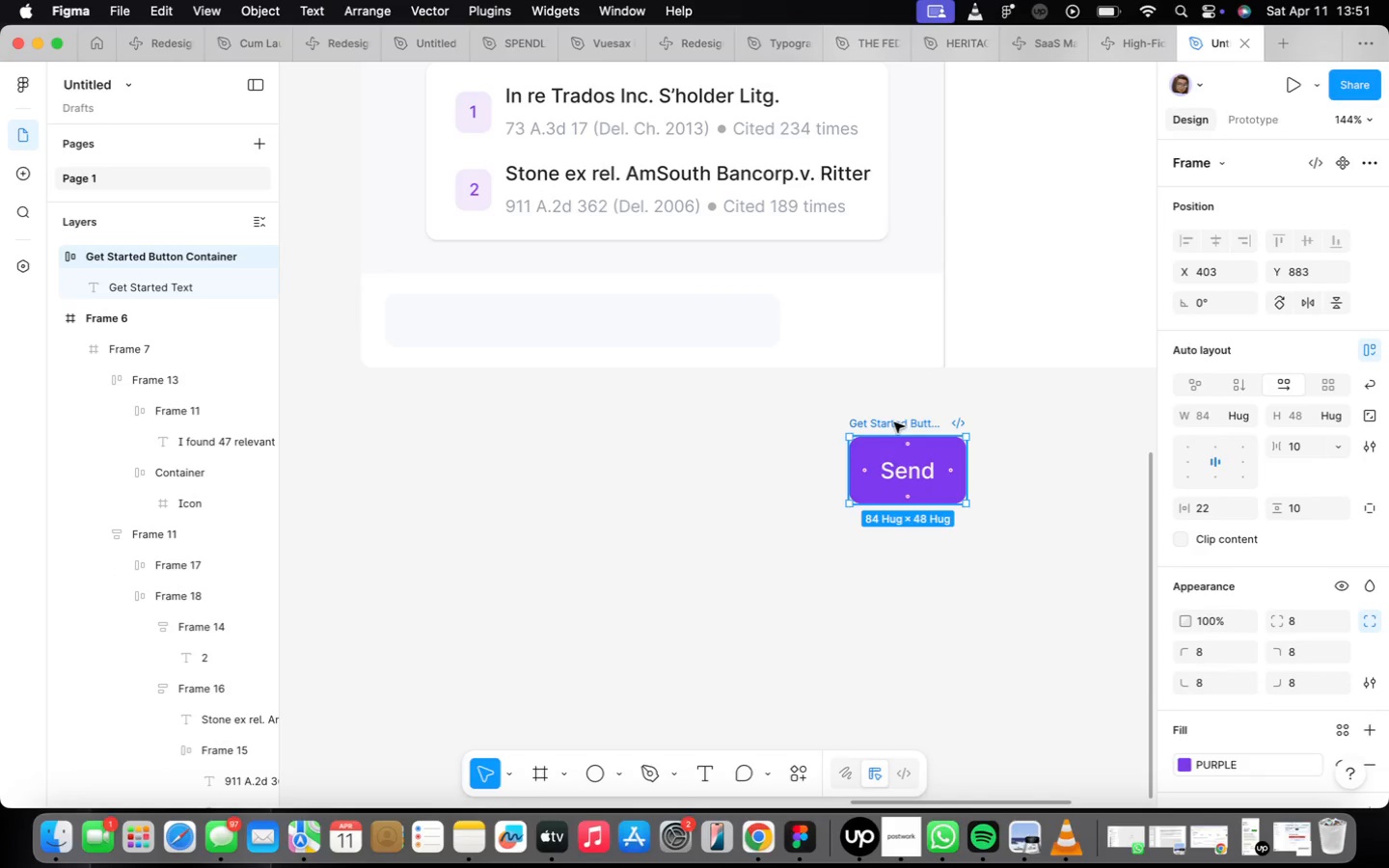 
scroll: coordinate [900, 455], scroll_direction: up, amount: 2.0
 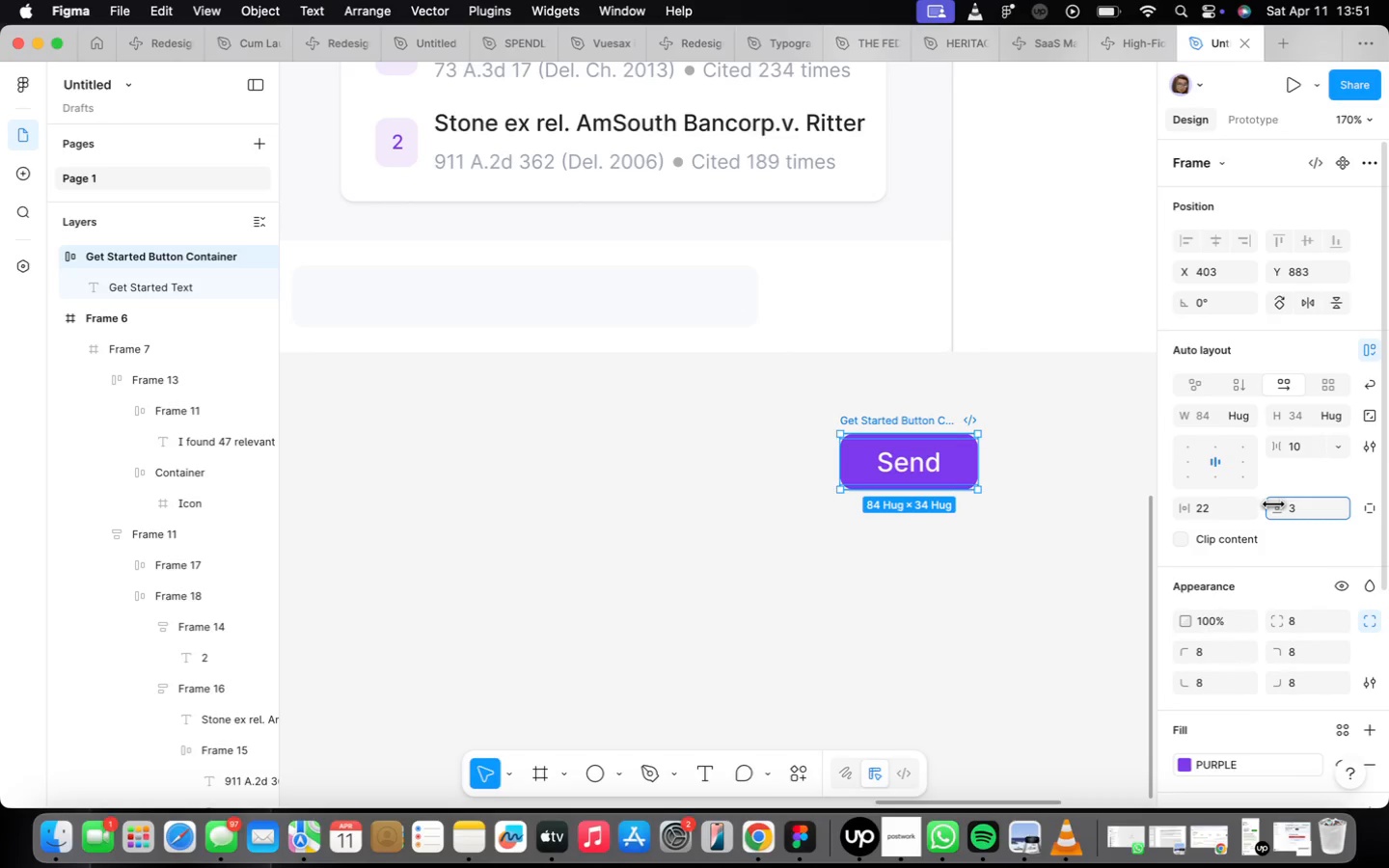 
wait(9.48)
 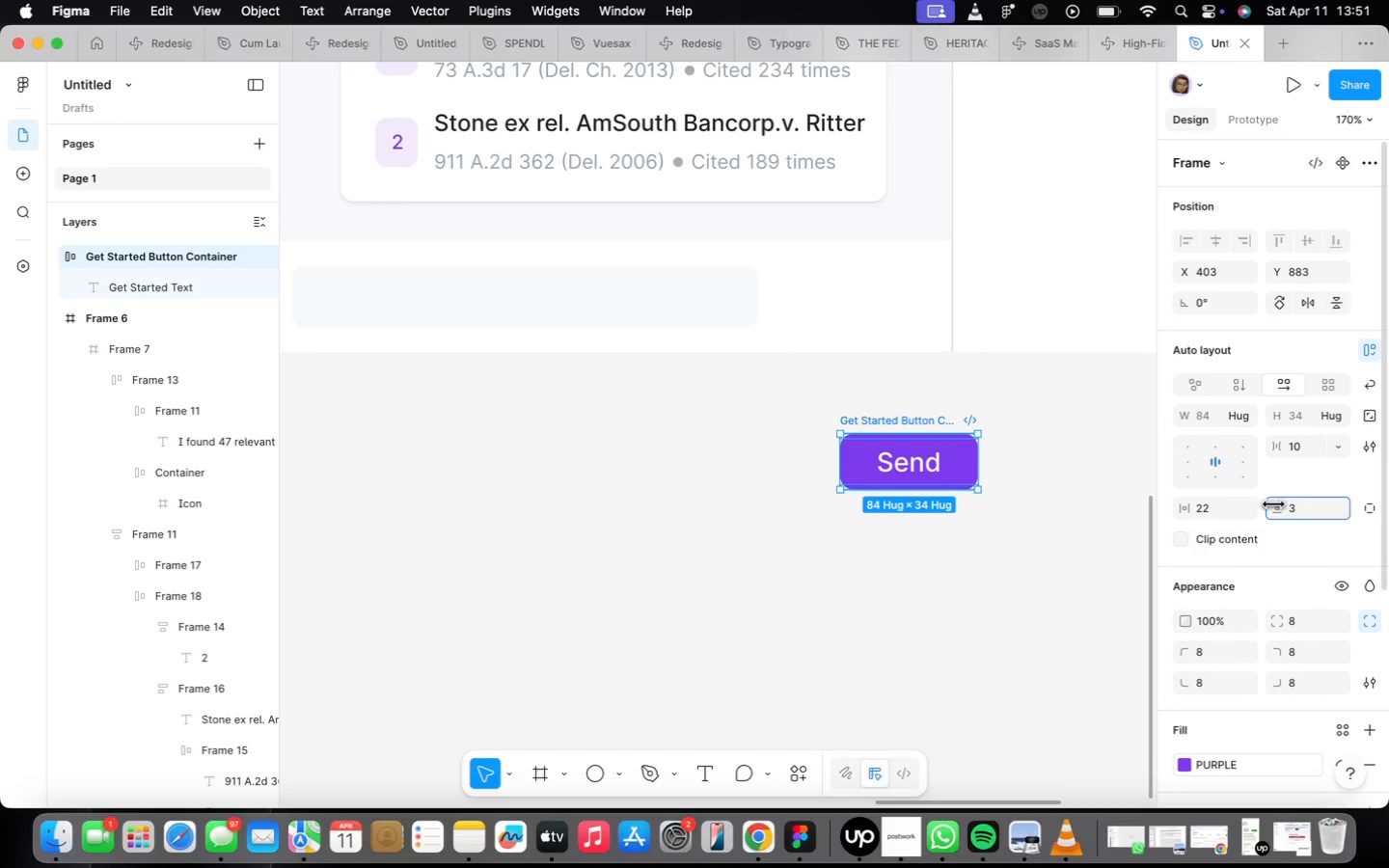 
left_click([1222, 418])
 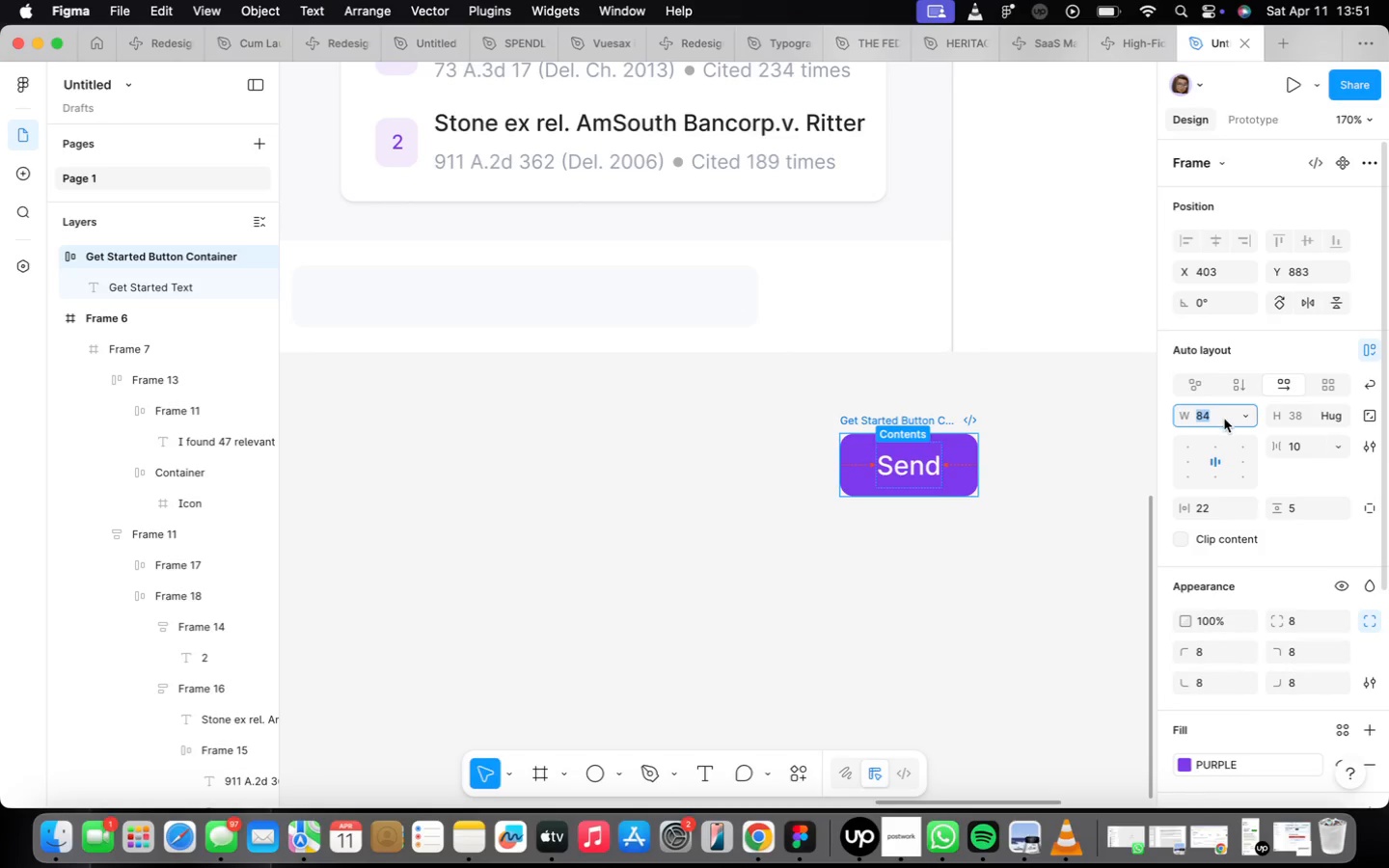 
type(65)
 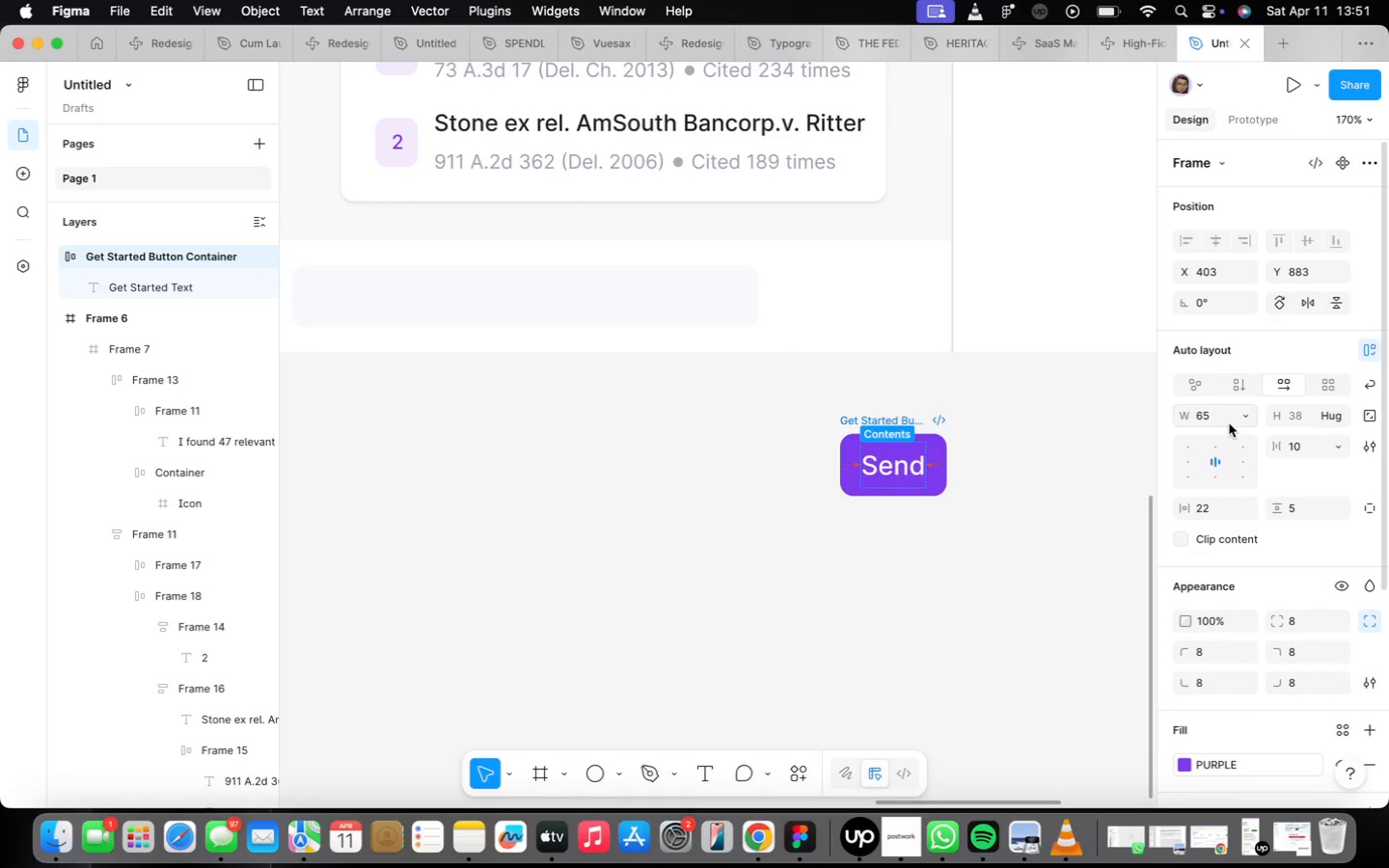 
key(Enter)
 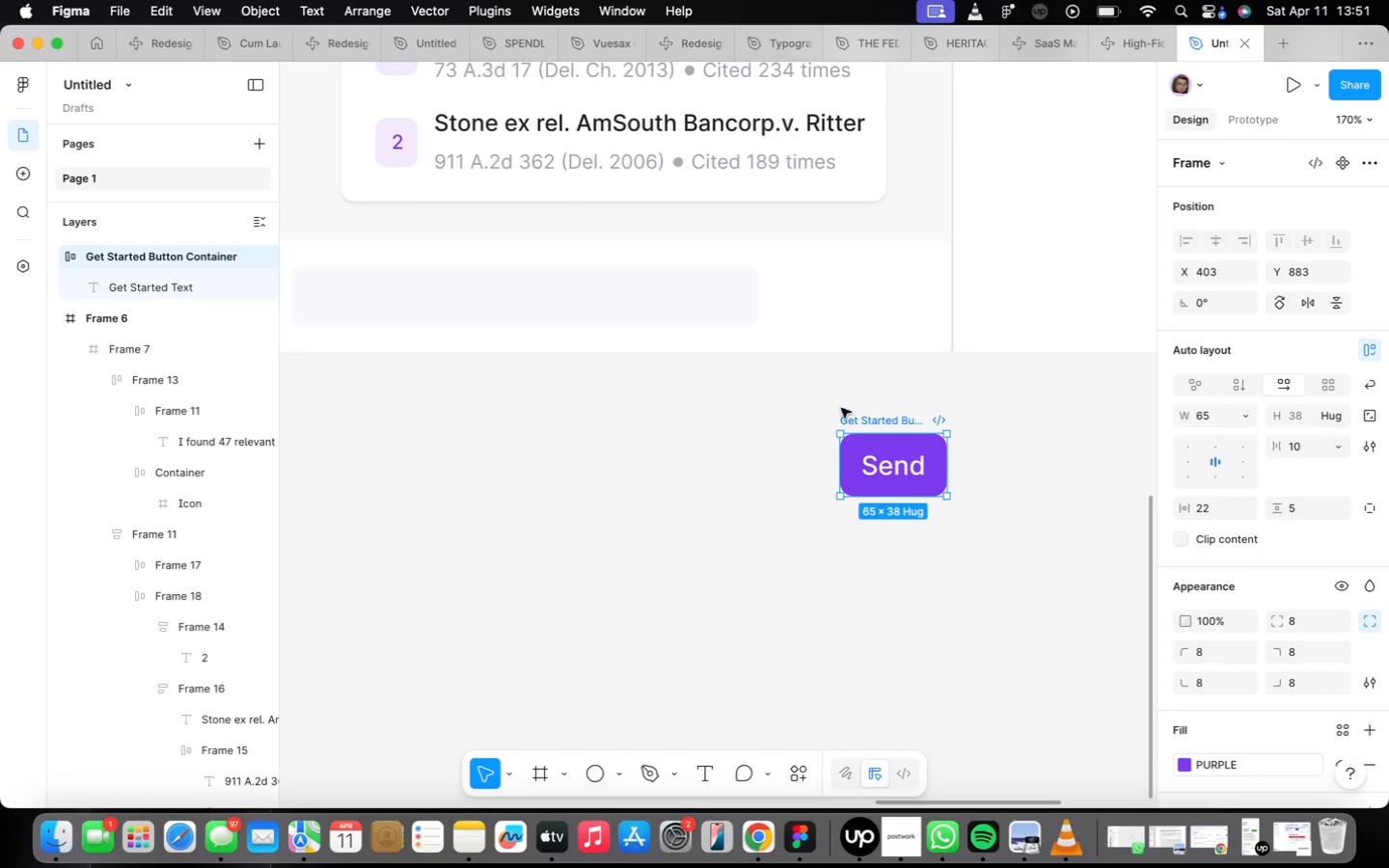 
left_click_drag(start_coordinate=[909, 471], to_coordinate=[867, 301])
 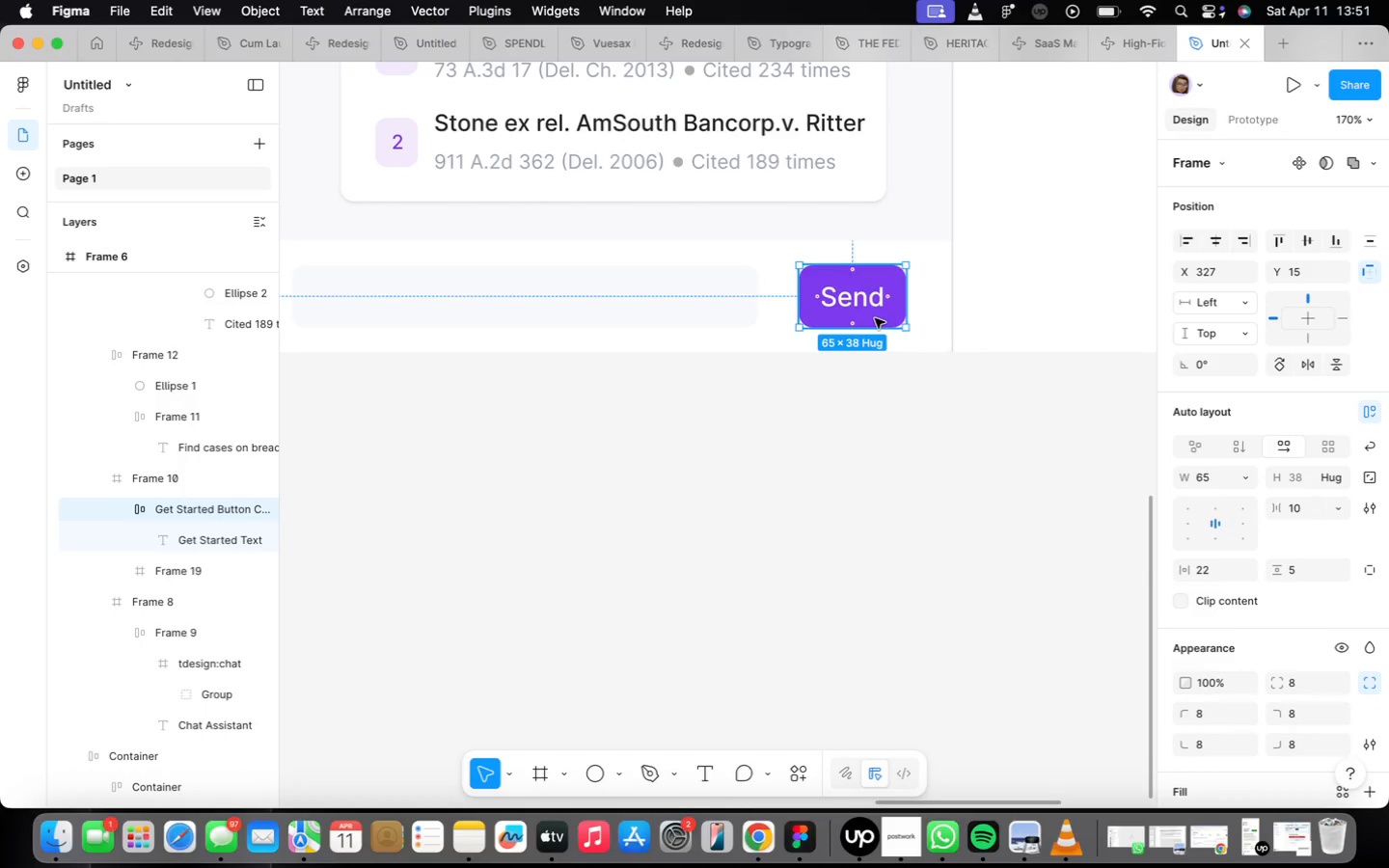 
scroll: coordinate [879, 320], scroll_direction: down, amount: 4.0
 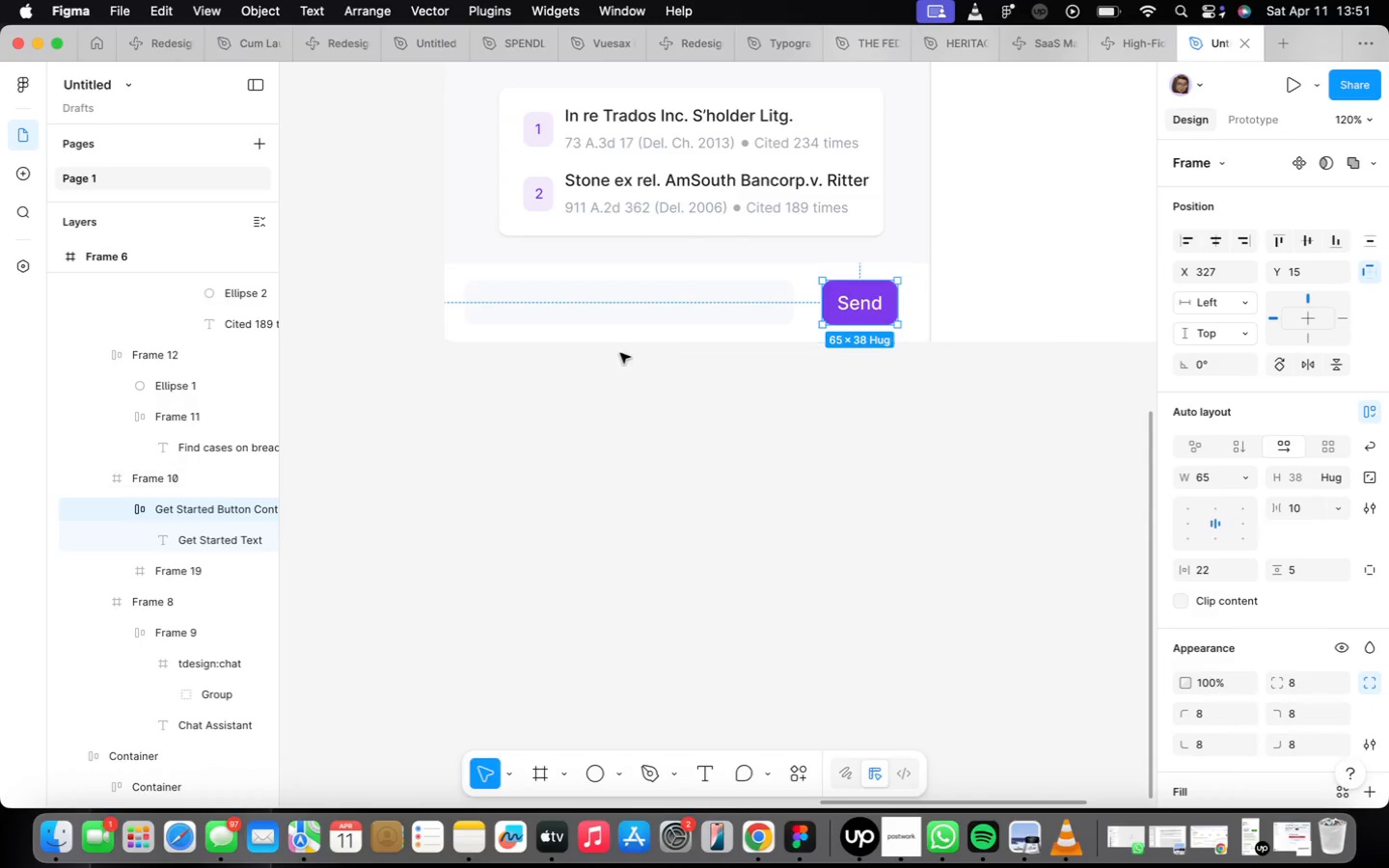 
scroll: coordinate [652, 388], scroll_direction: up, amount: 2.0
 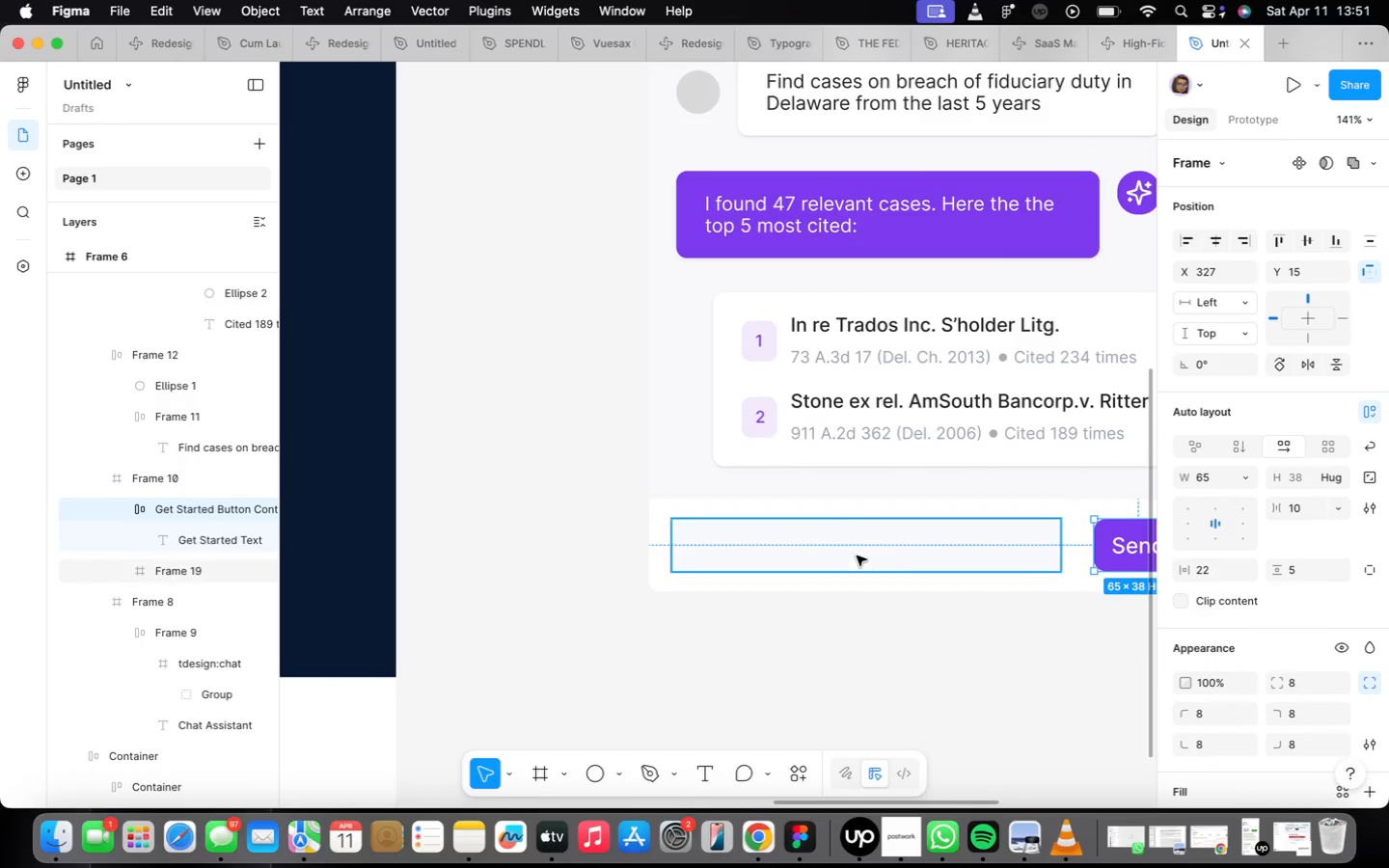 
wait(5.1)
 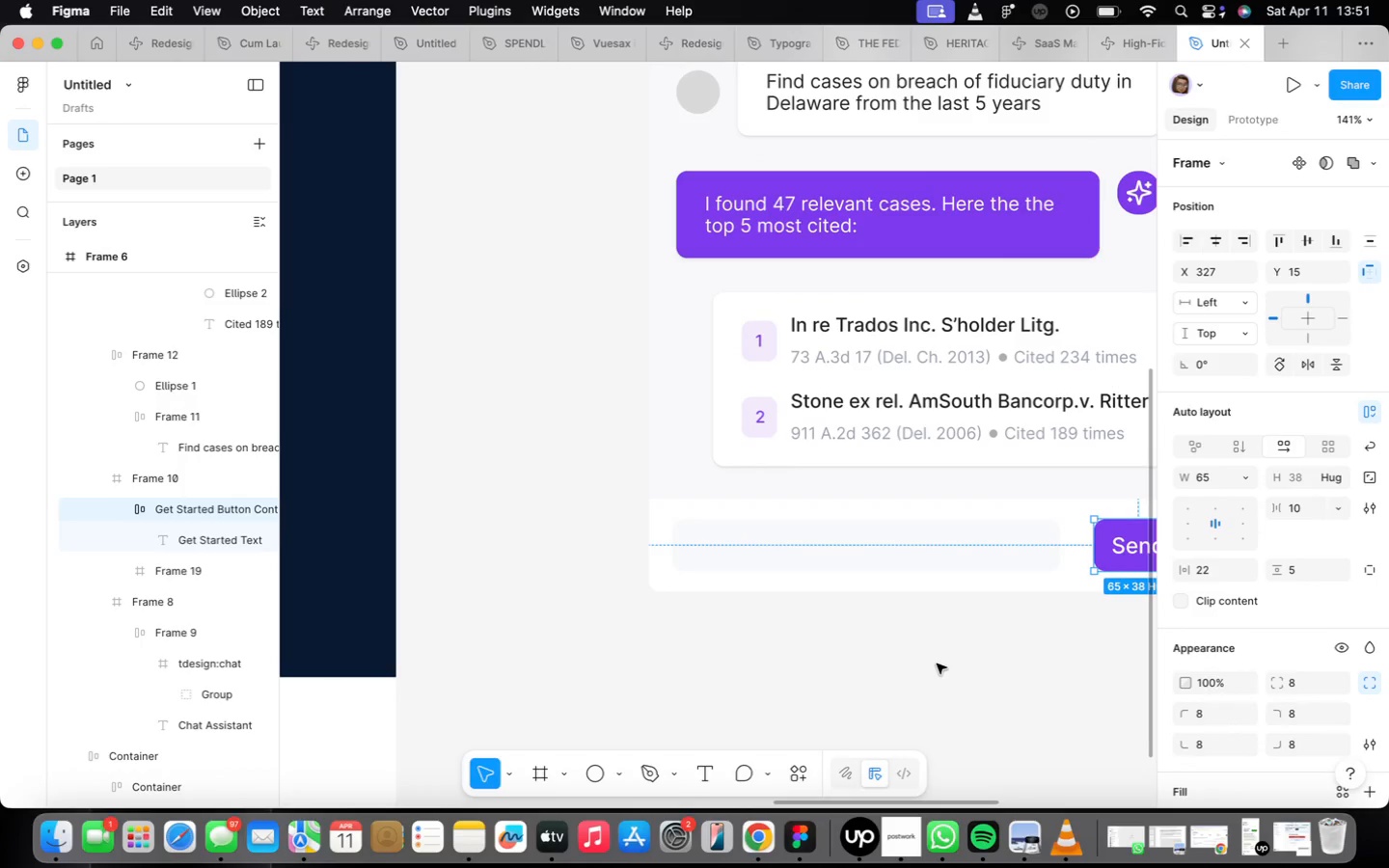 
left_click([857, 425])
 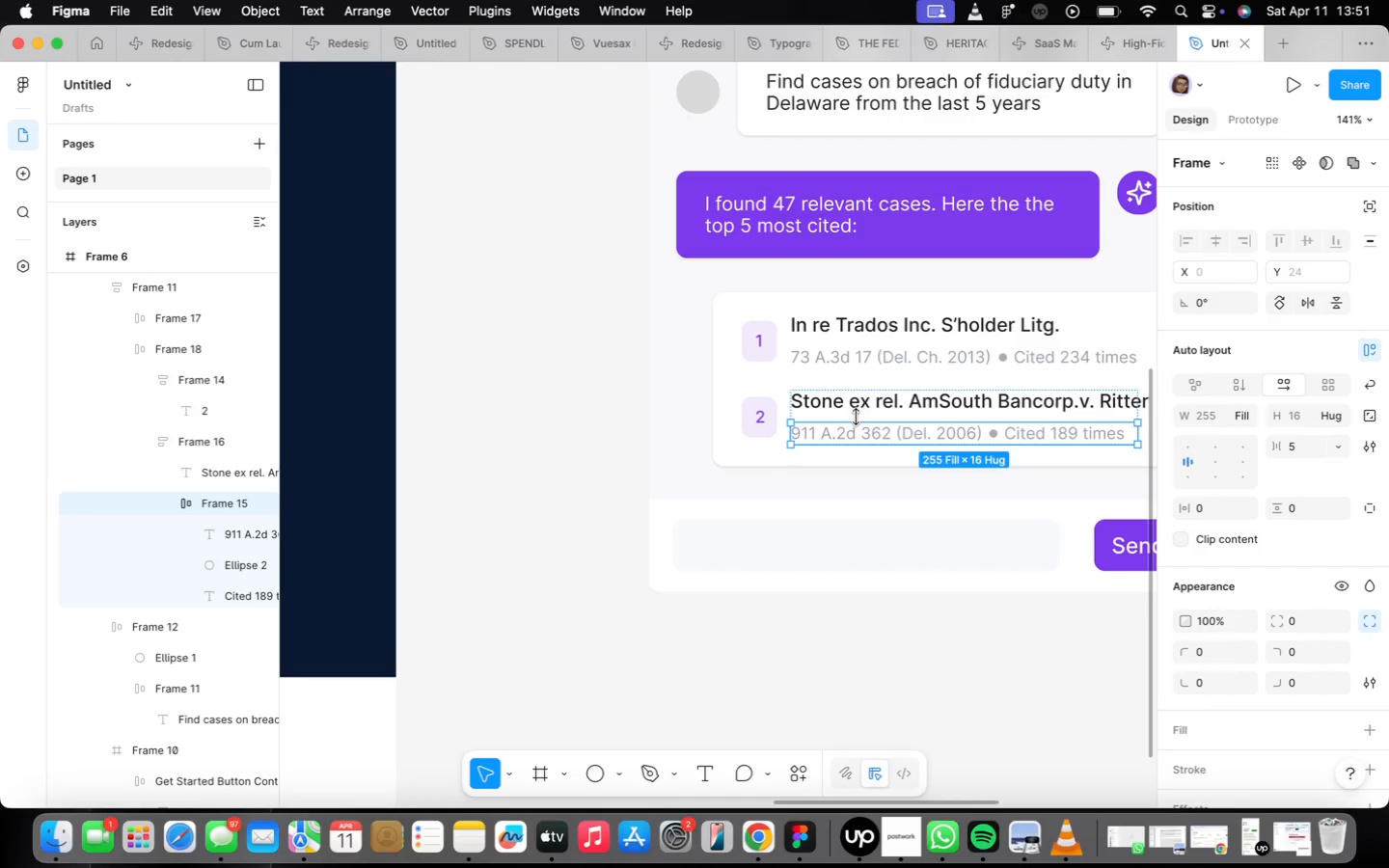 
left_click([856, 409])
 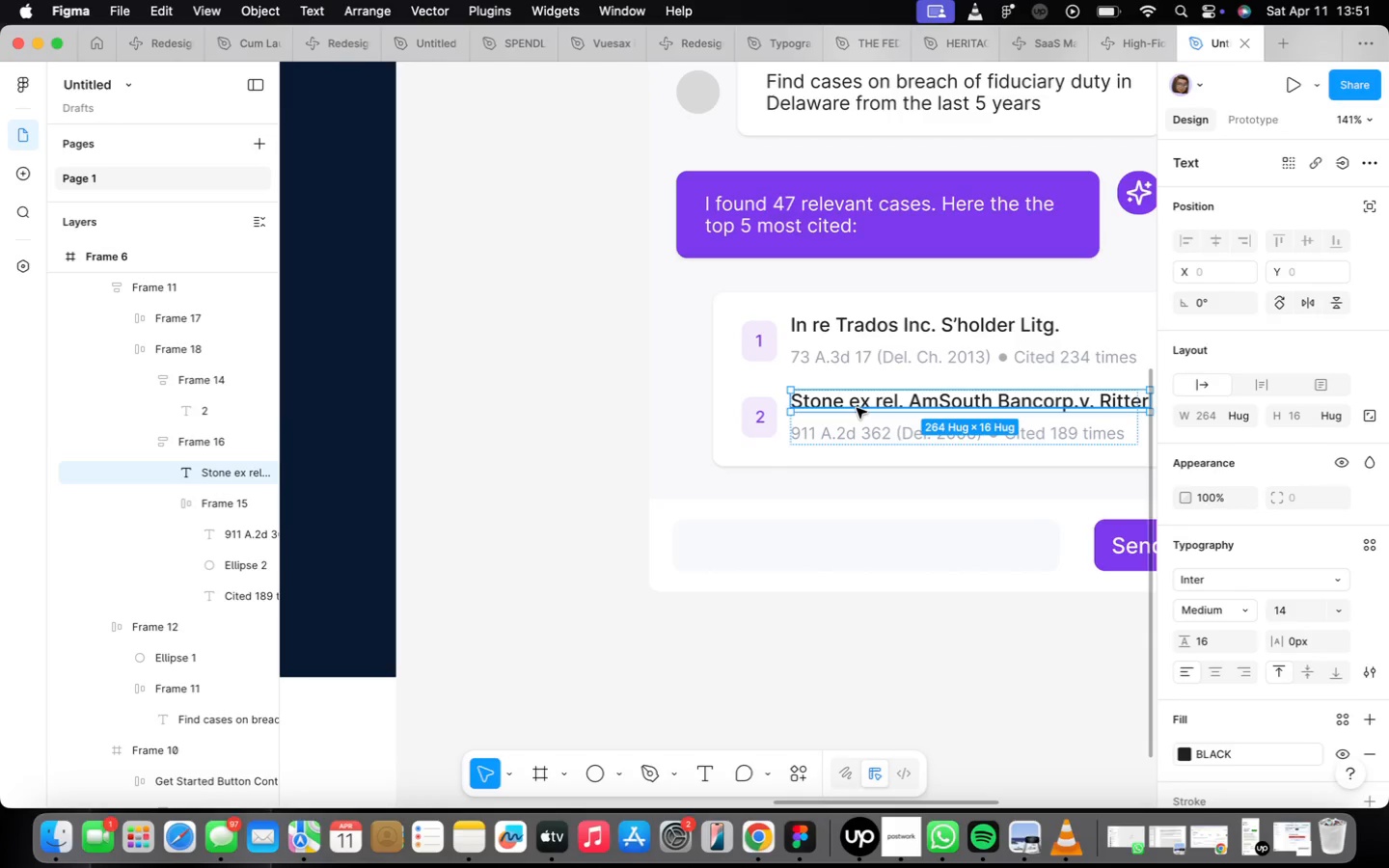 
hold_key(key=OptionLeft, duration=0.93)
left_click_drag(start_coordinate=[857, 408], to_coordinate=[753, 554])
 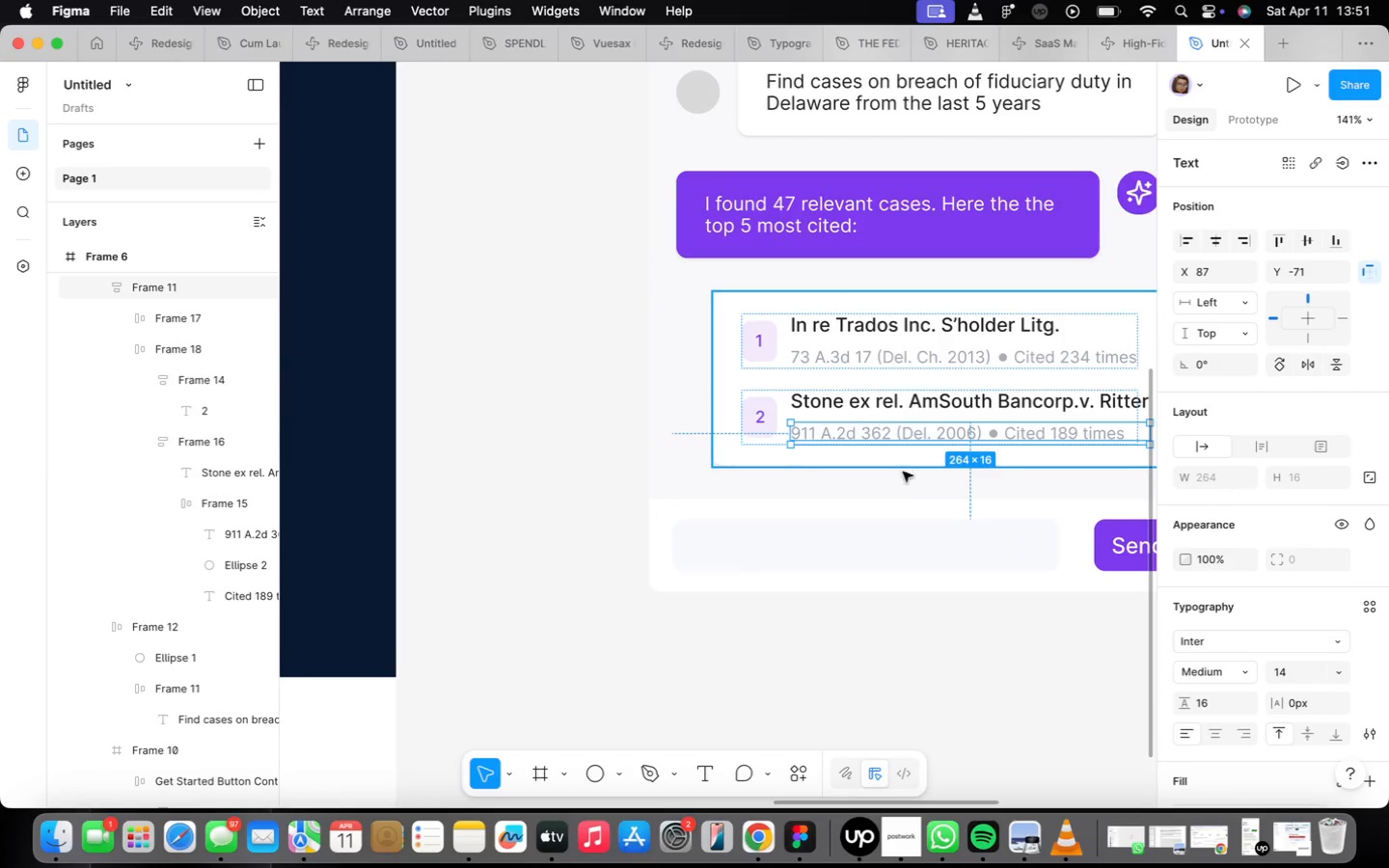 
scroll: coordinate [891, 494], scroll_direction: down, amount: 5.0
 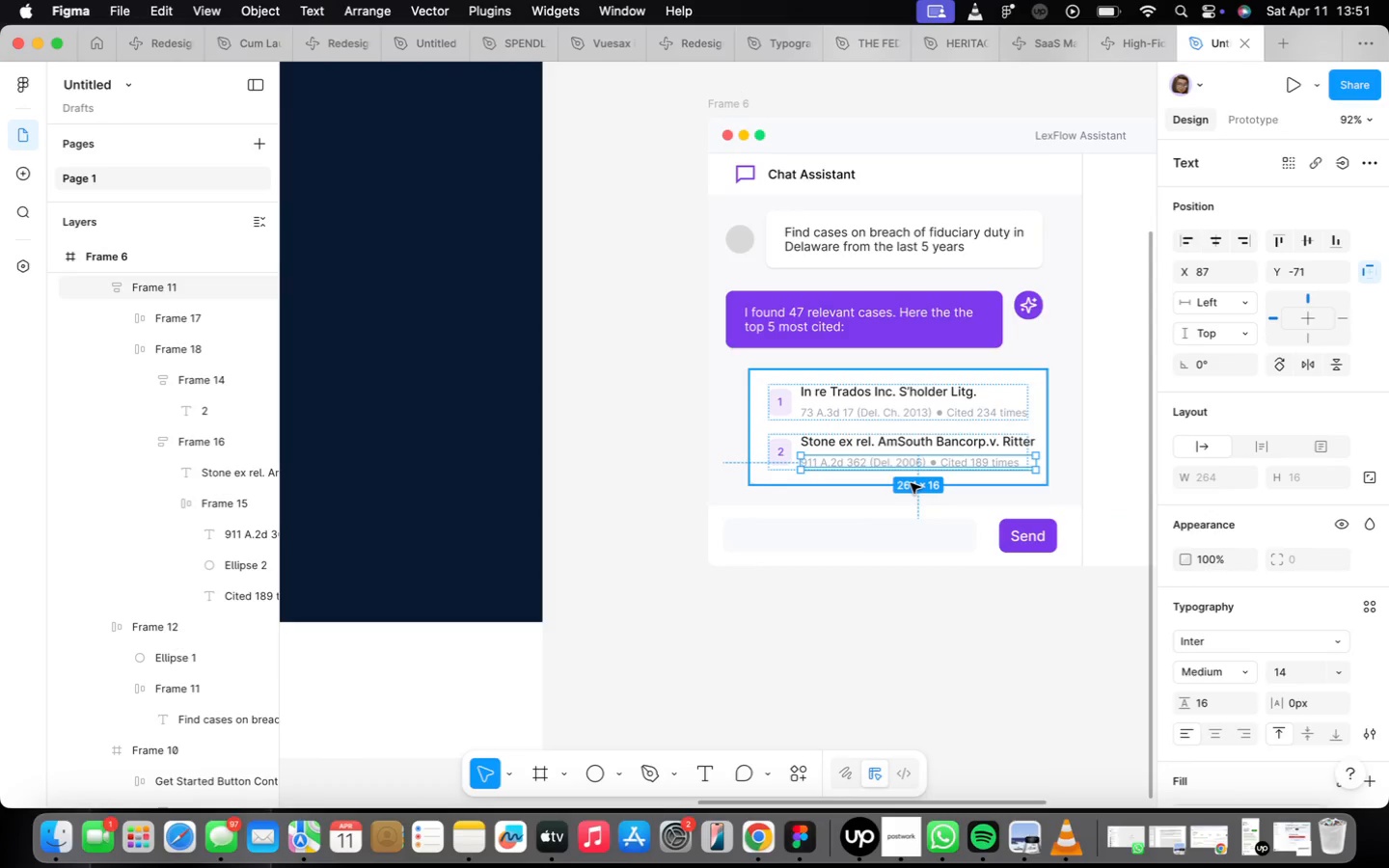 
key(Meta+CommandLeft)
 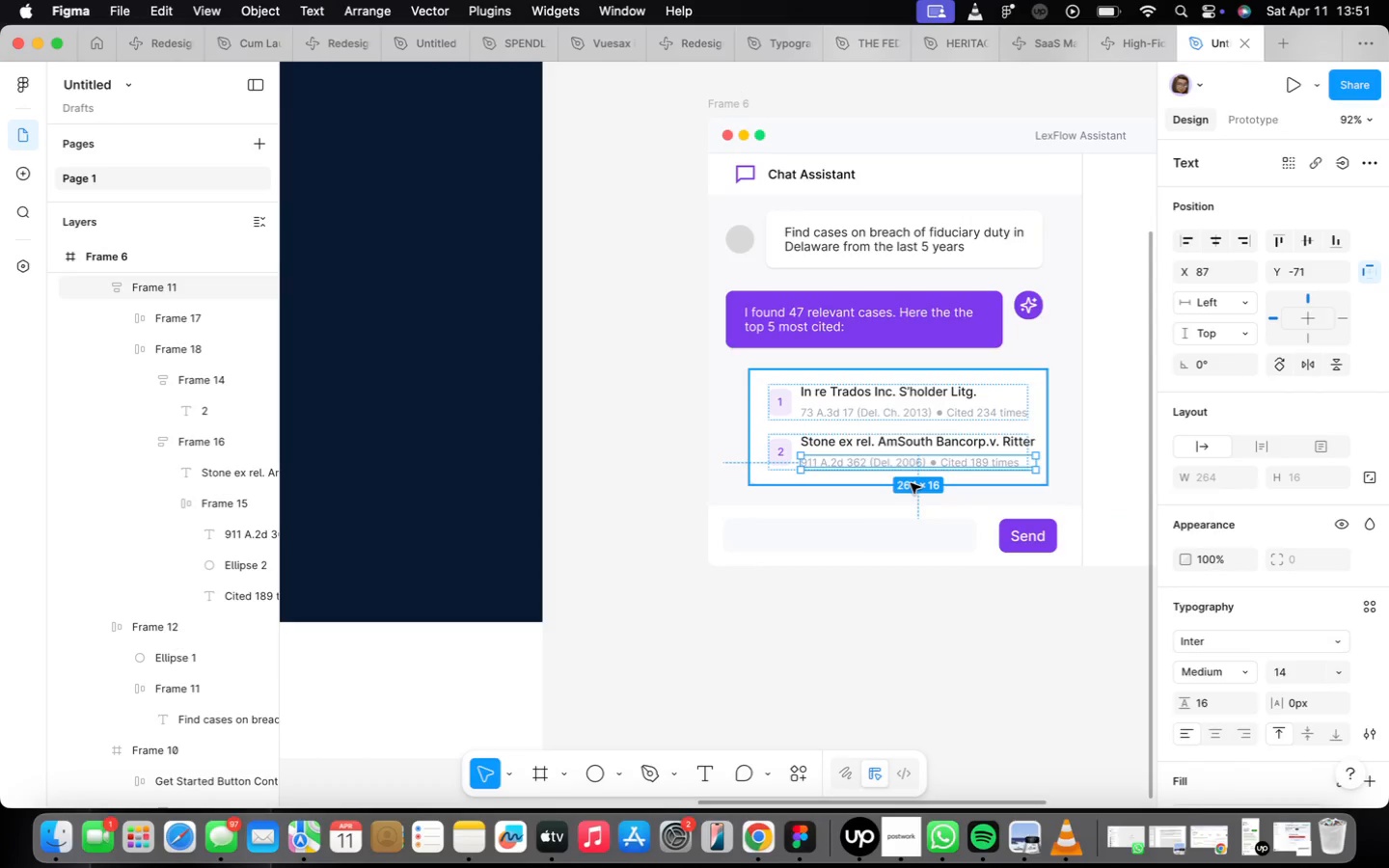 
key(Meta+Z)
 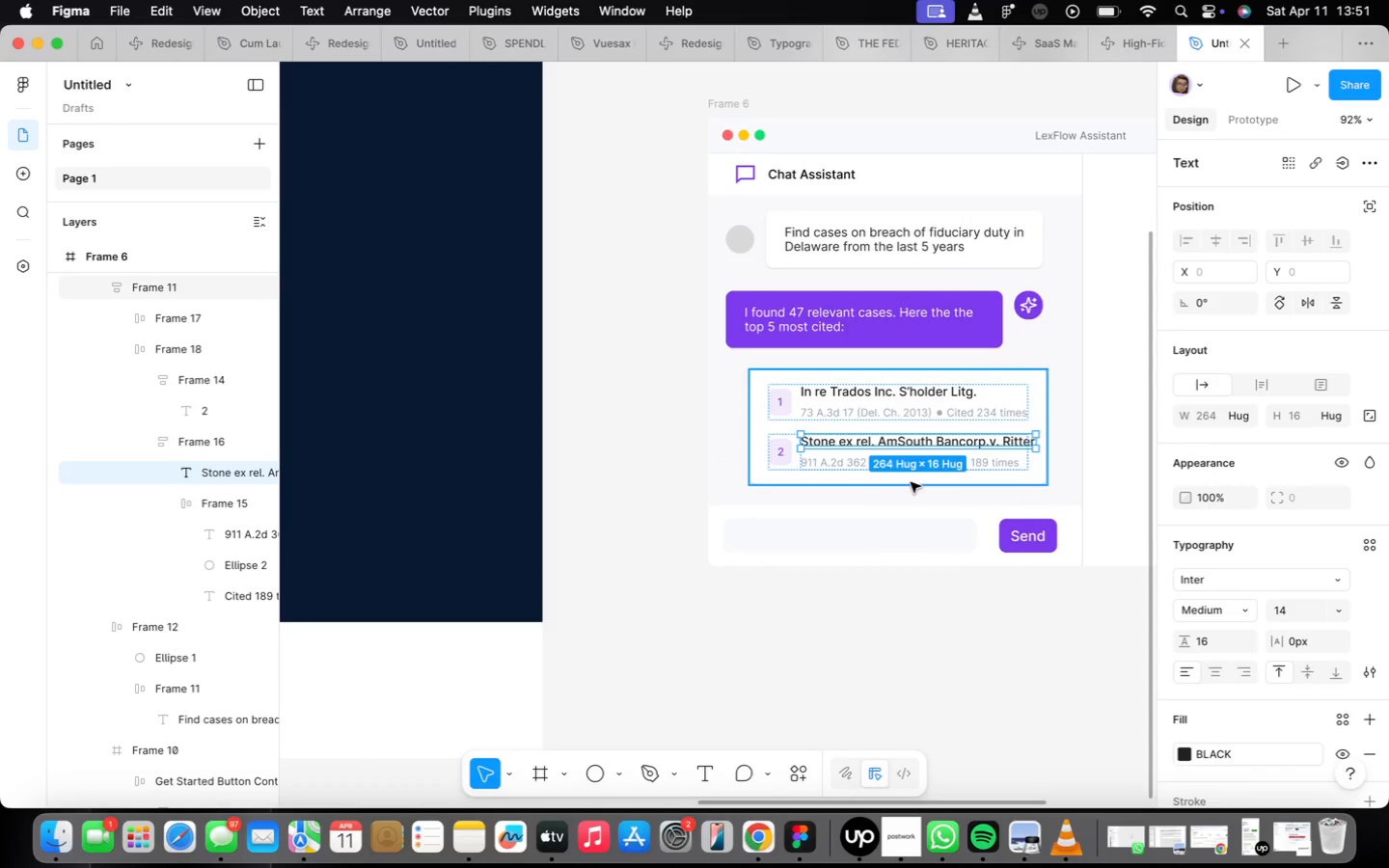 
scroll: coordinate [933, 493], scroll_direction: up, amount: 18.0
 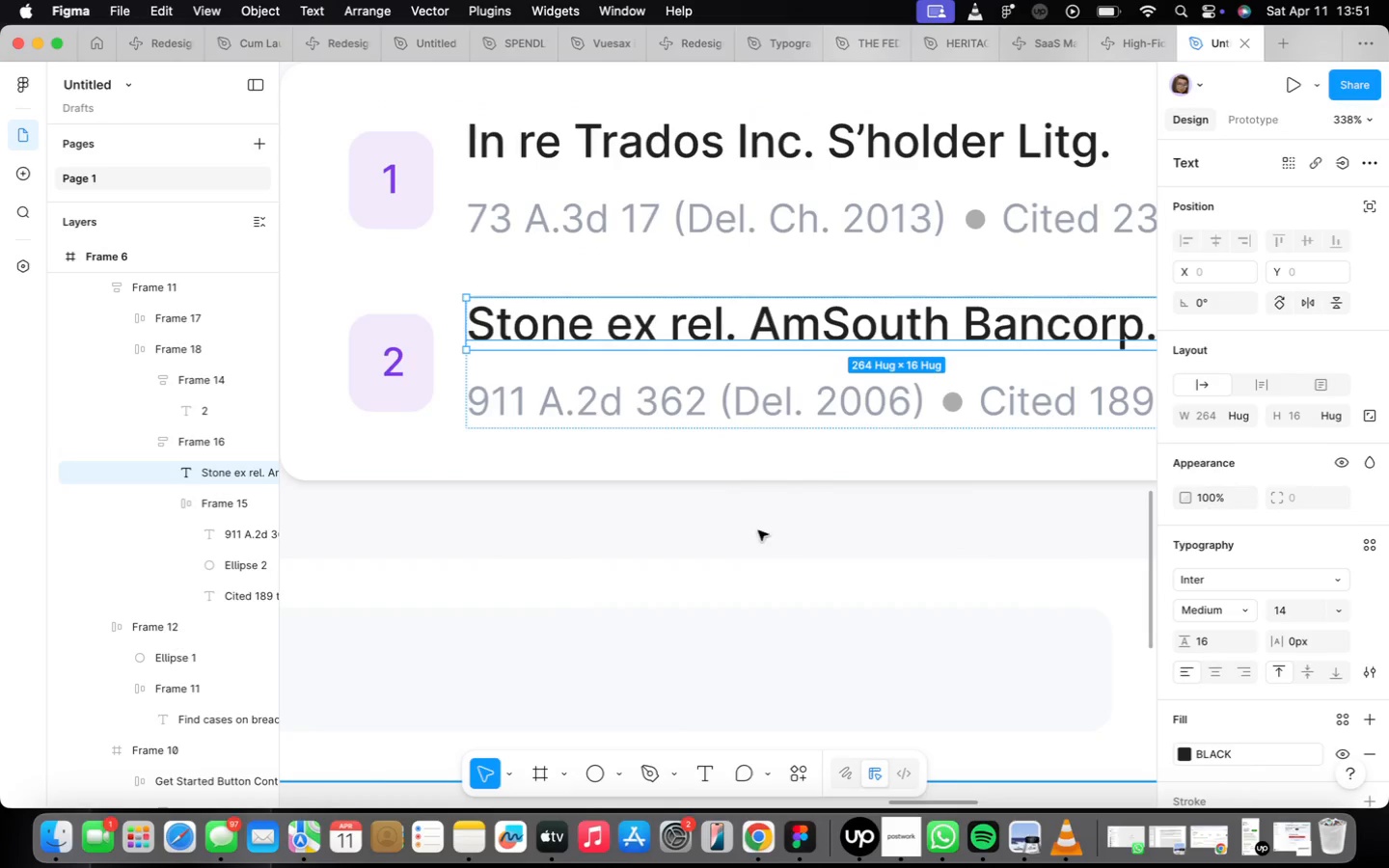 
scroll: coordinate [750, 444], scroll_direction: down, amount: 6.0
 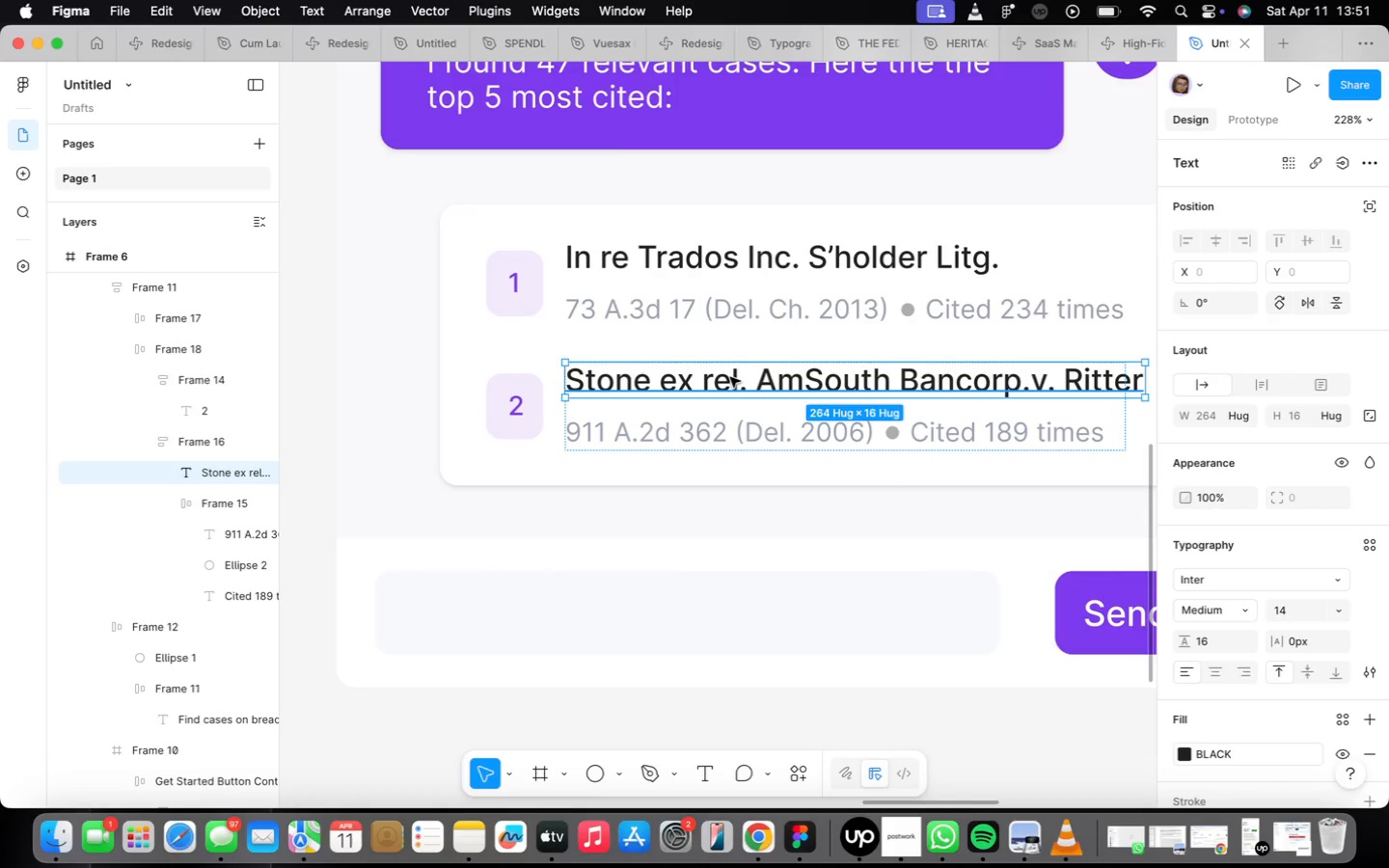 
hold_key(key=OptionLeft, duration=1.58)
left_click_drag(start_coordinate=[730, 377], to_coordinate=[580, 608])
 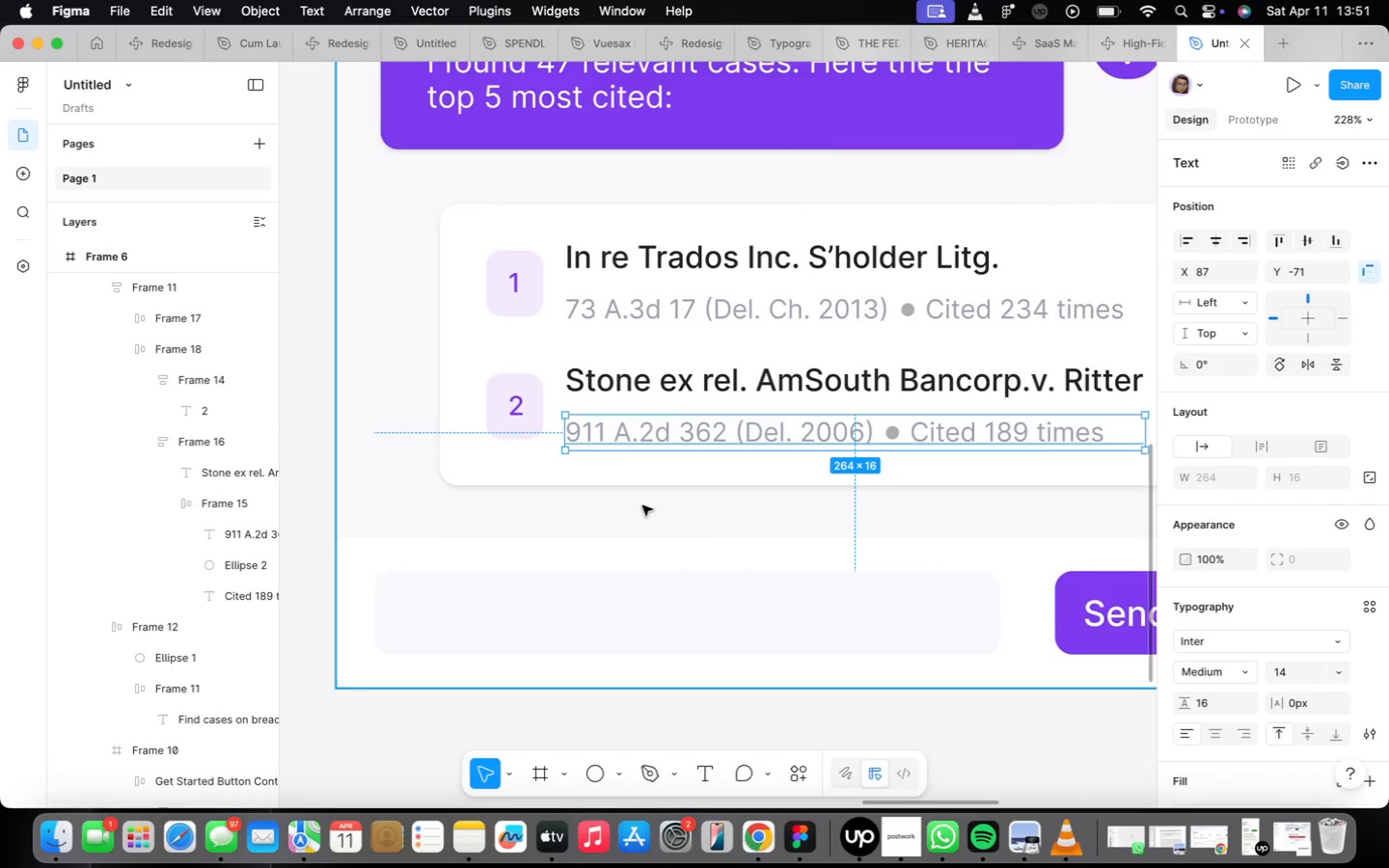 
key(Meta+CommandLeft)
 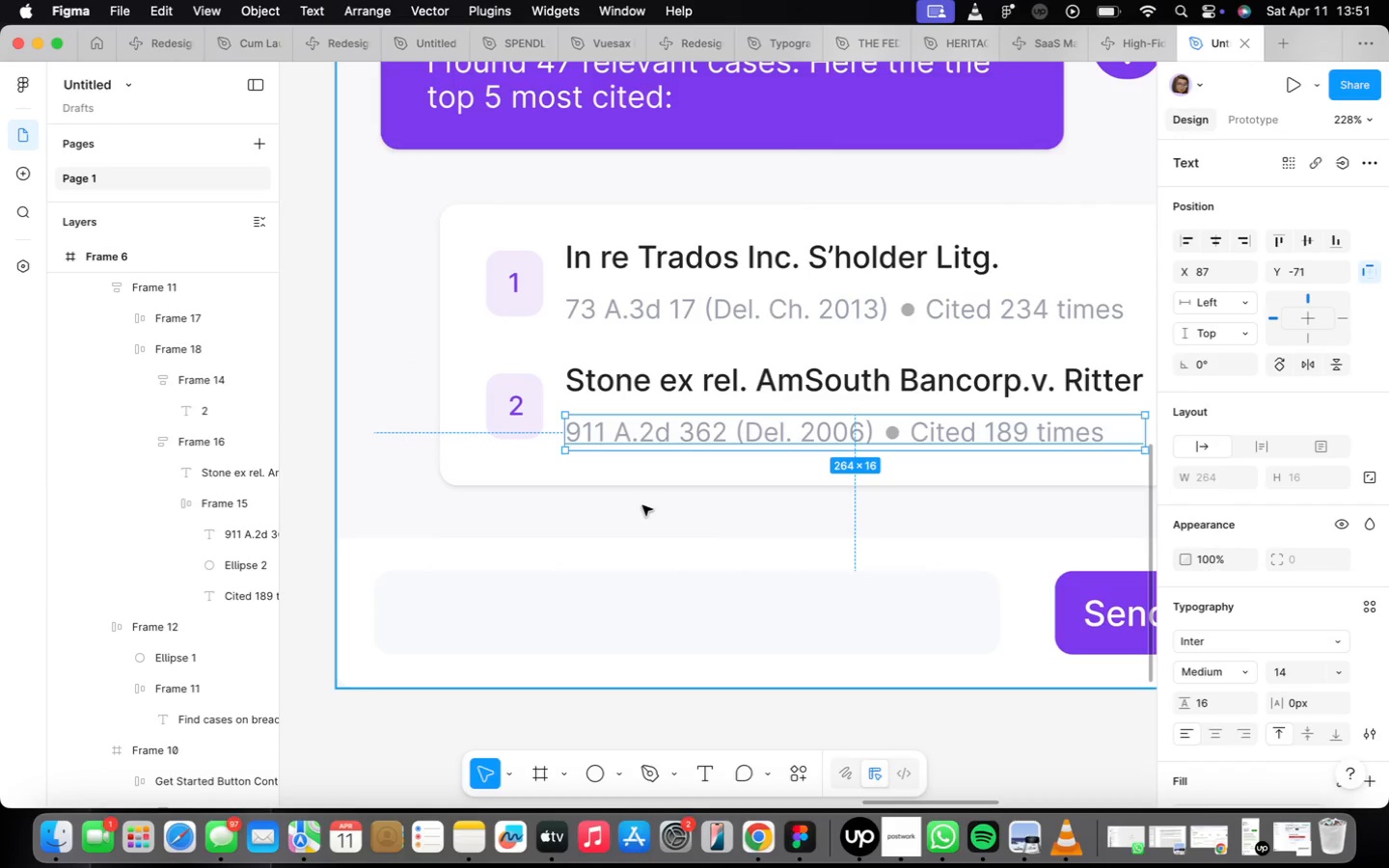 
key(Meta+Z)
 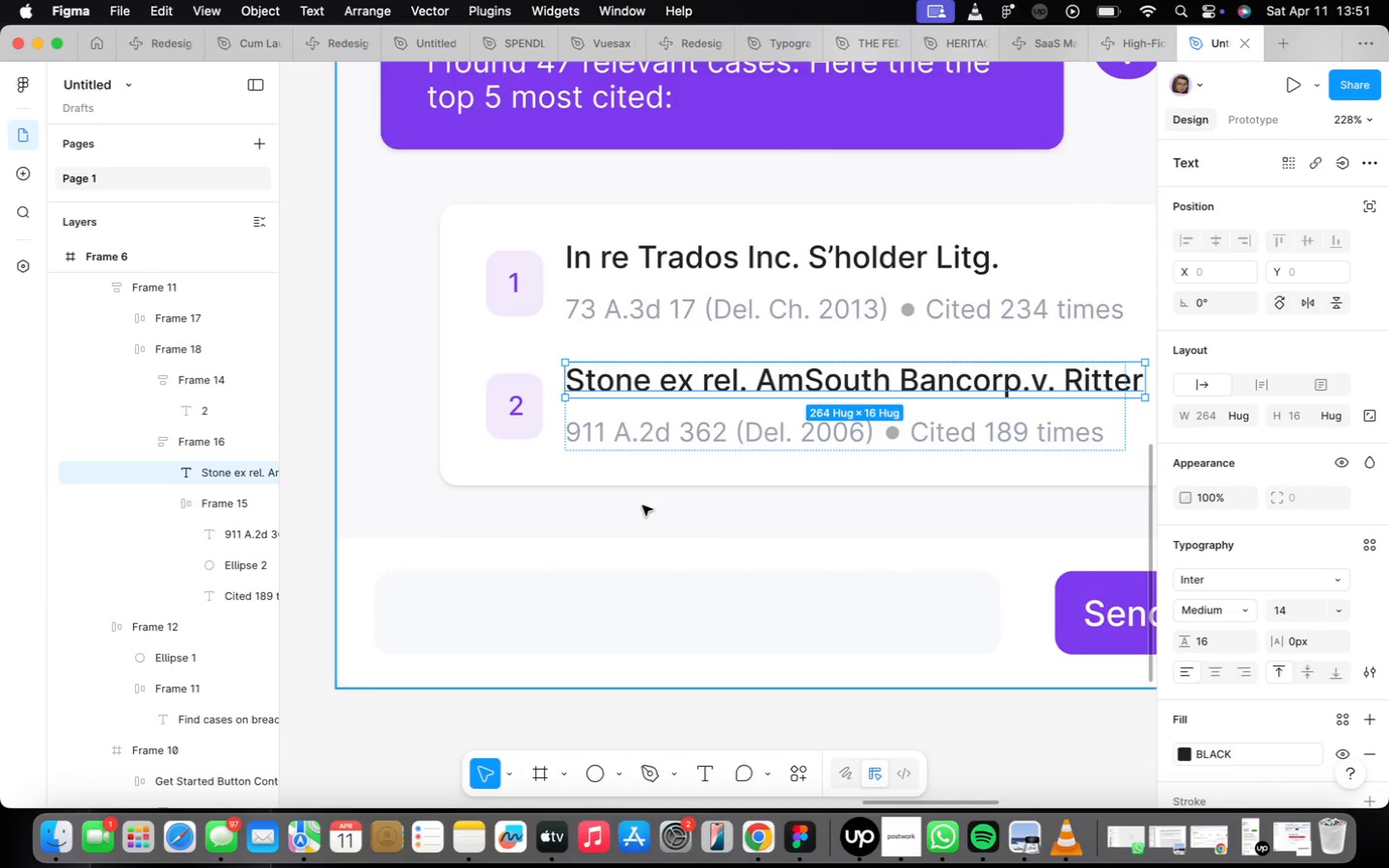 
key(Meta+Z)
 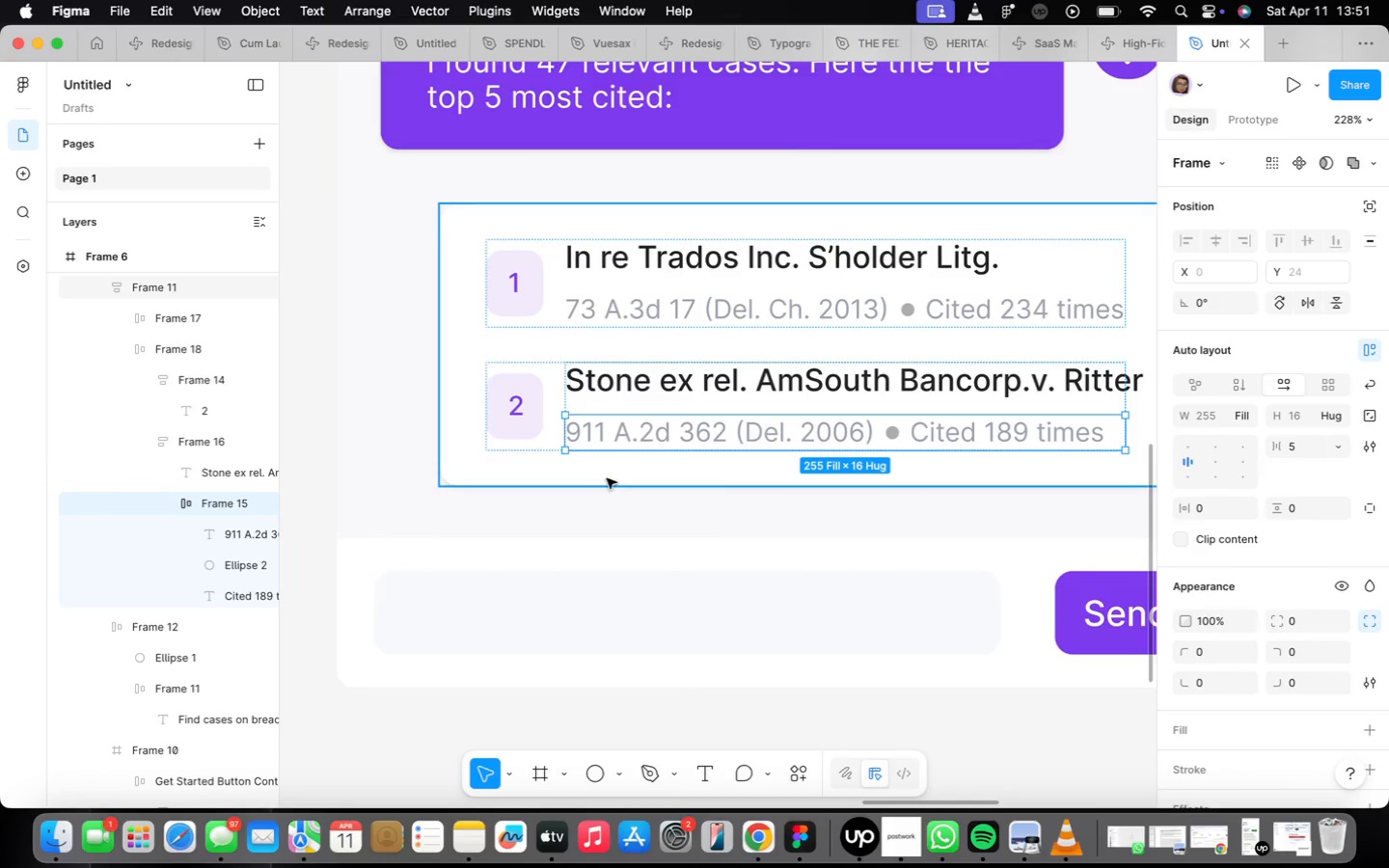 
left_click([667, 384])
 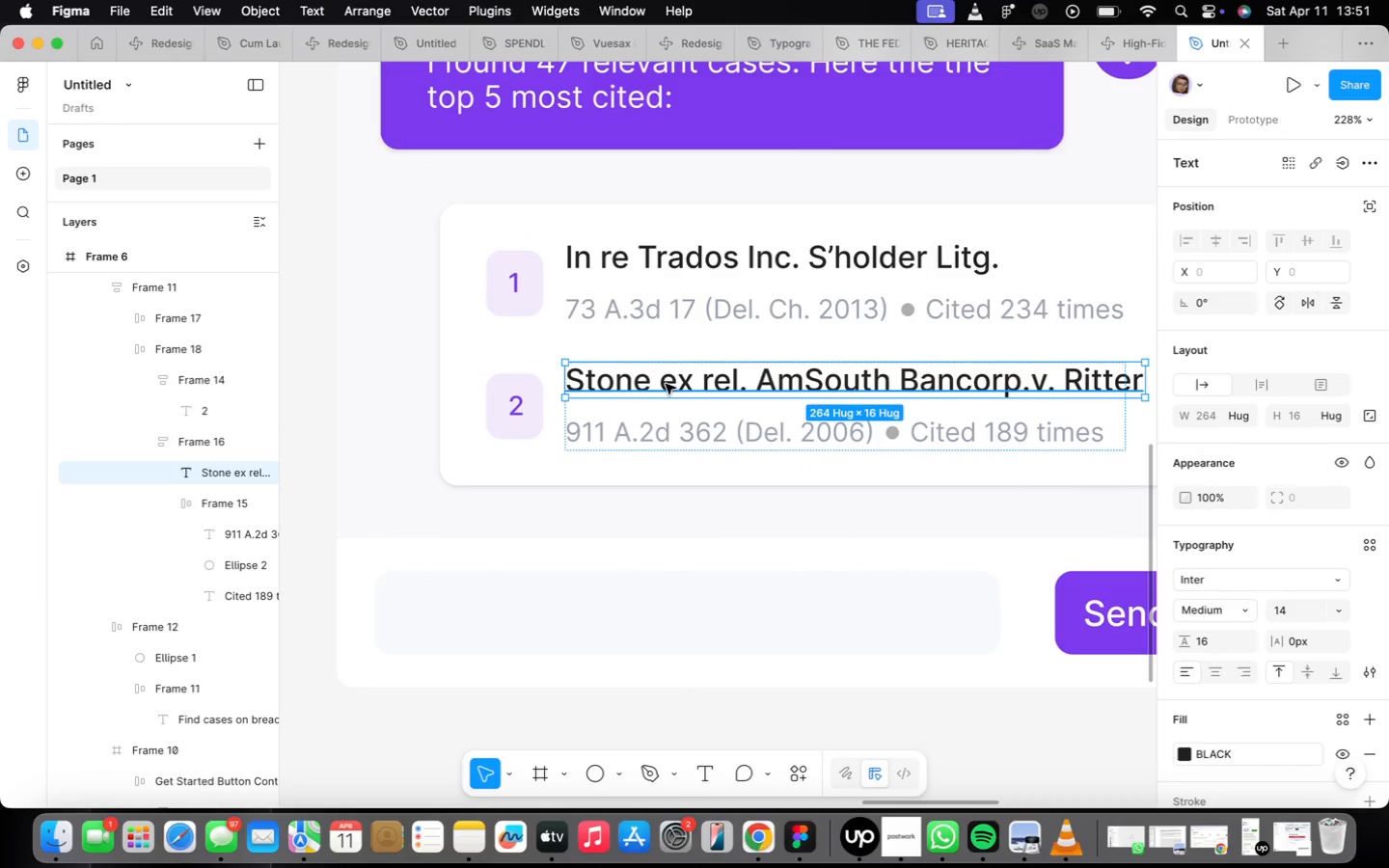 
hold_key(key=OptionLeft, duration=0.88)
left_click_drag(start_coordinate=[666, 384], to_coordinate=[604, 662])
 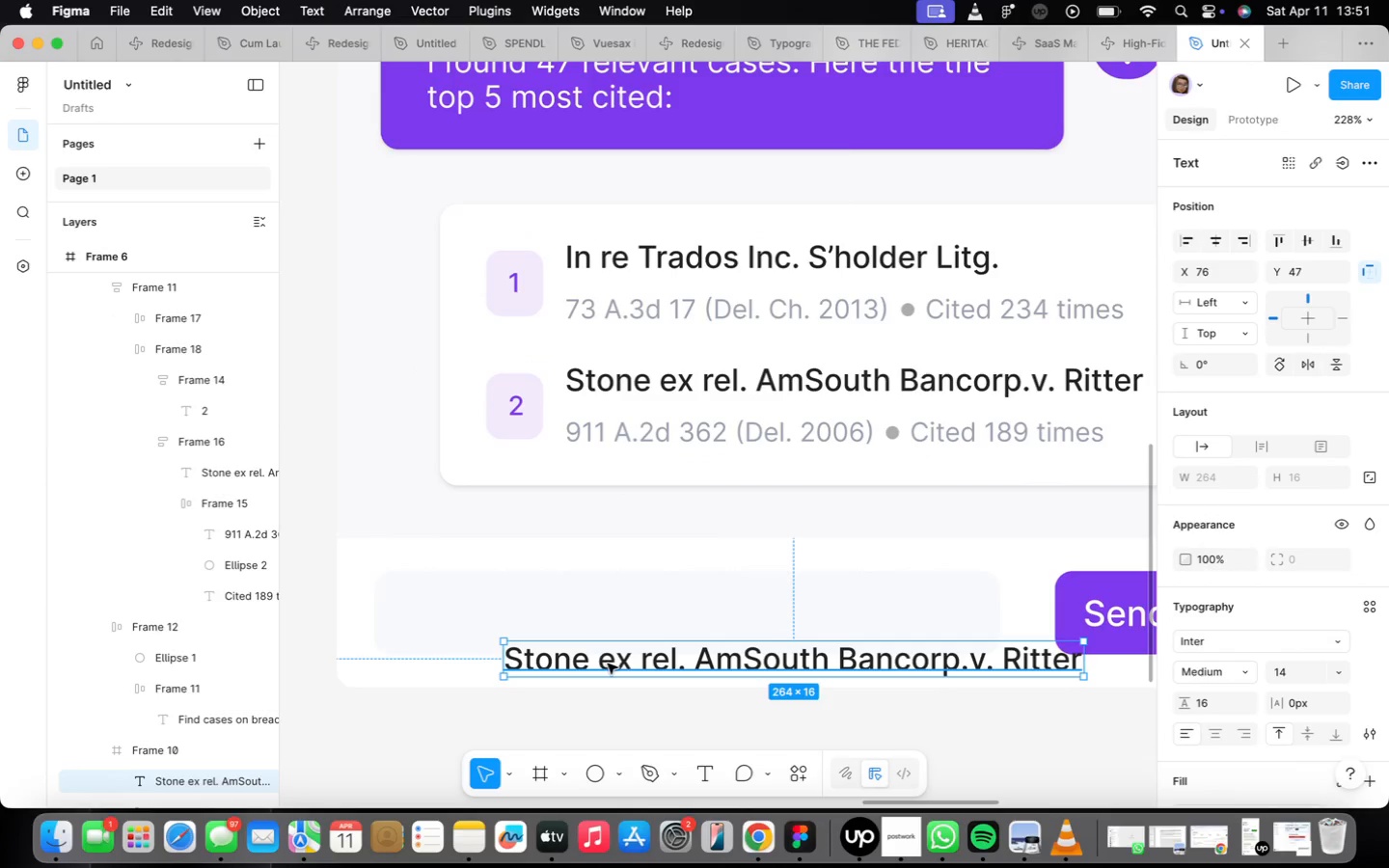 
left_click_drag(start_coordinate=[613, 665], to_coordinate=[508, 609])
 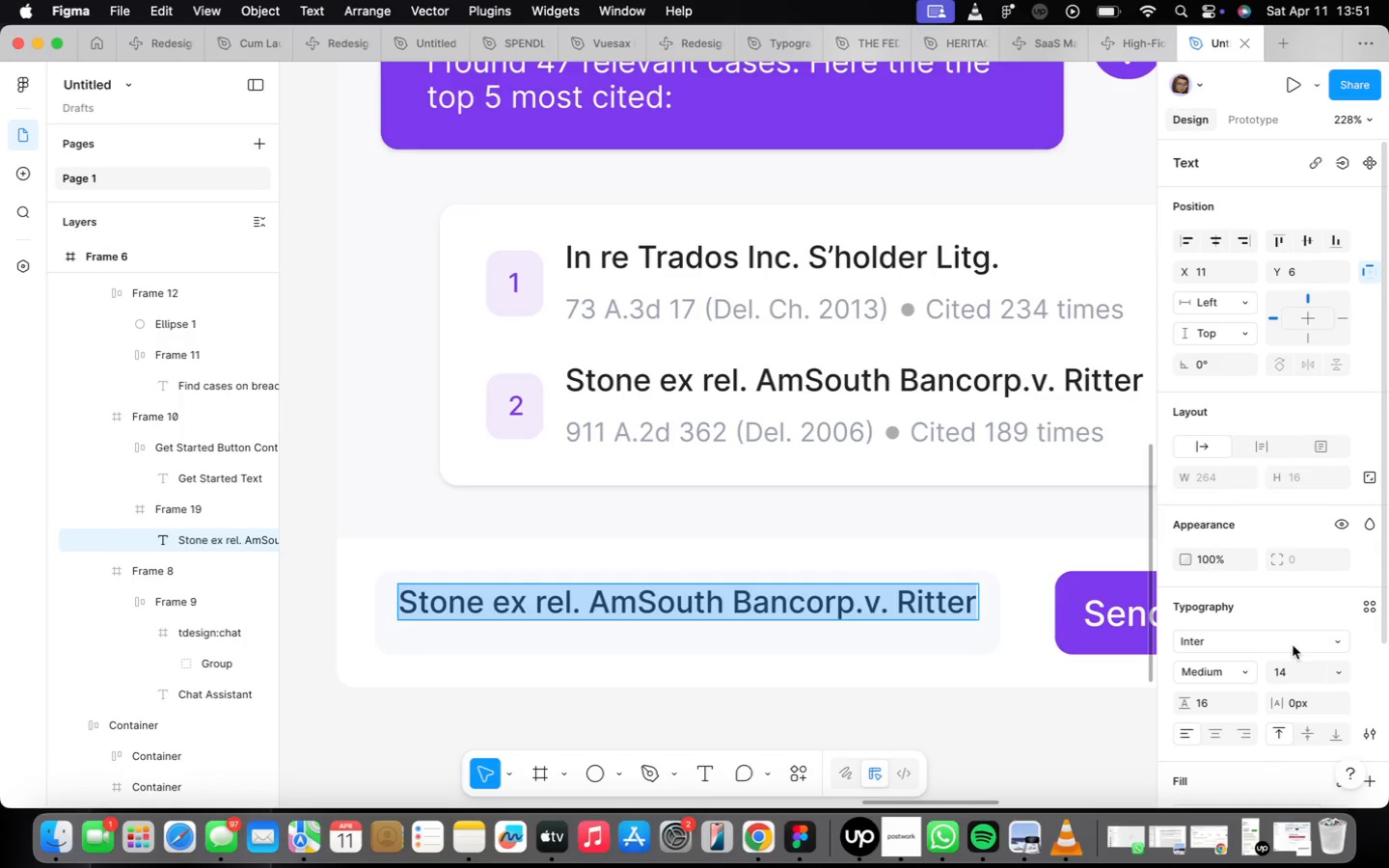 
left_click([1244, 668])
 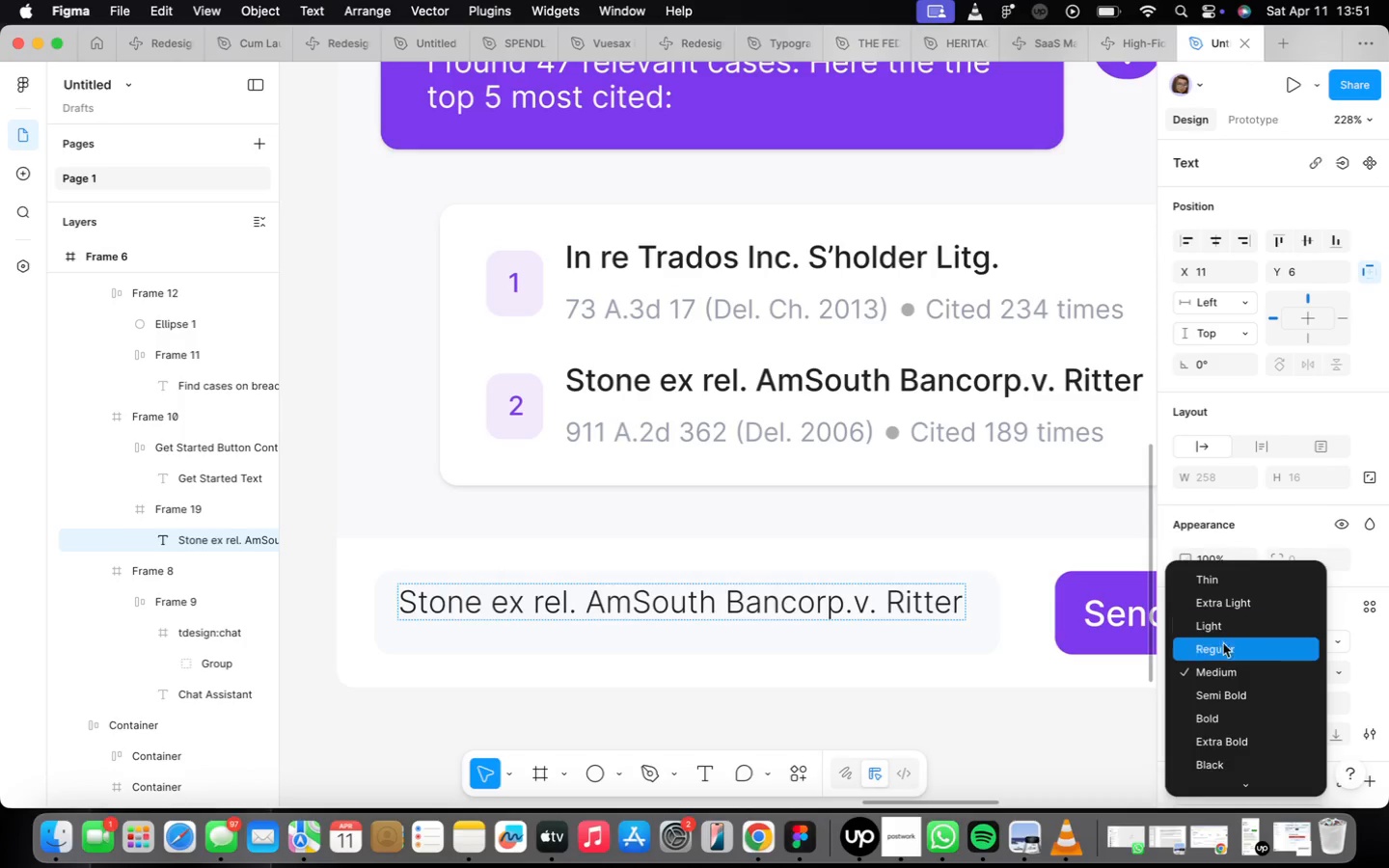 
left_click([1227, 648])
 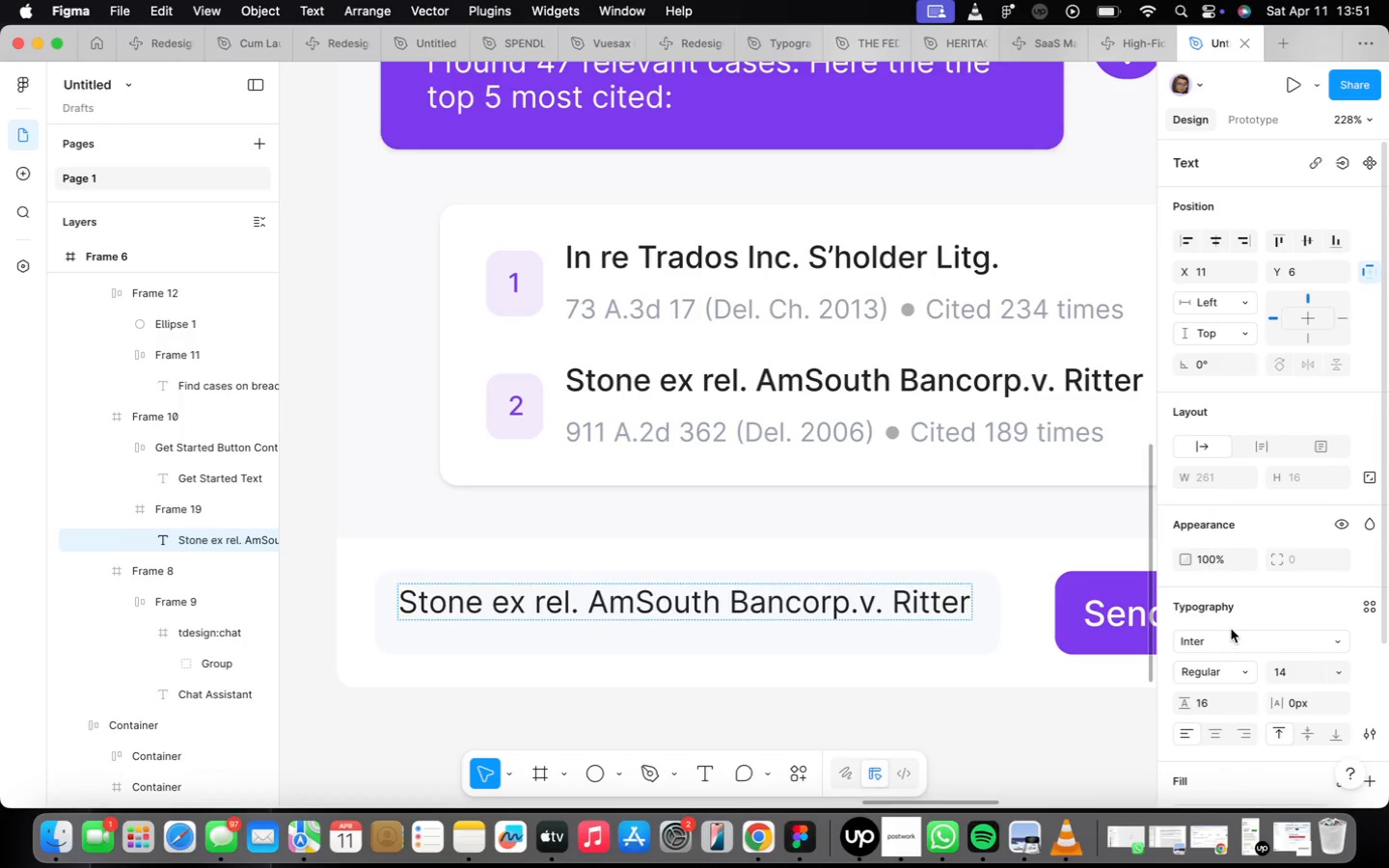 
mouse_move([1344, 553])
 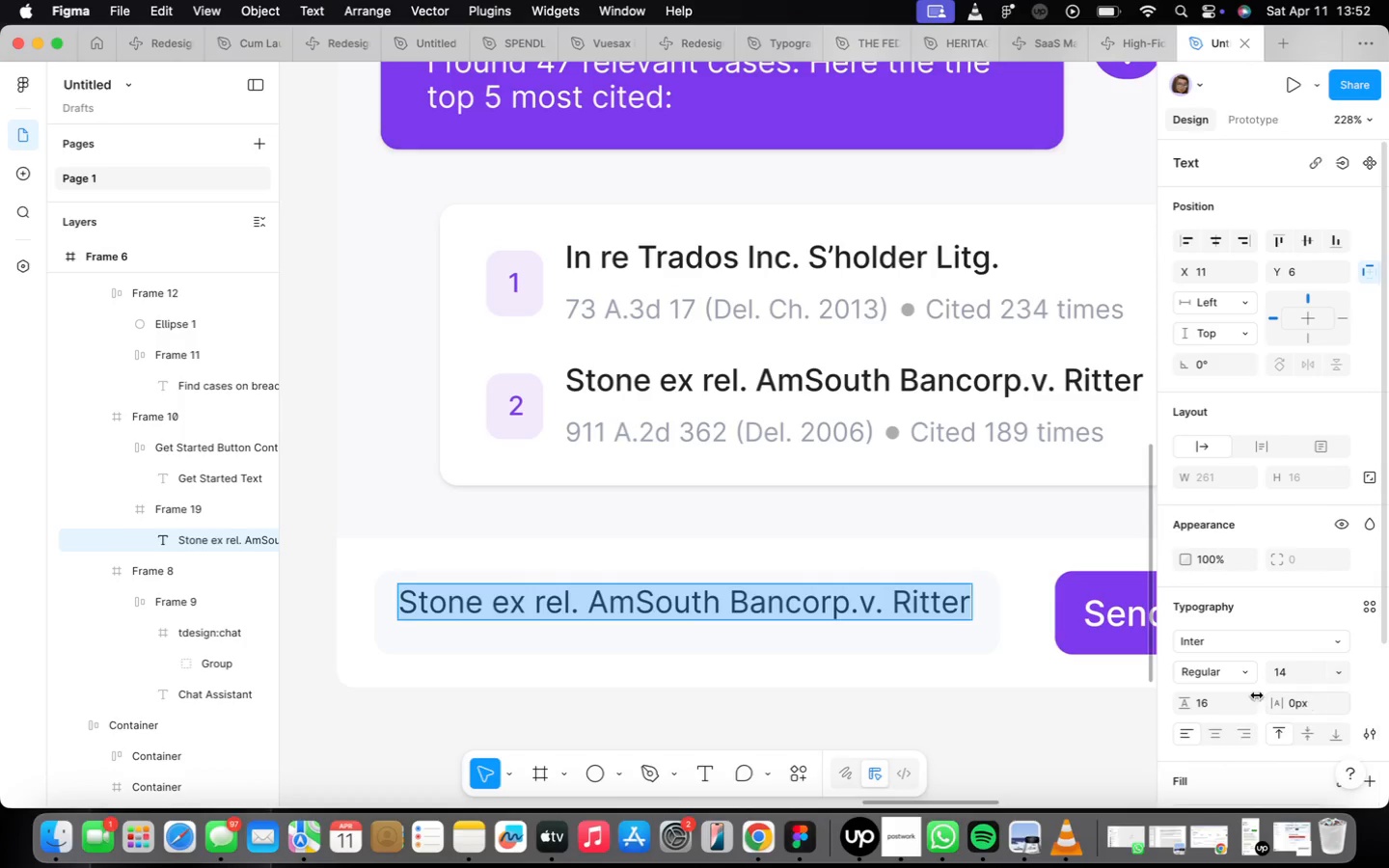 
scroll: coordinate [1282, 665], scroll_direction: down, amount: 9.0
 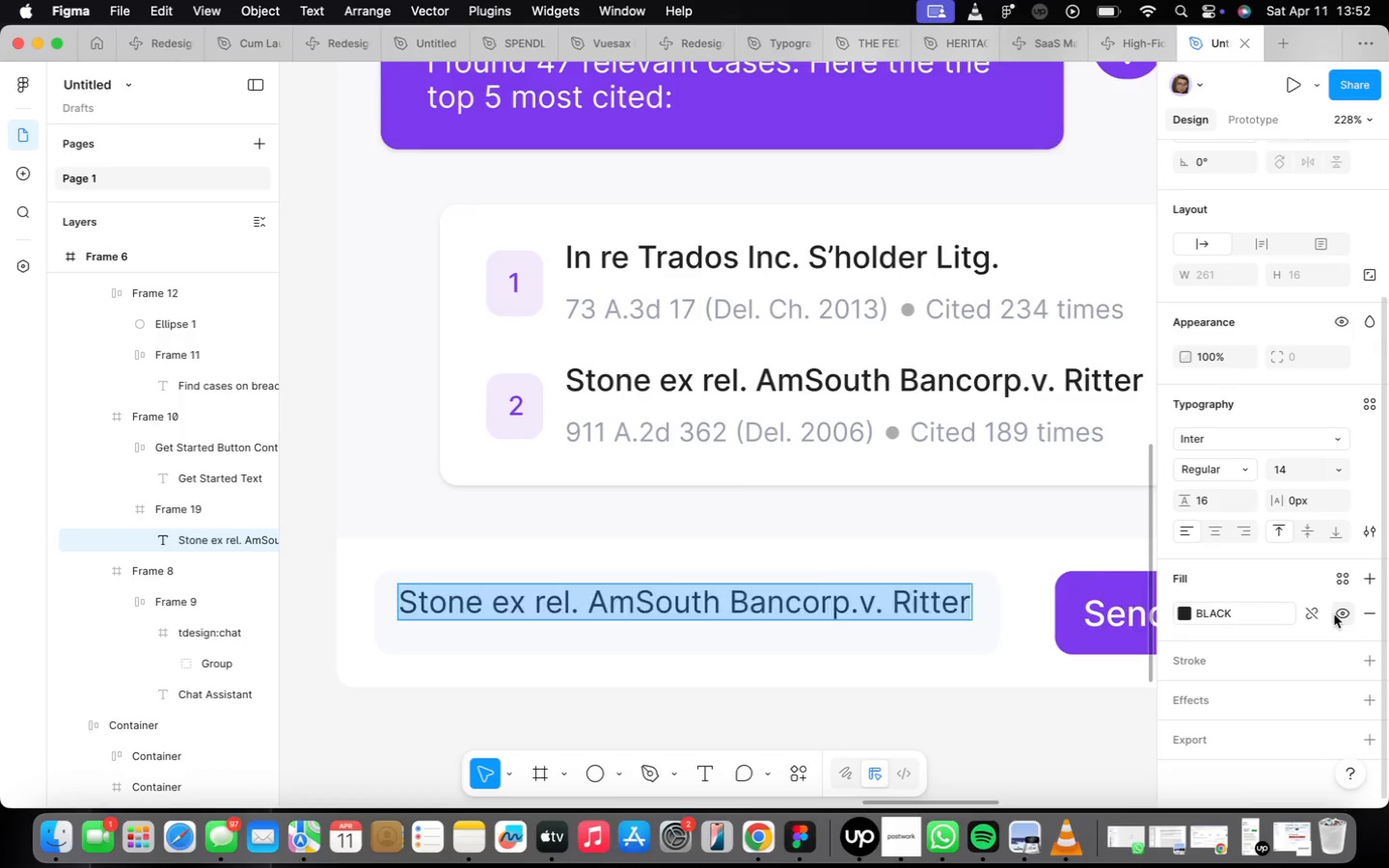 
double_click([1334, 614])
 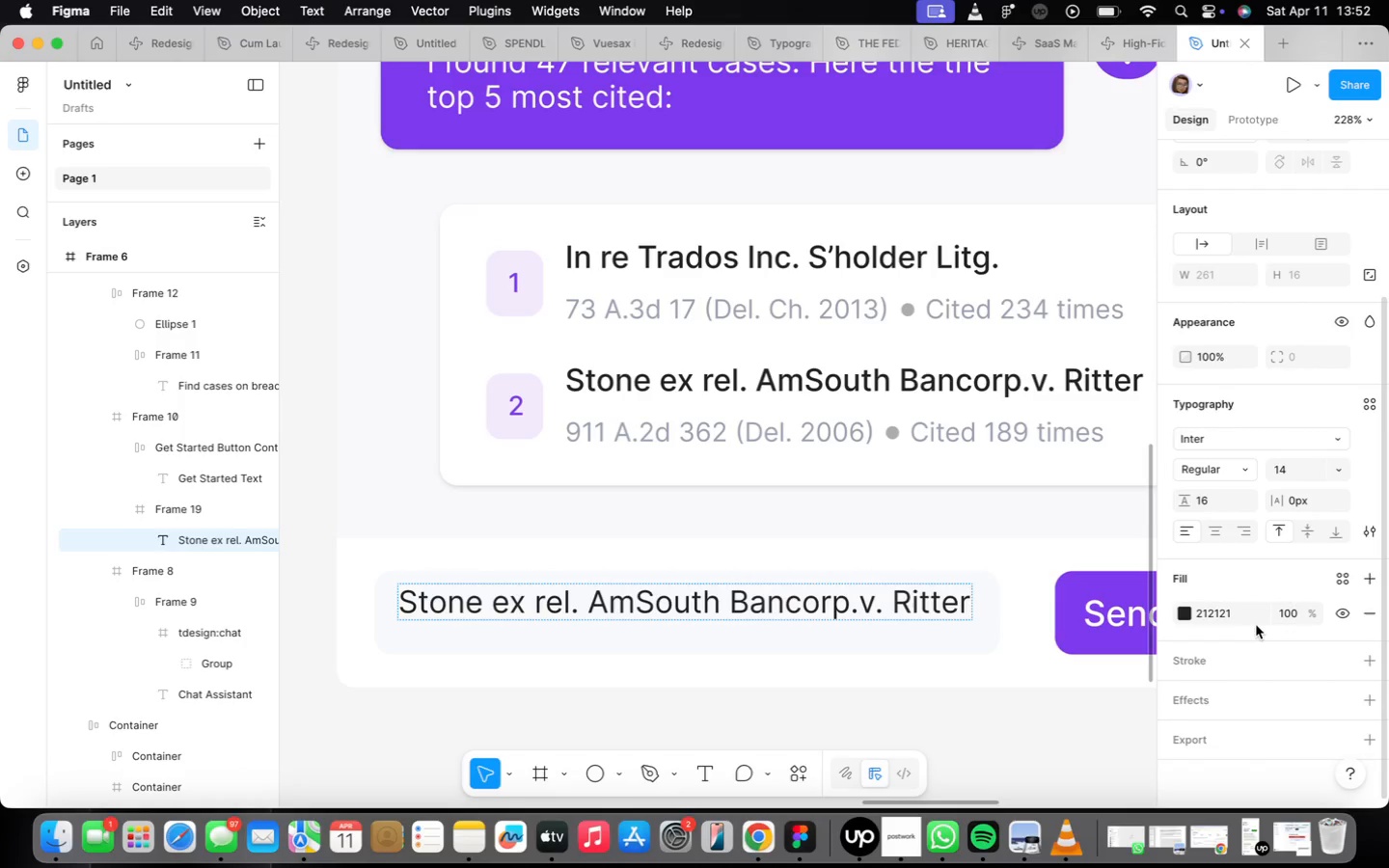 
left_click([1247, 614])
 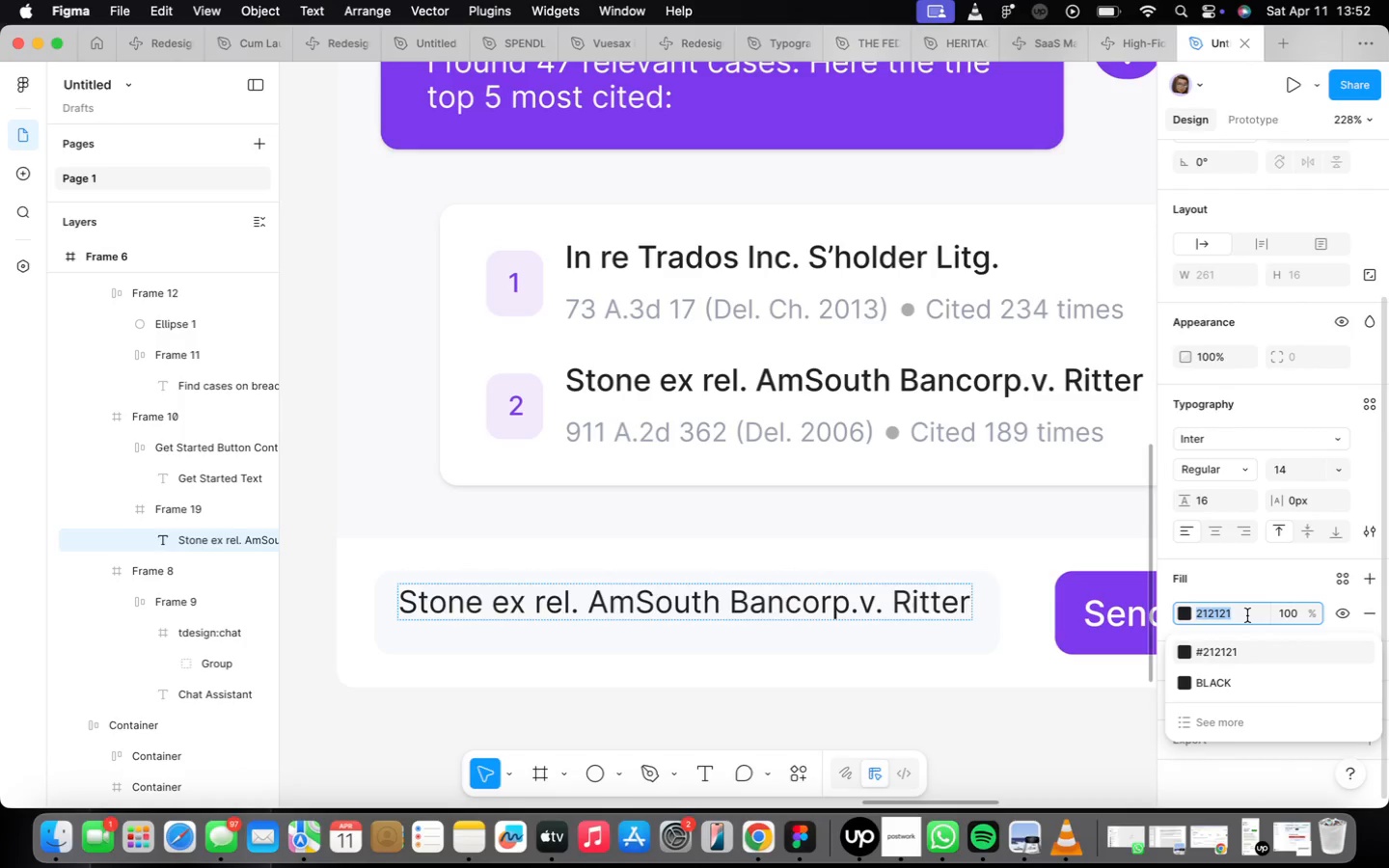 
type(0a192f)
 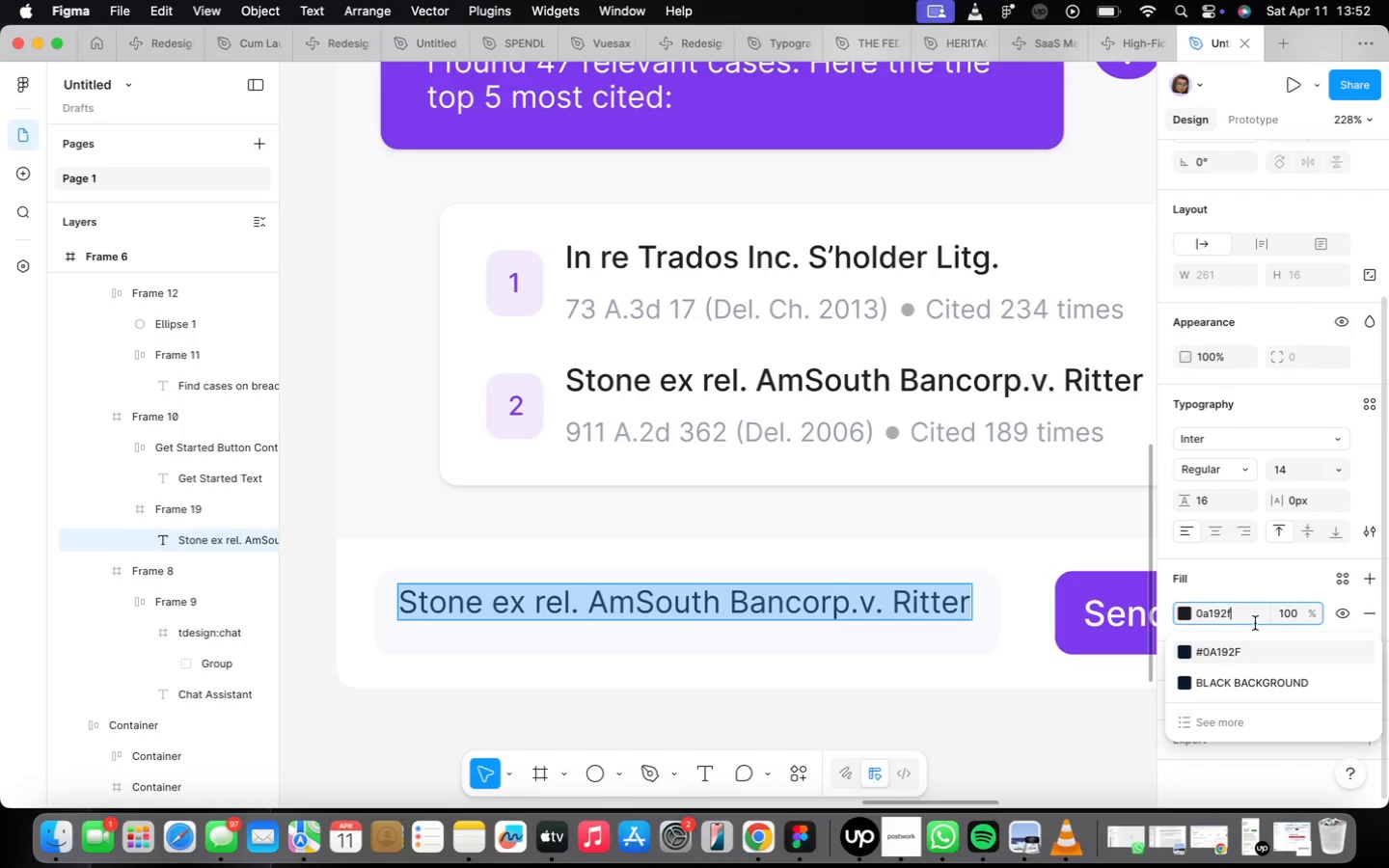 
key(Enter)
 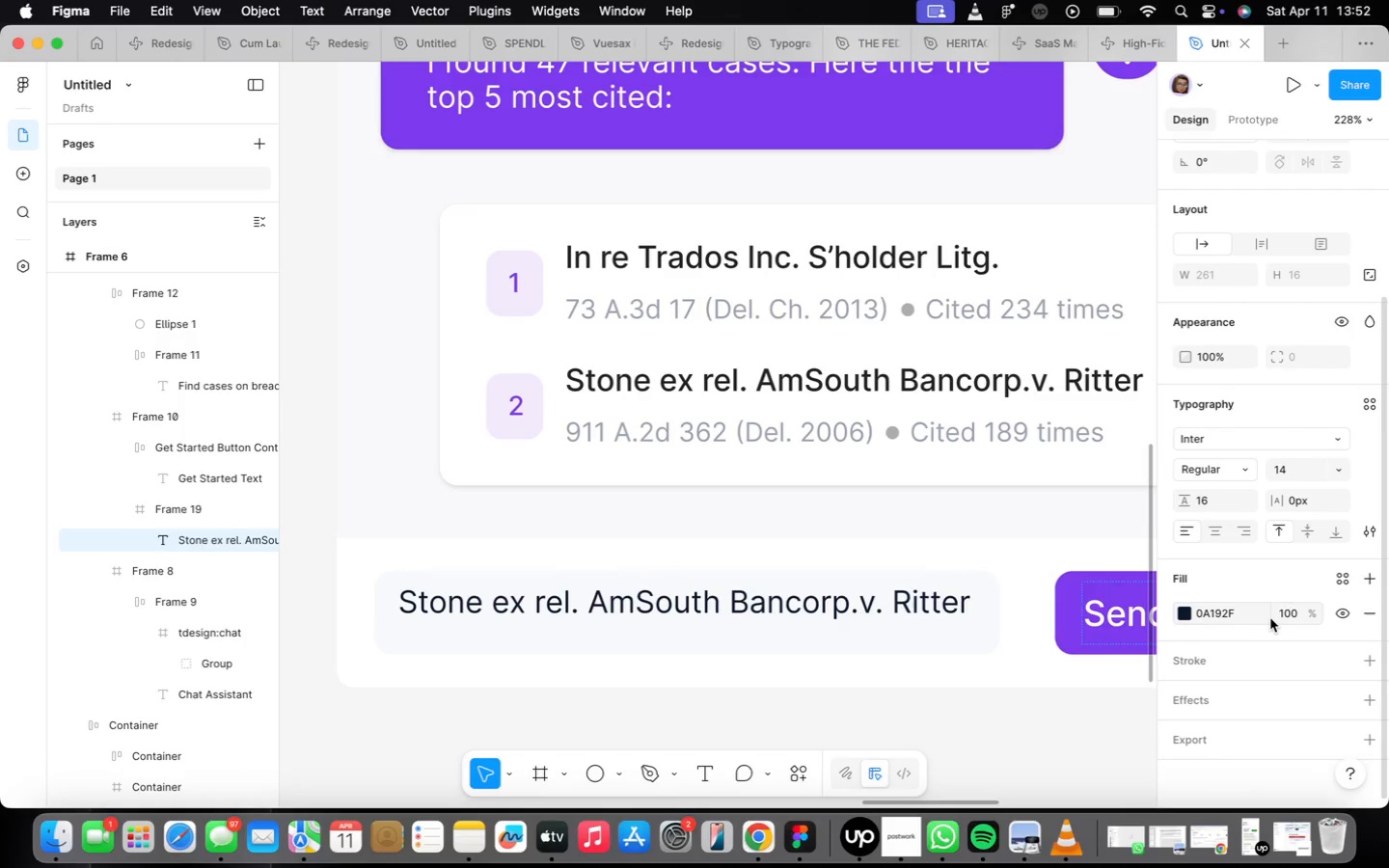 
left_click([1288, 614])
 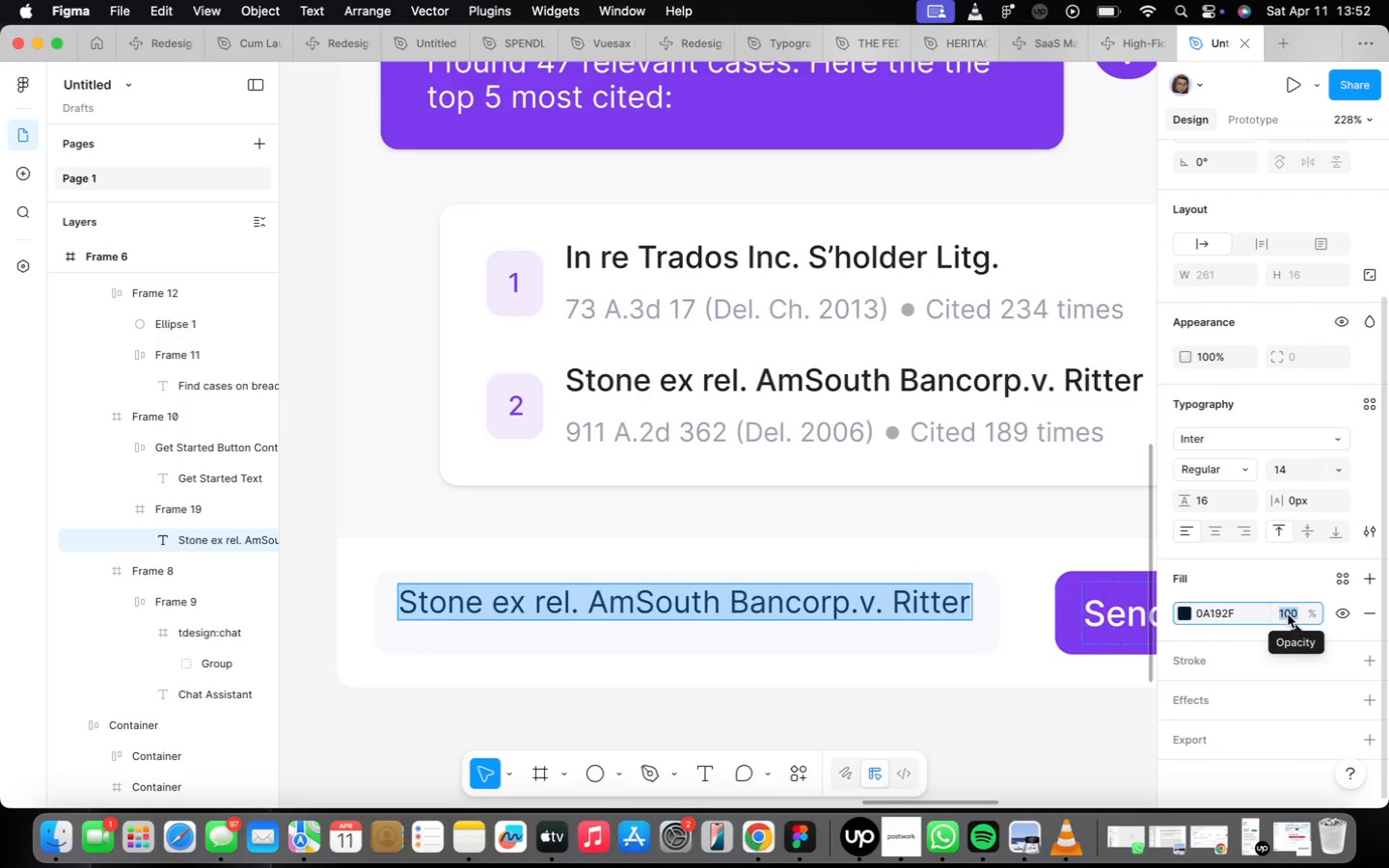 
hold_key(key=5, duration=0.3)
 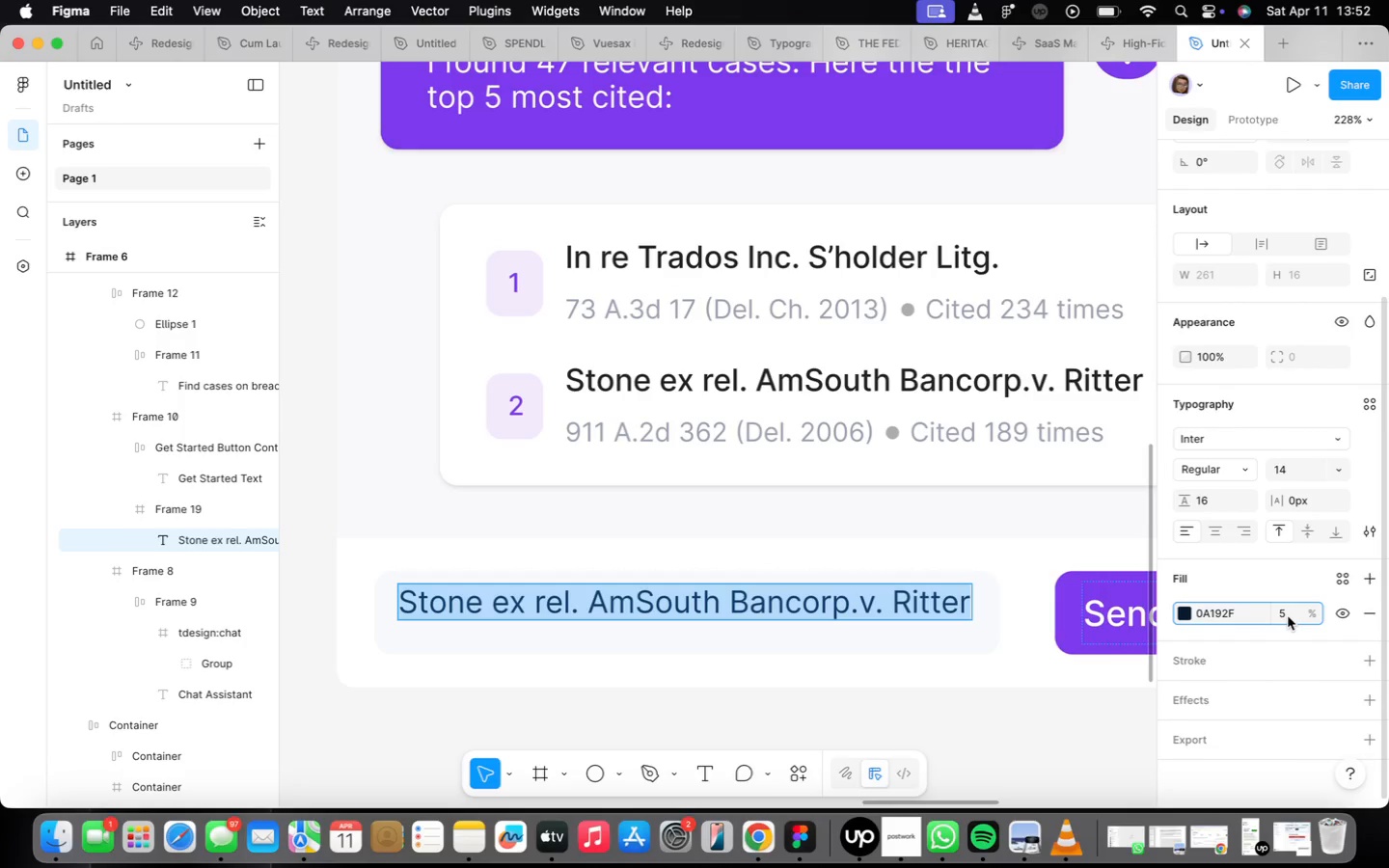 
key(0)
 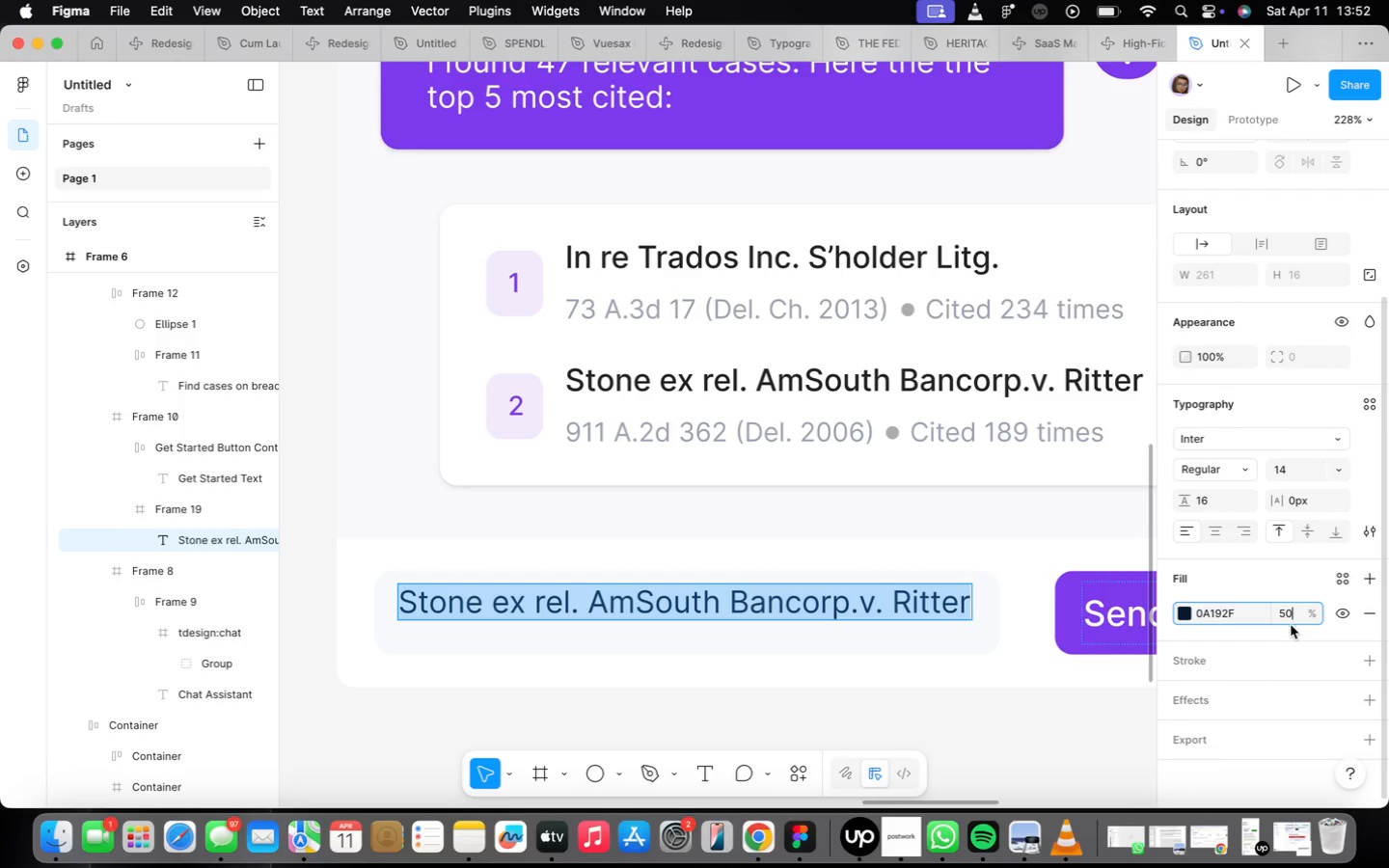 
key(Enter)
 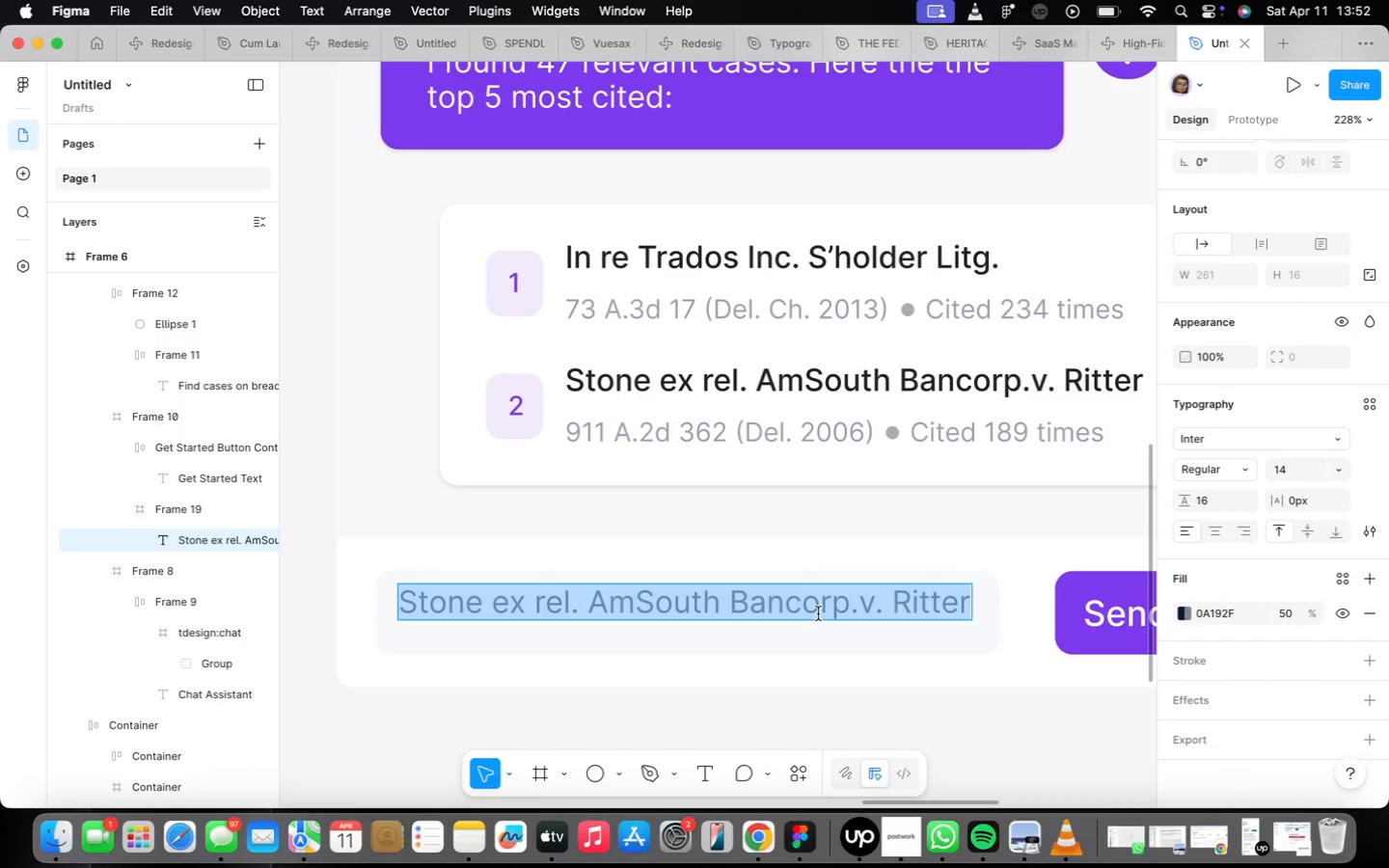 
type(Ask a question...)
 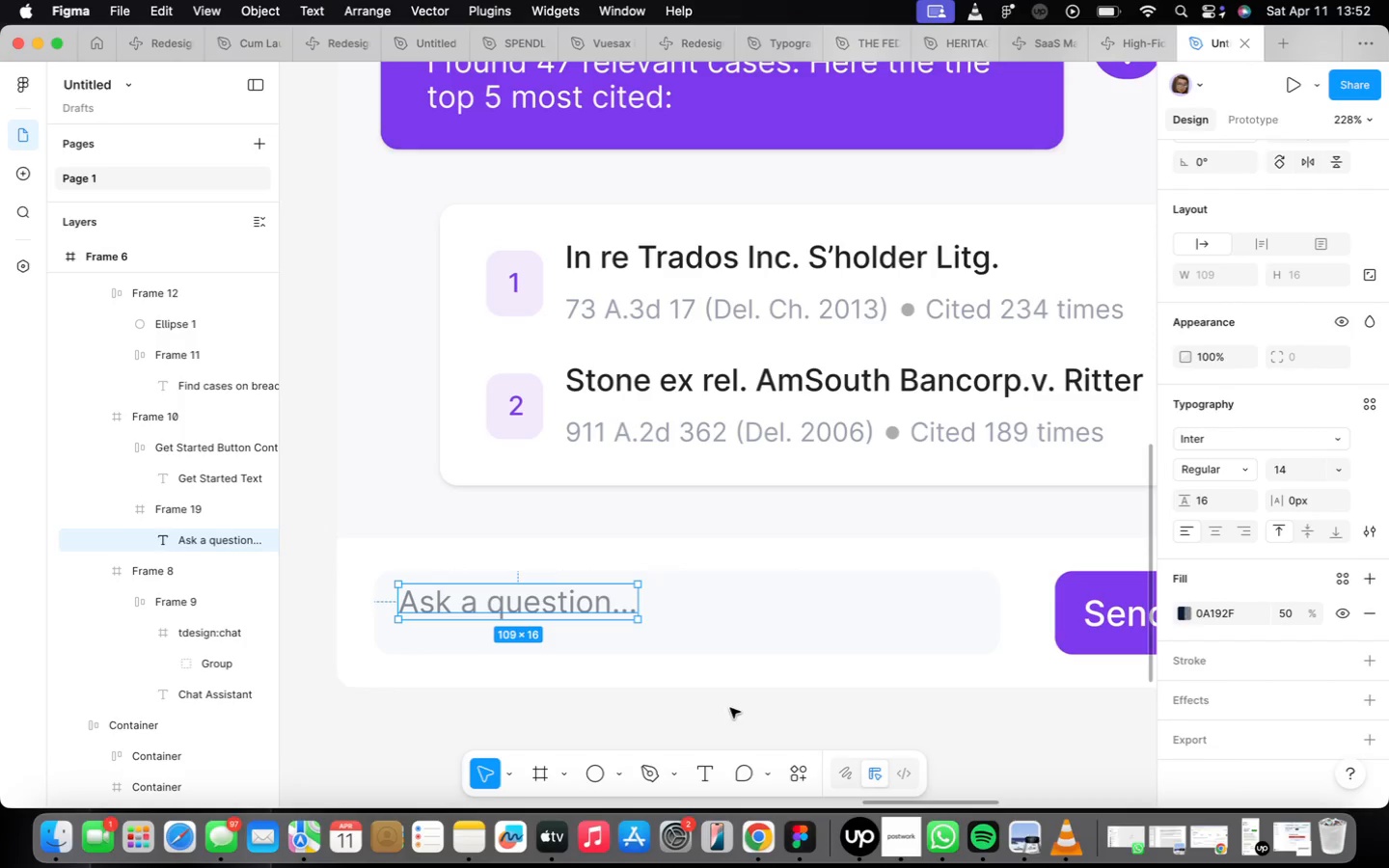 
left_click_drag(start_coordinate=[535, 607], to_coordinate=[531, 621])
 